 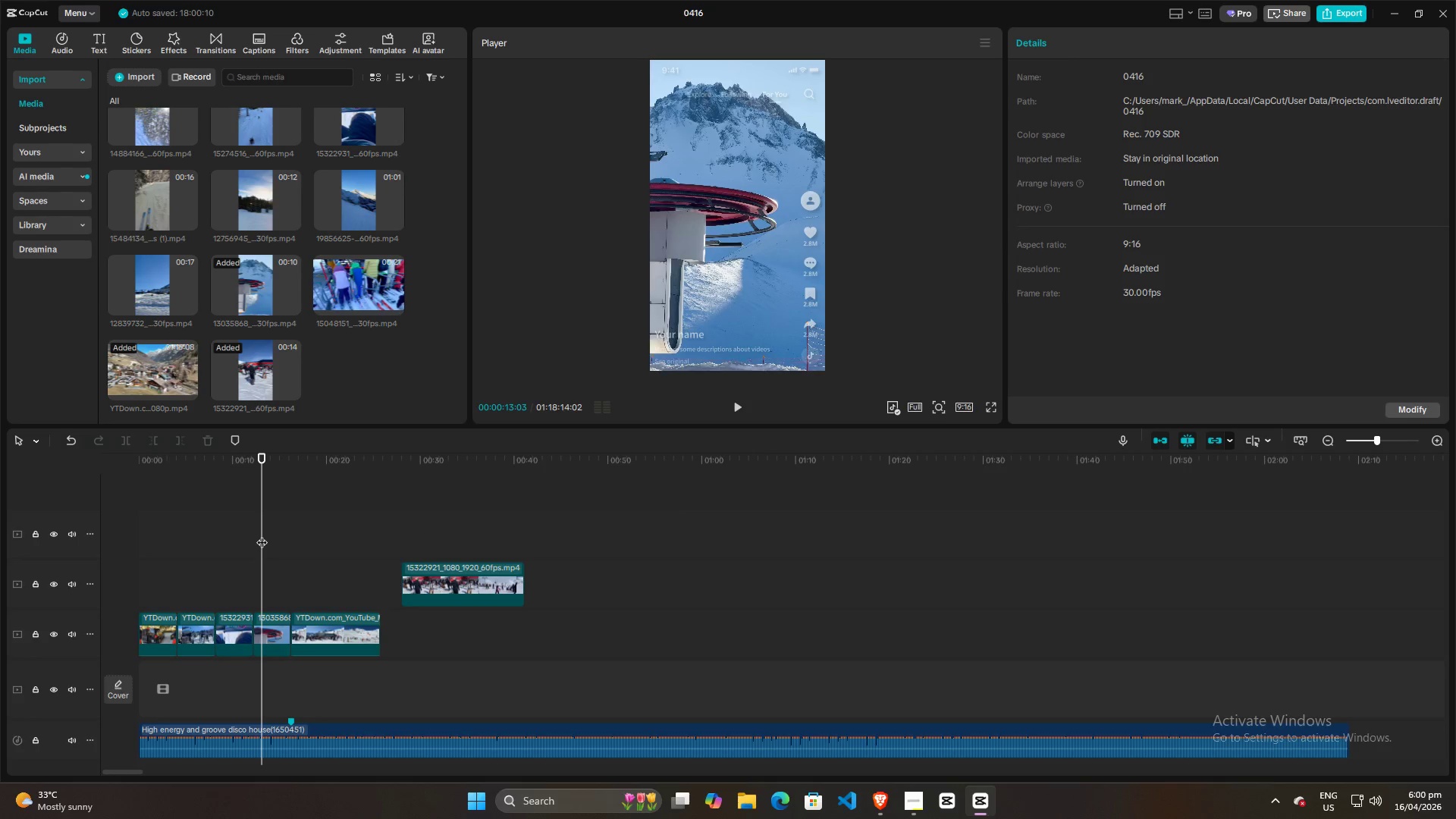 
key(Space)
 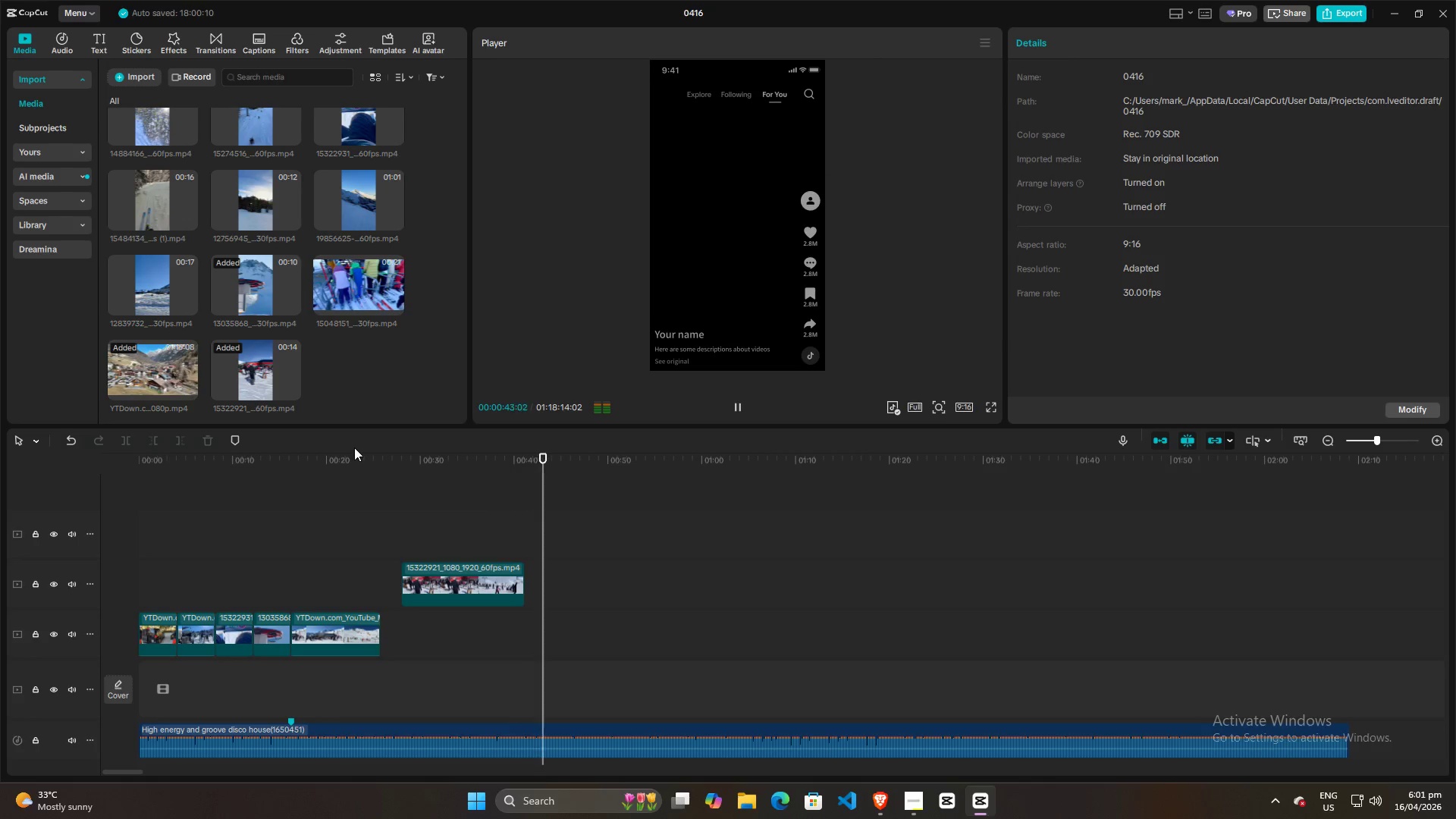 
wait(35.0)
 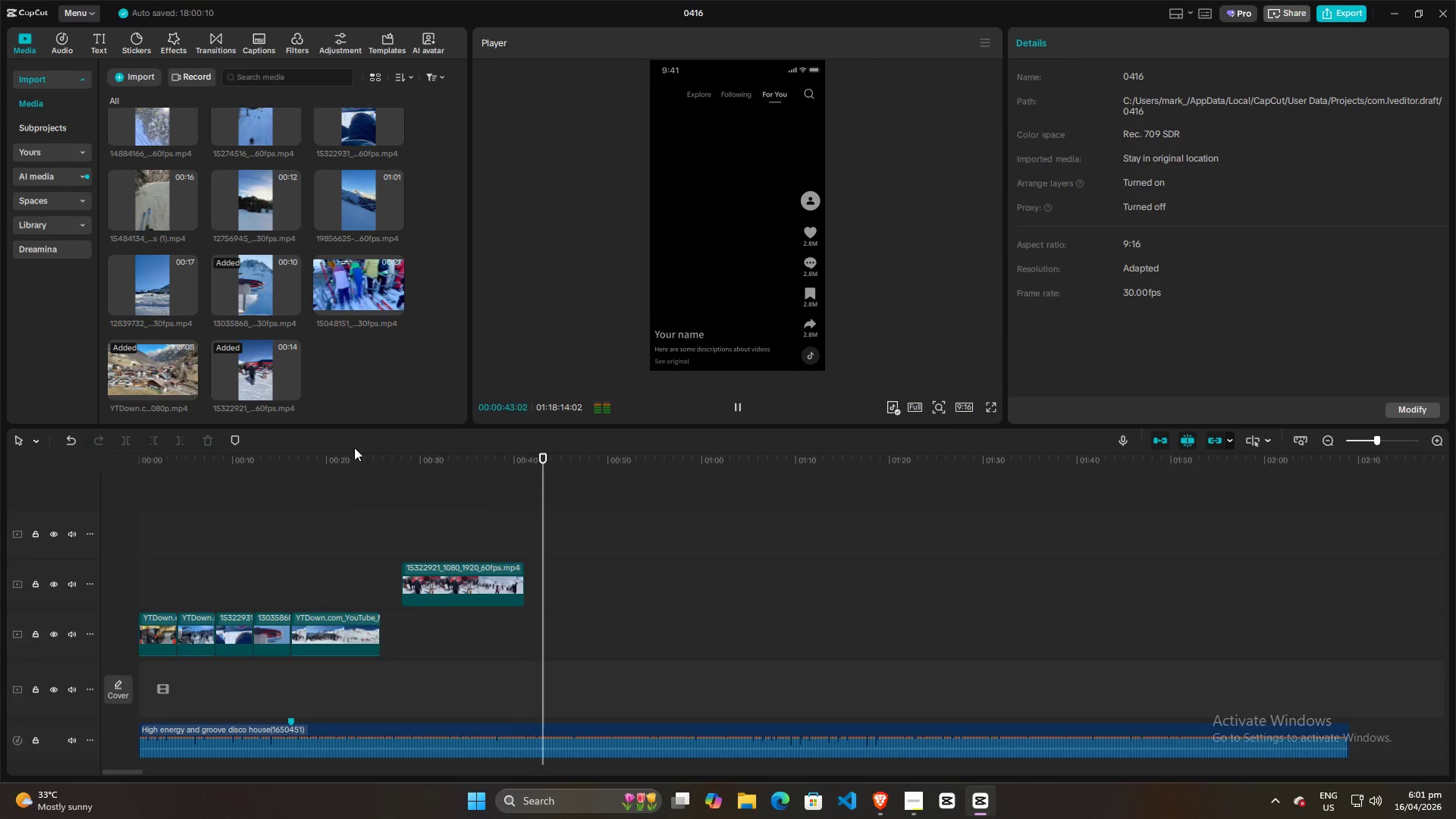 
left_click([412, 546])
 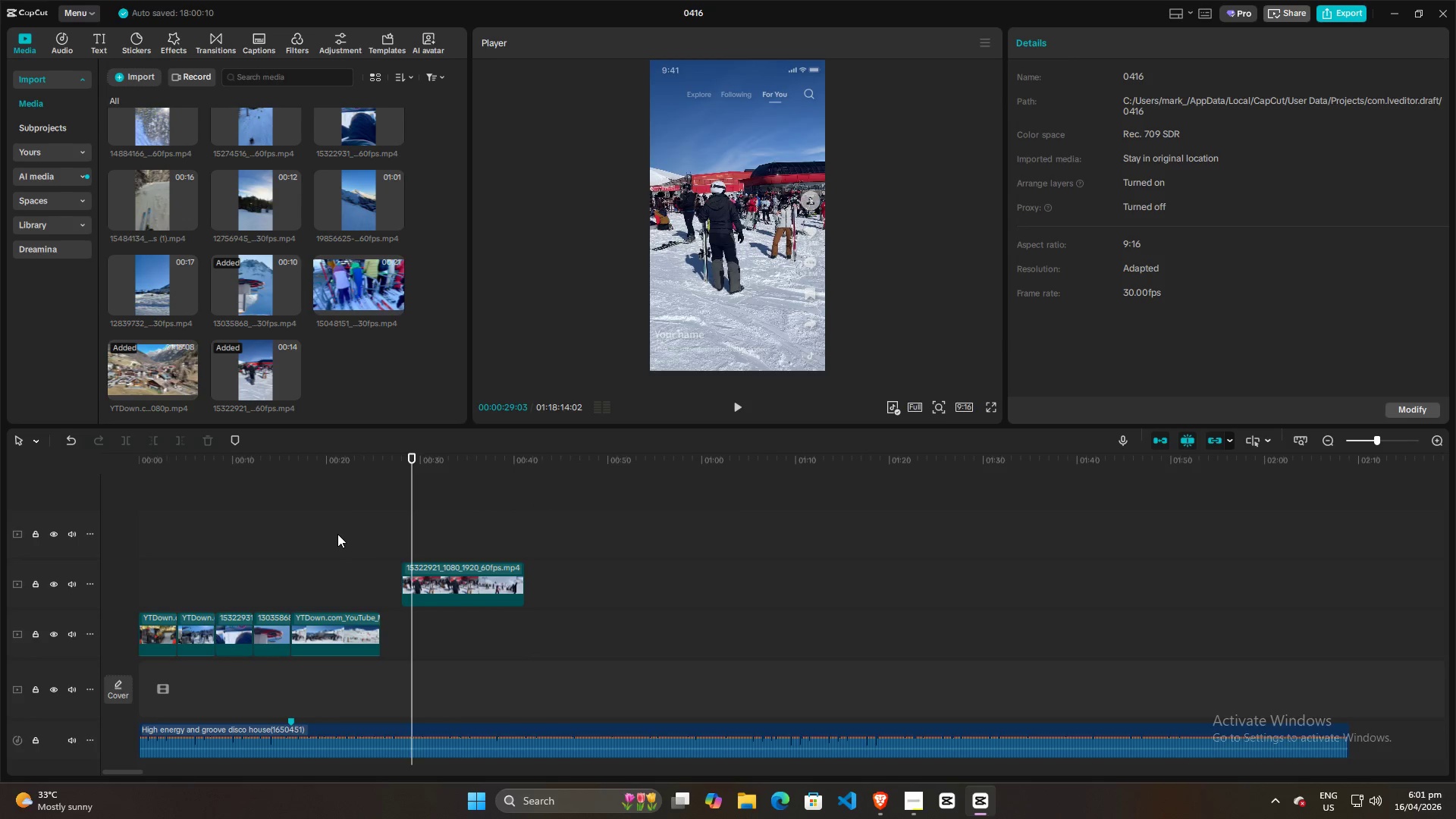 
left_click([322, 534])
 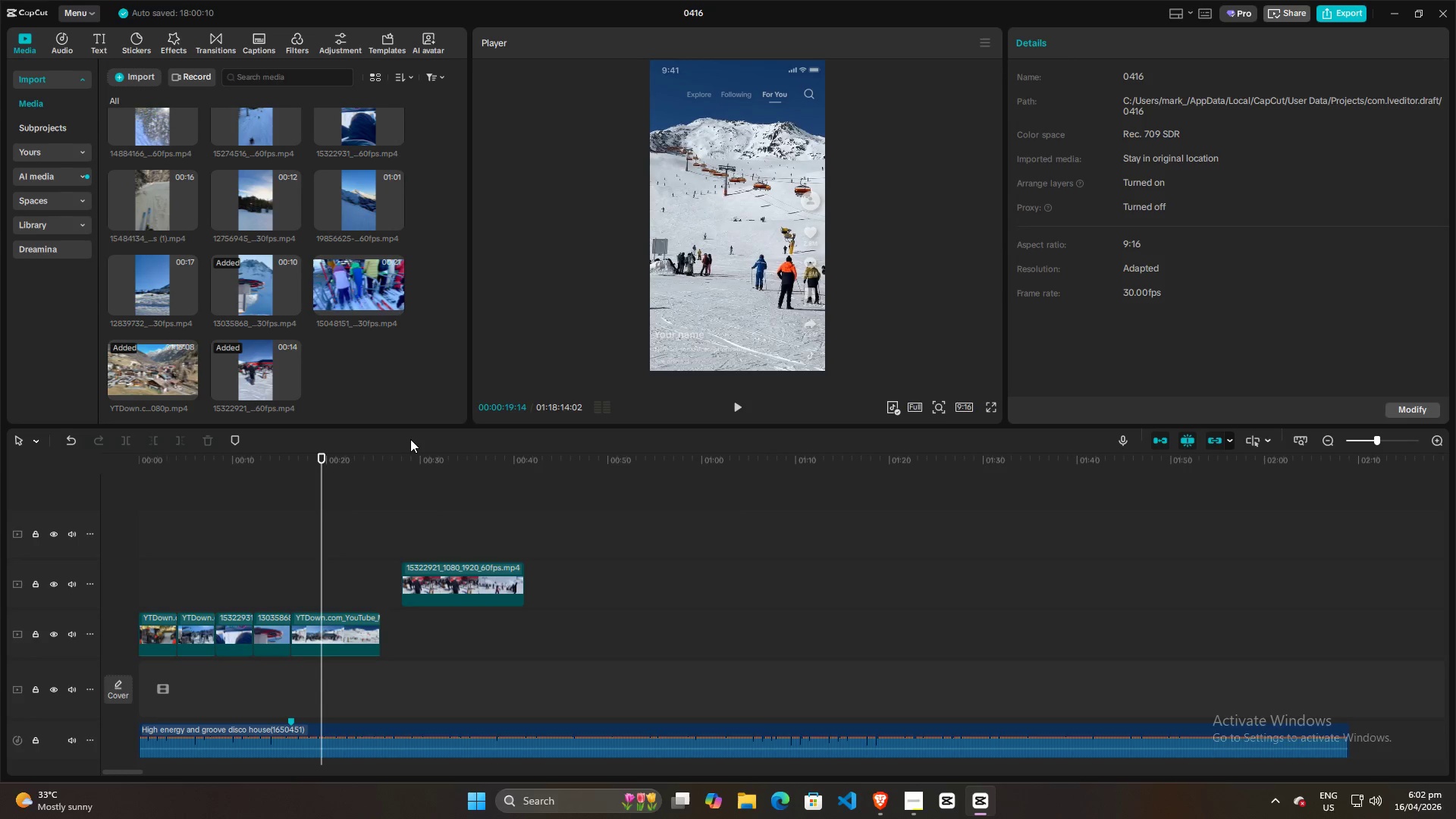 
wait(56.31)
 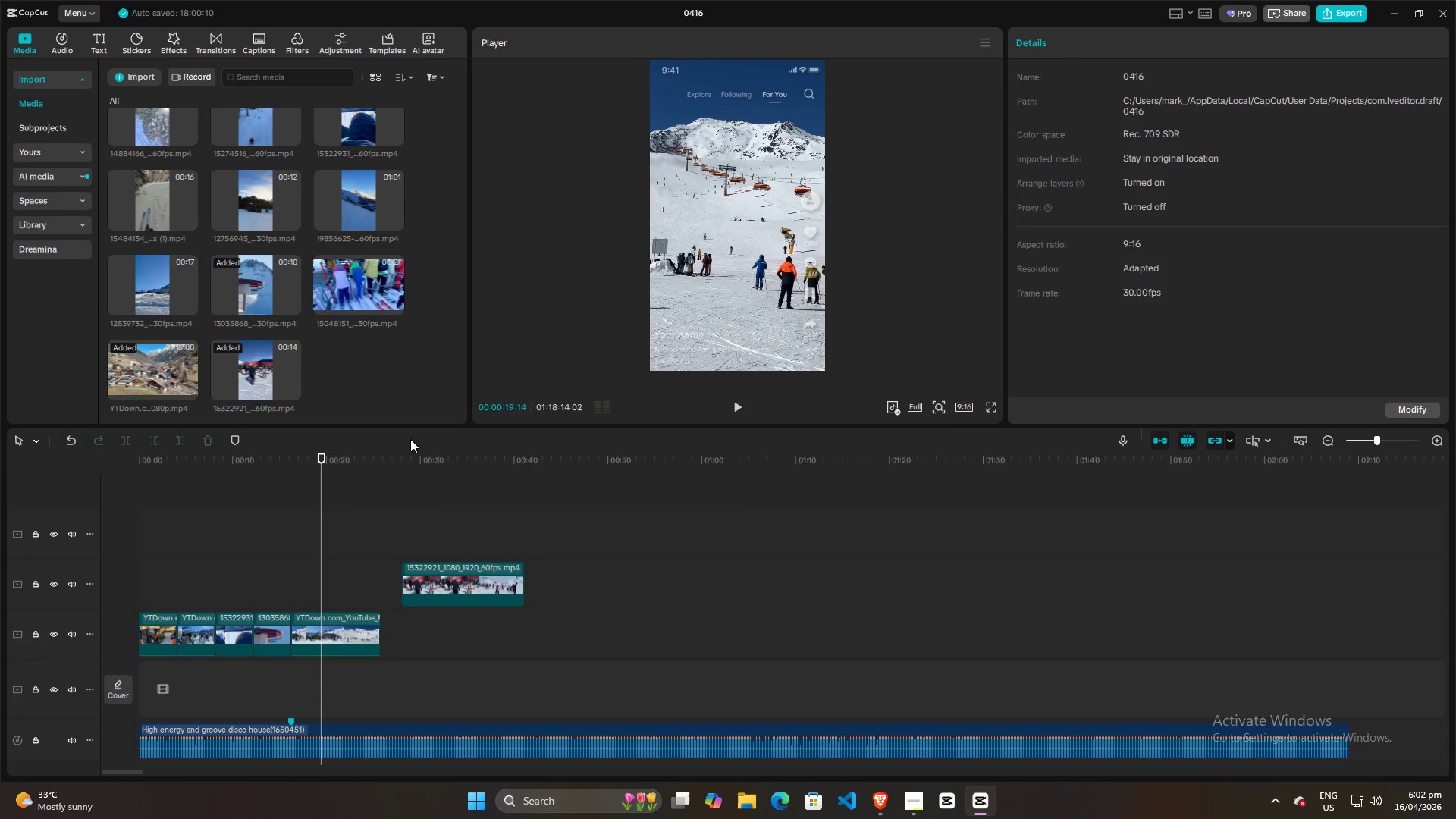 
key(Space)
 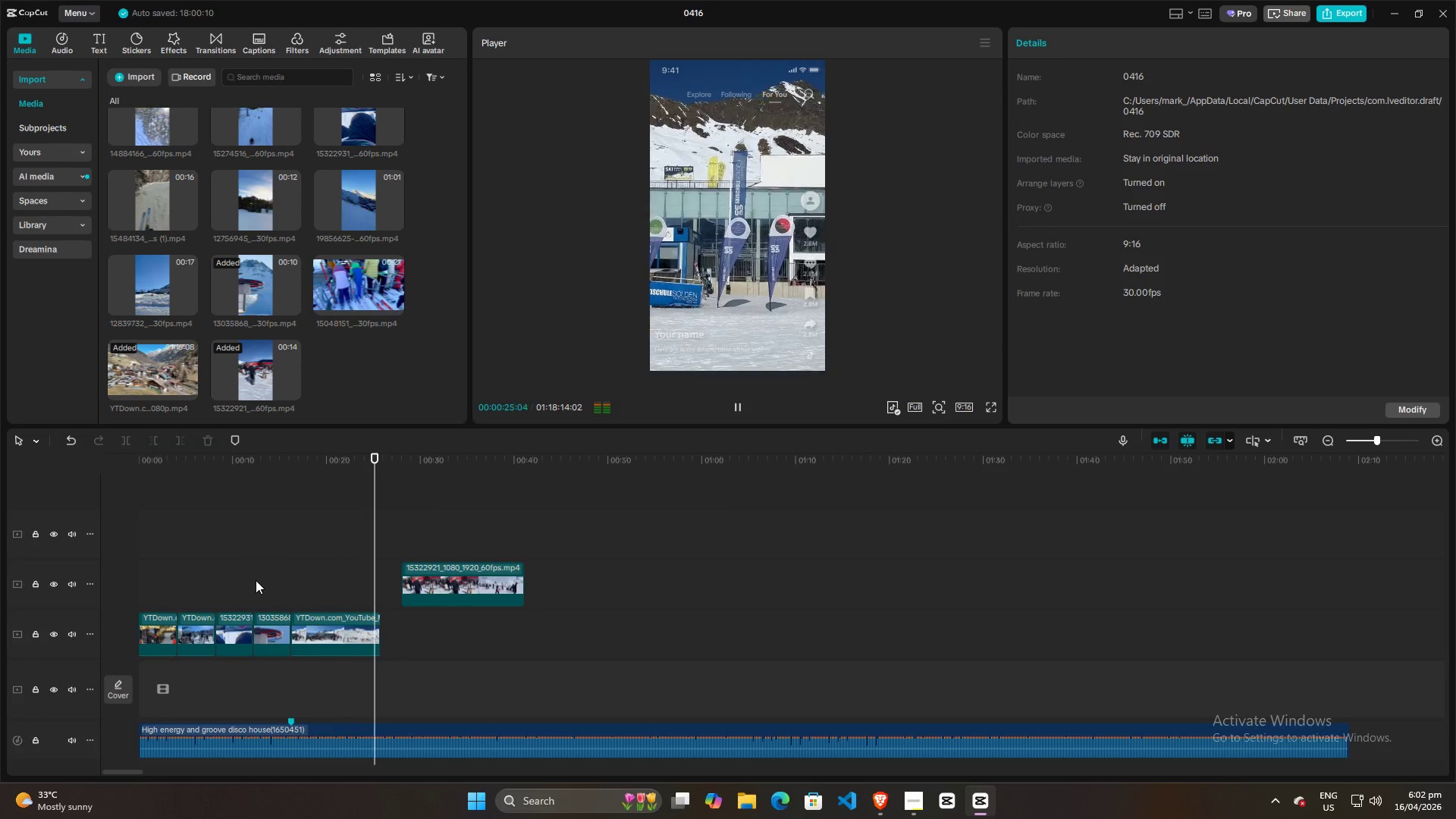 
wait(7.59)
 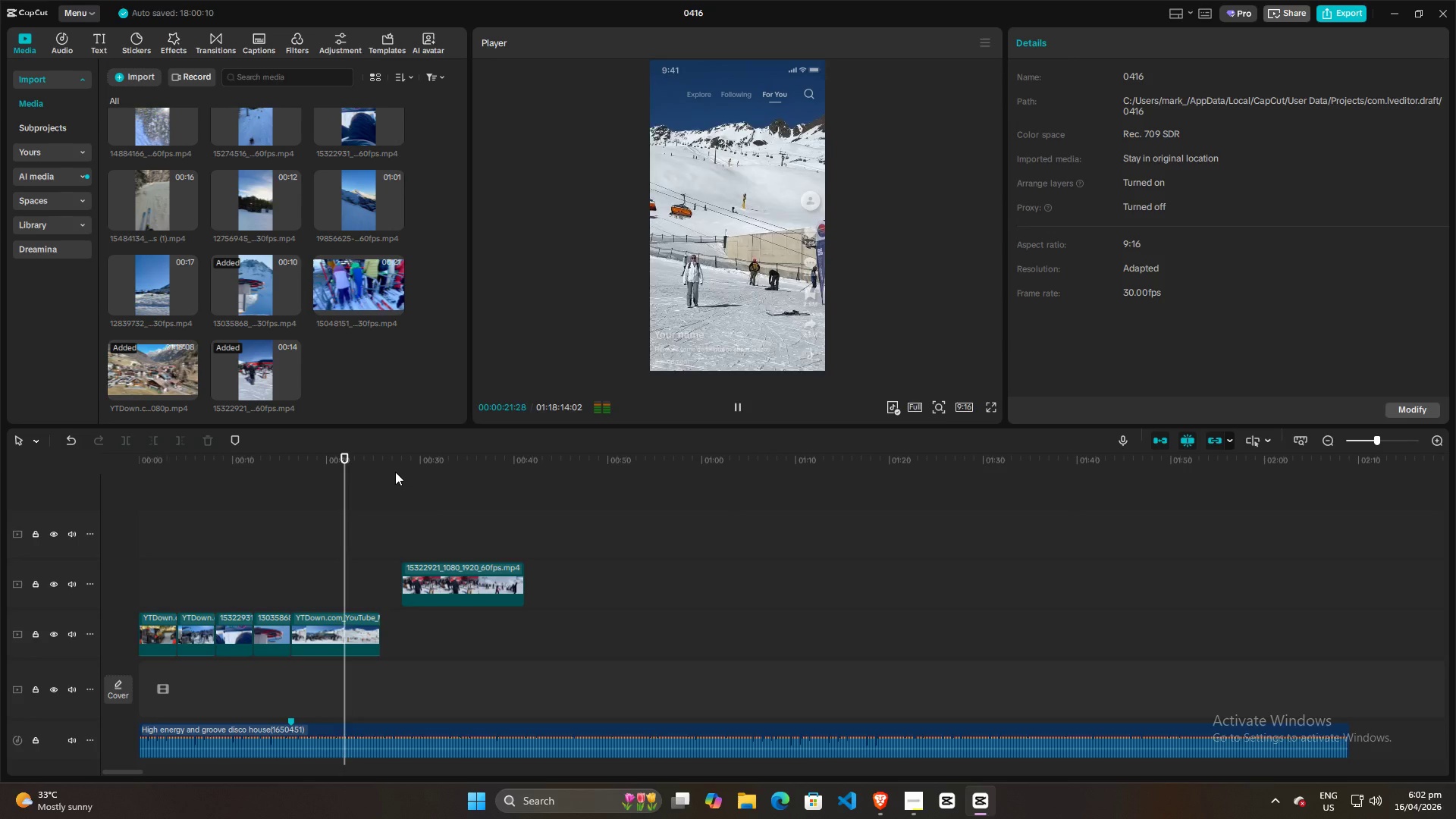 
key(Space)
 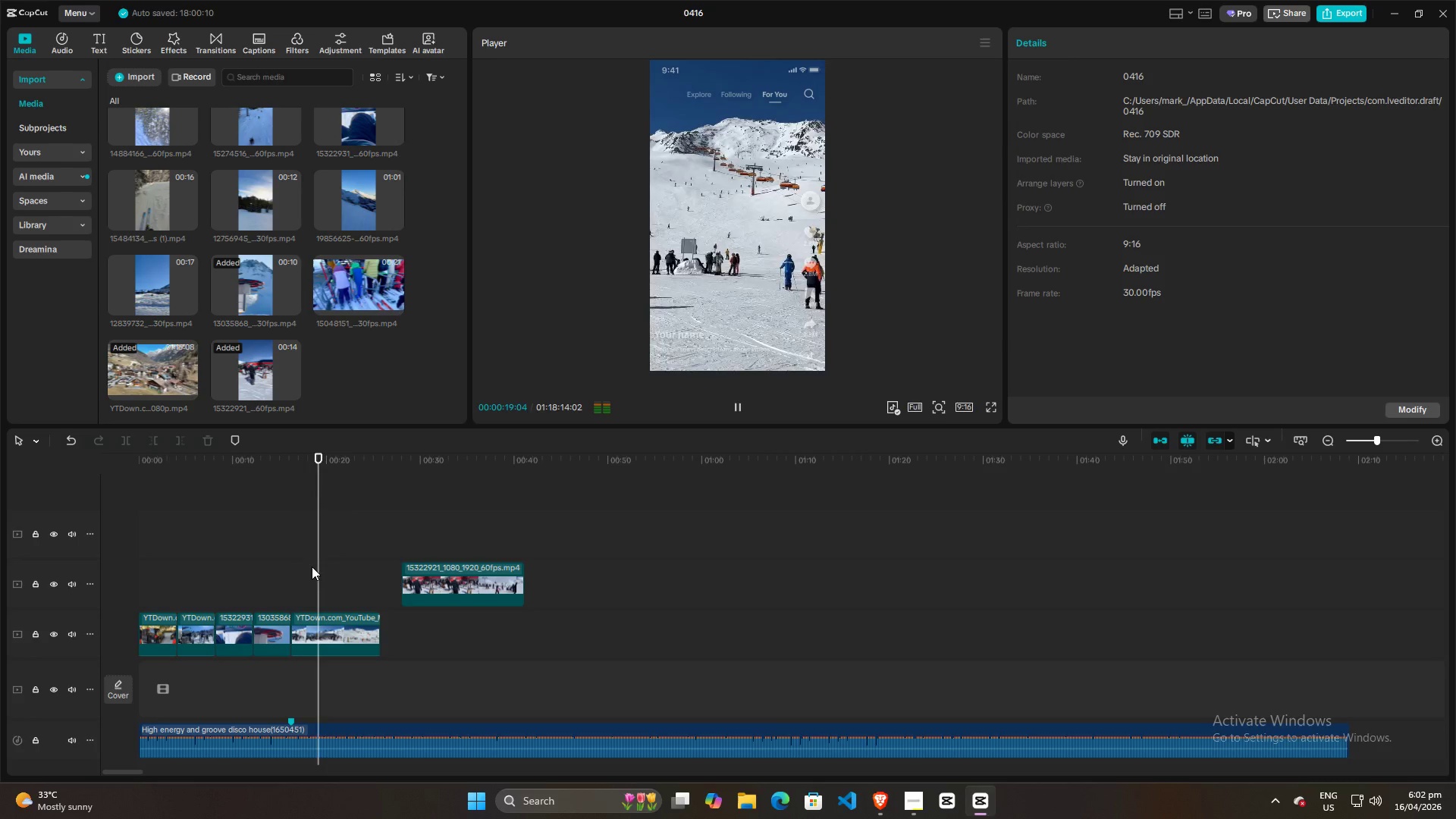 
key(Space)
 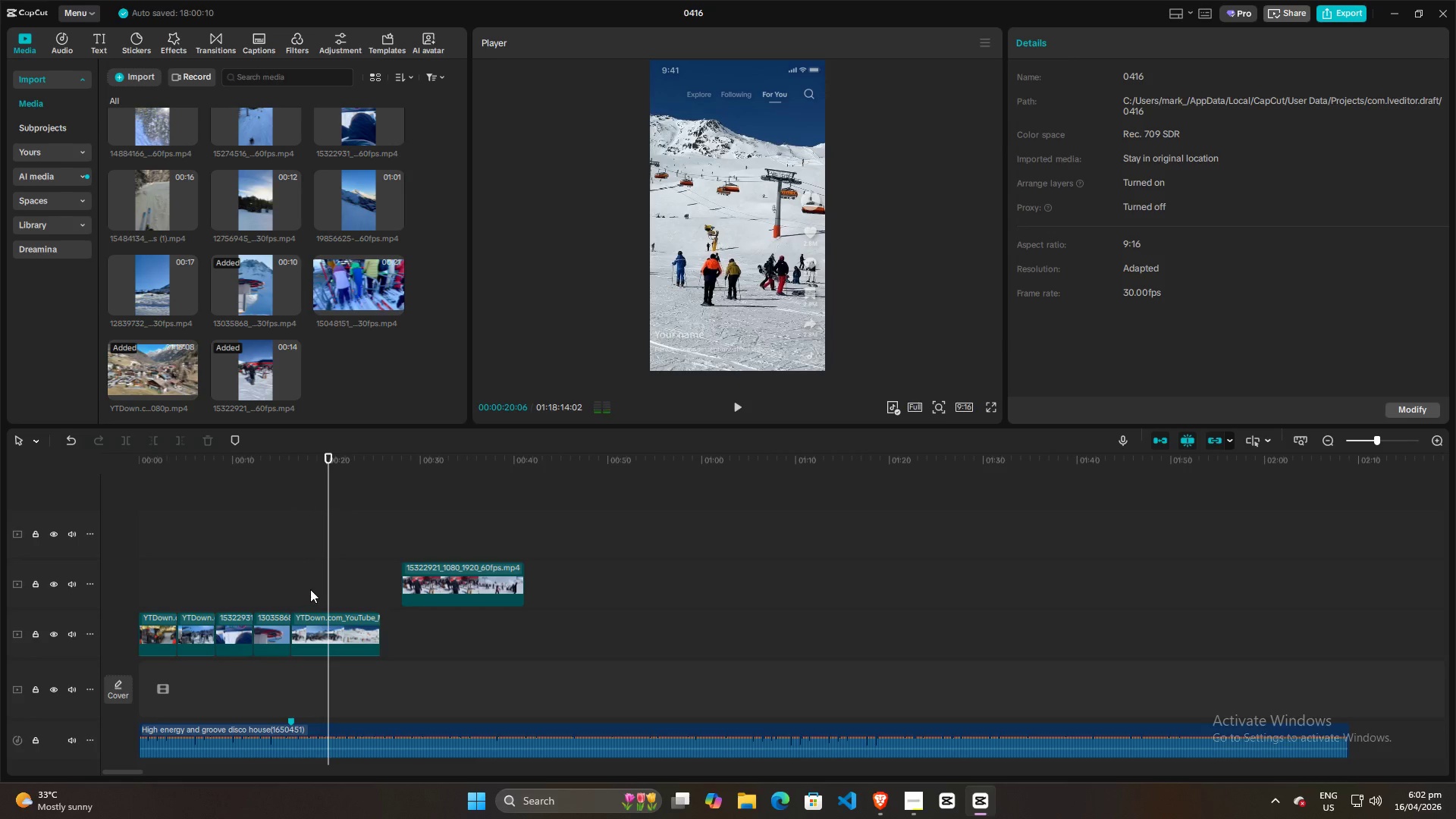 
left_click([302, 579])
 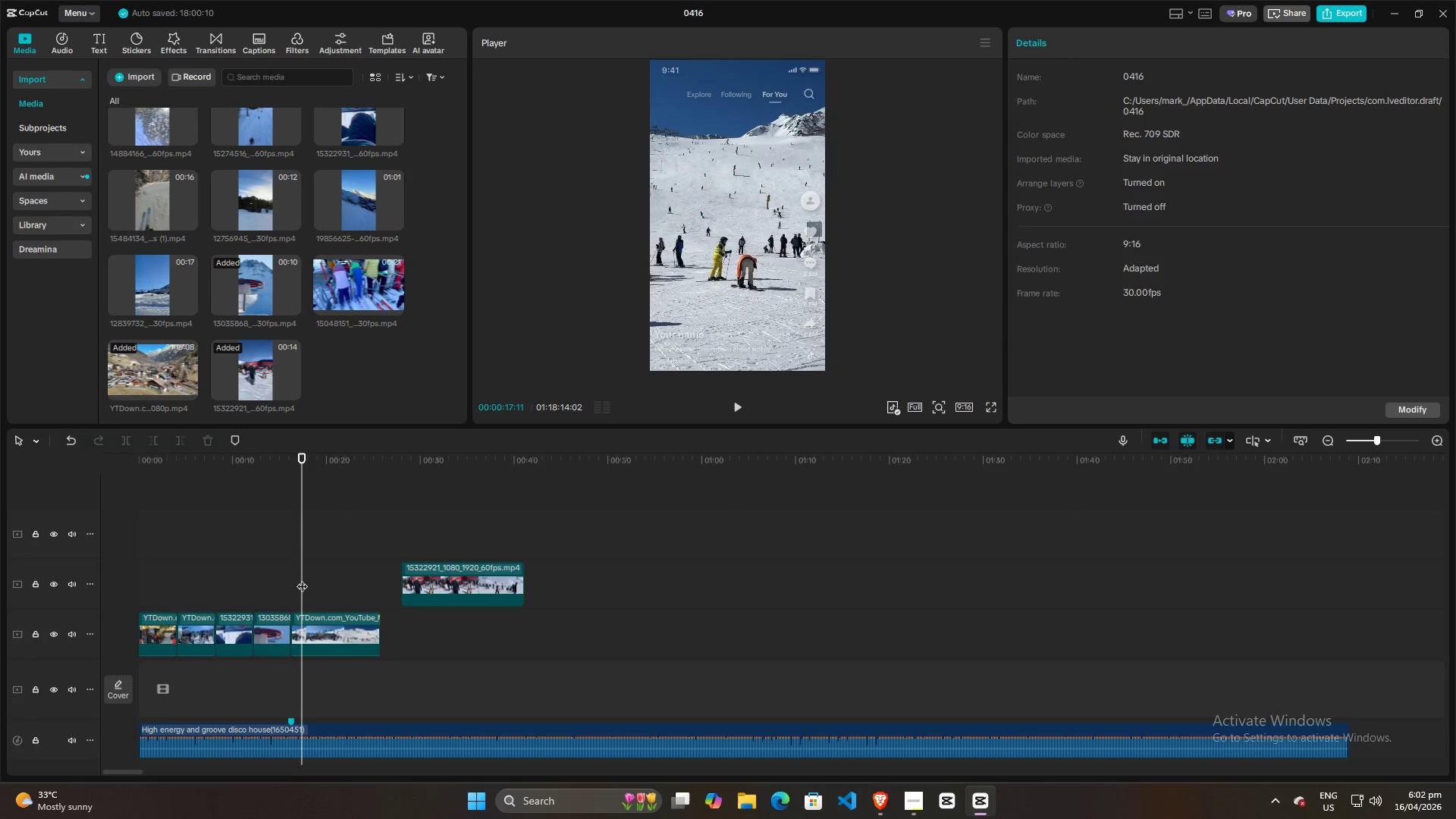 
key(Space)
 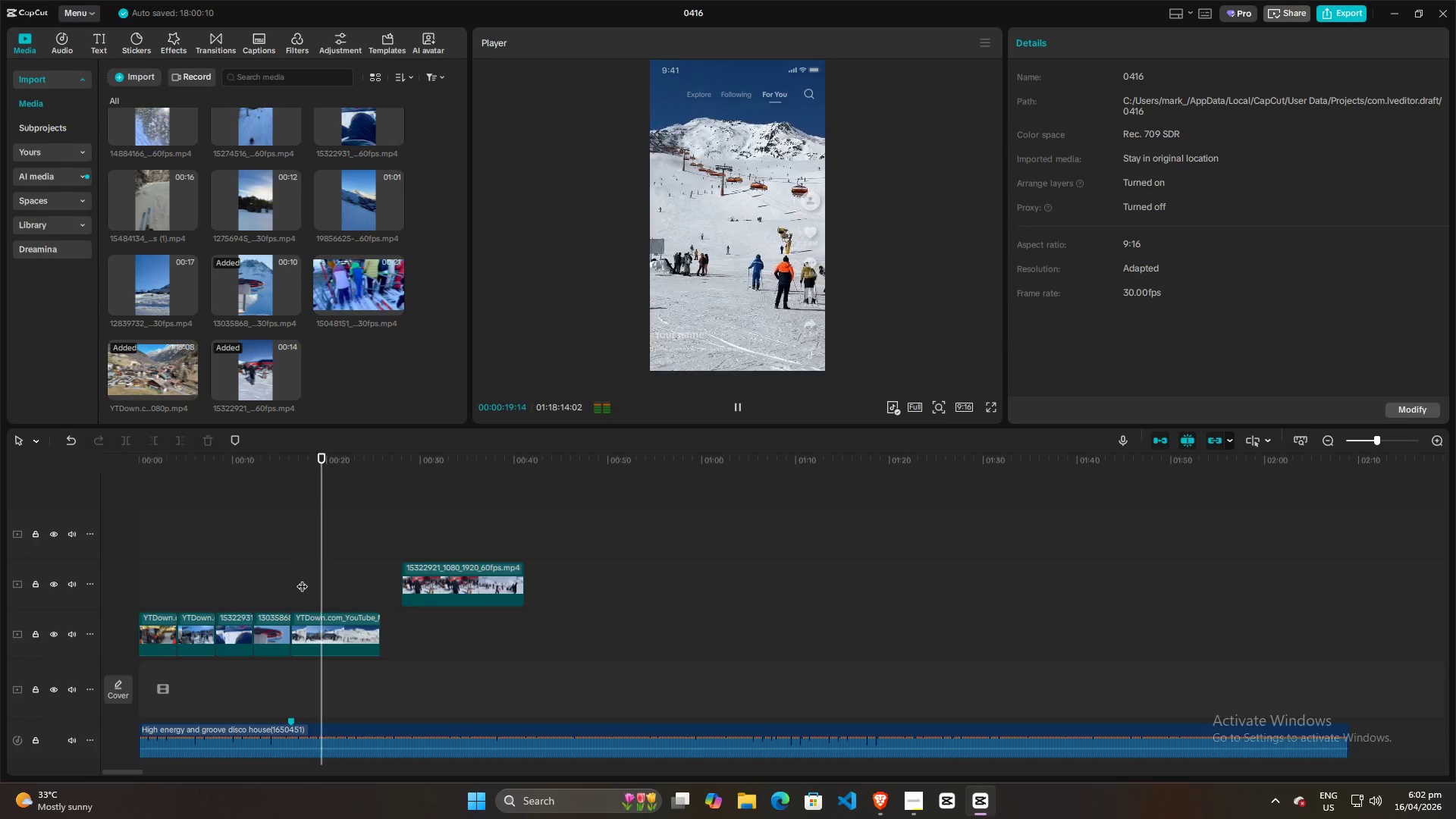 
key(Space)
 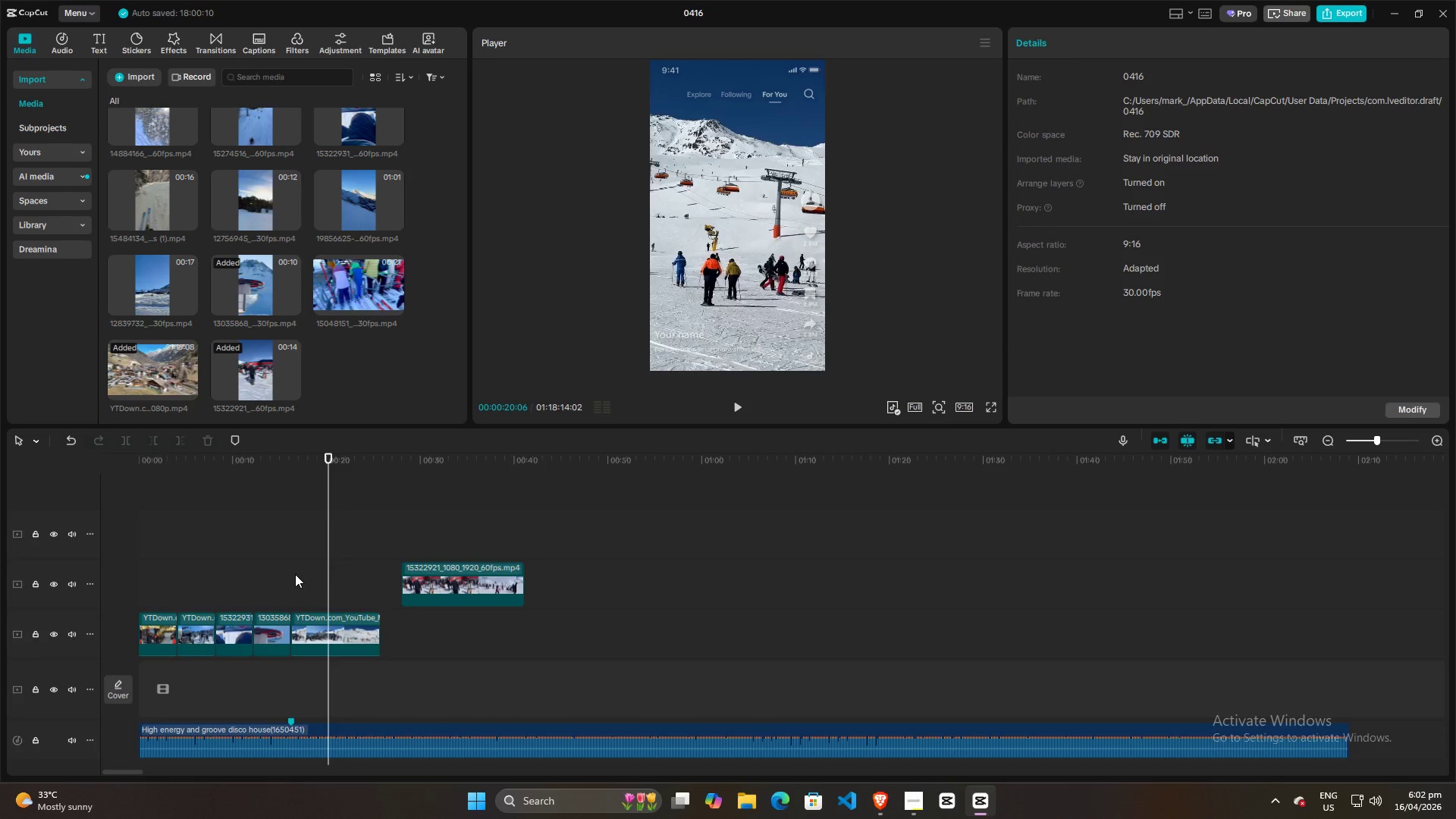 
left_click([287, 570])
 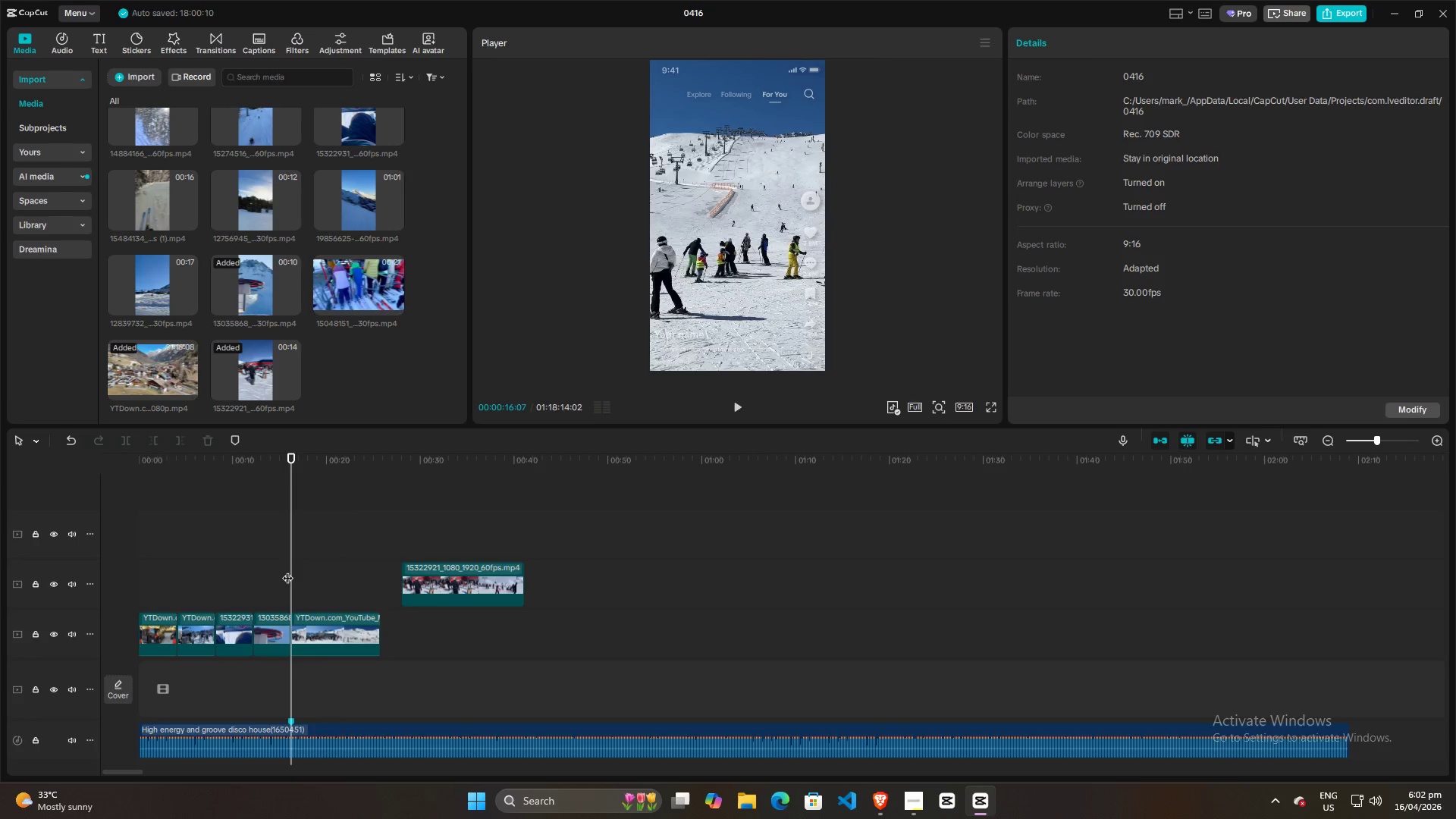 
key(Space)
 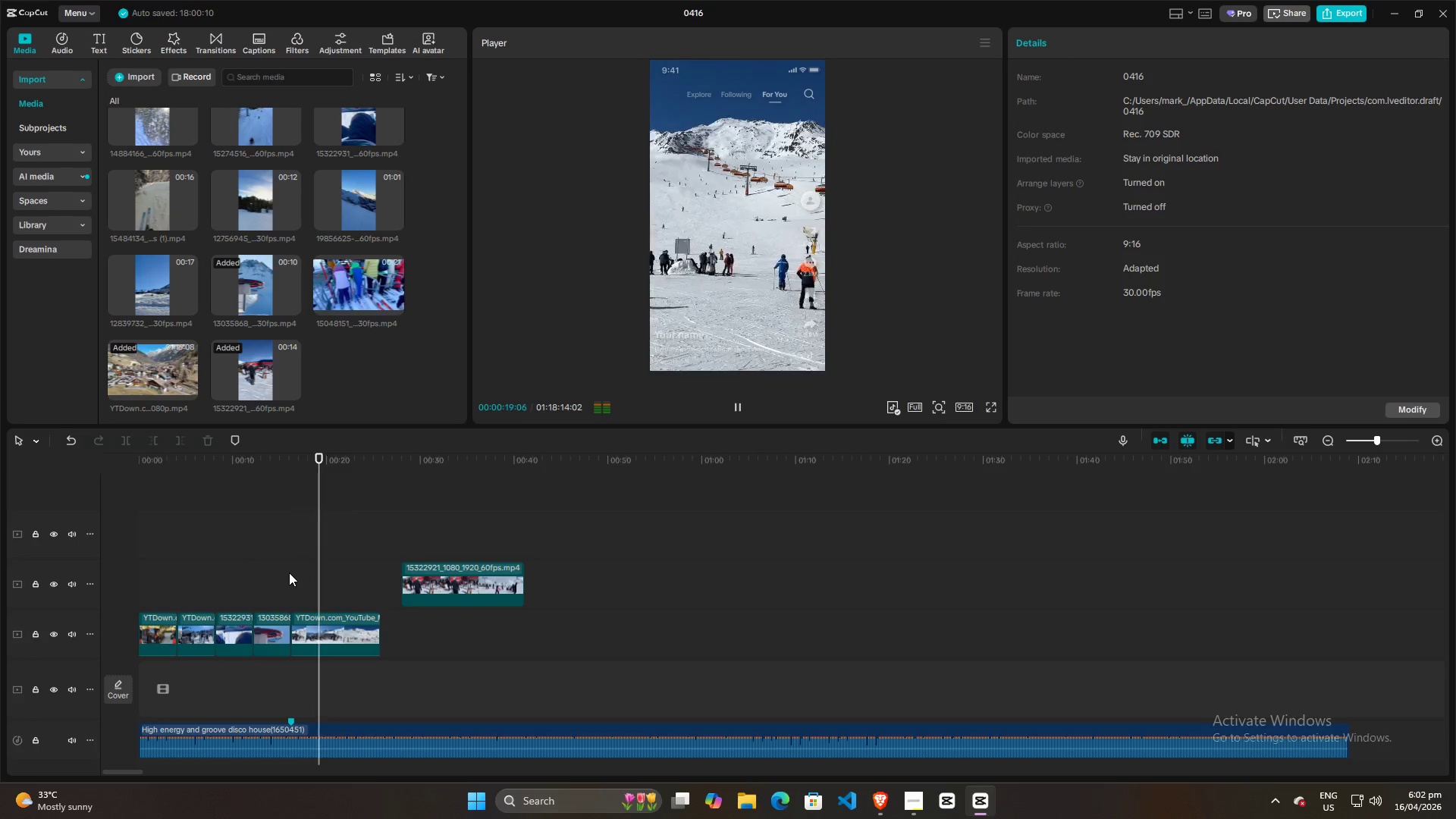 
key(Space)
 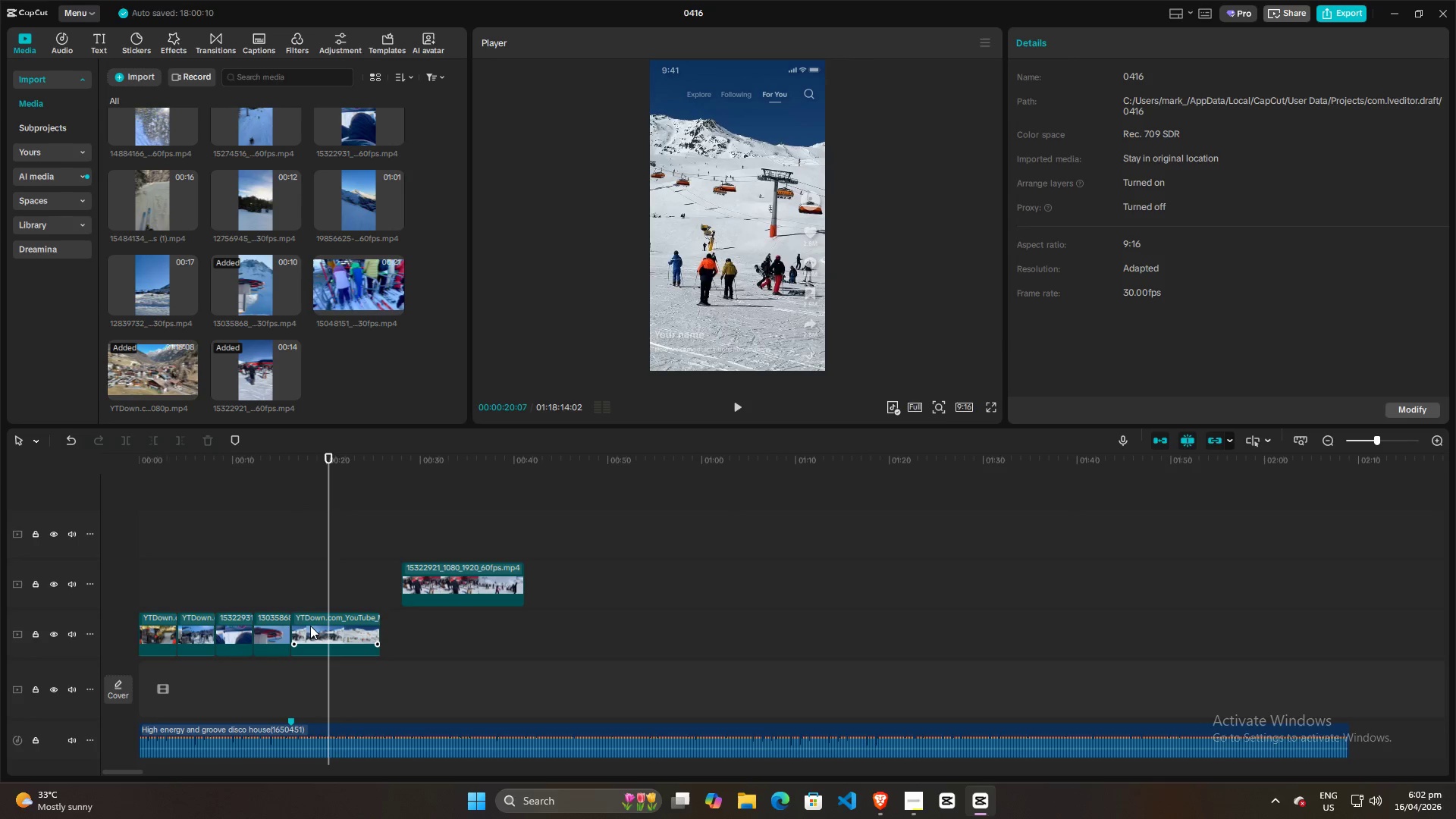 
left_click([310, 626])
 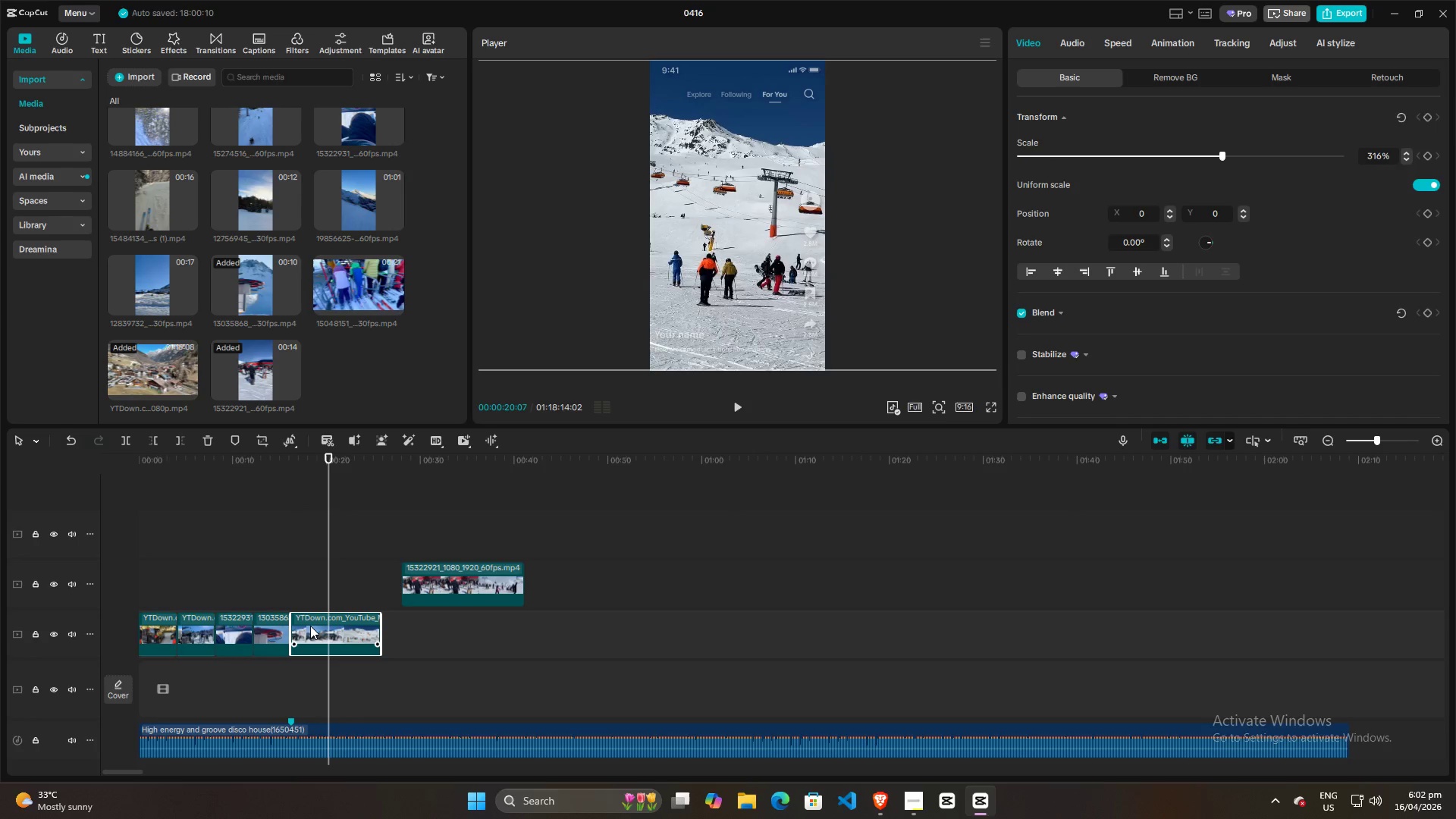 
key(W)
 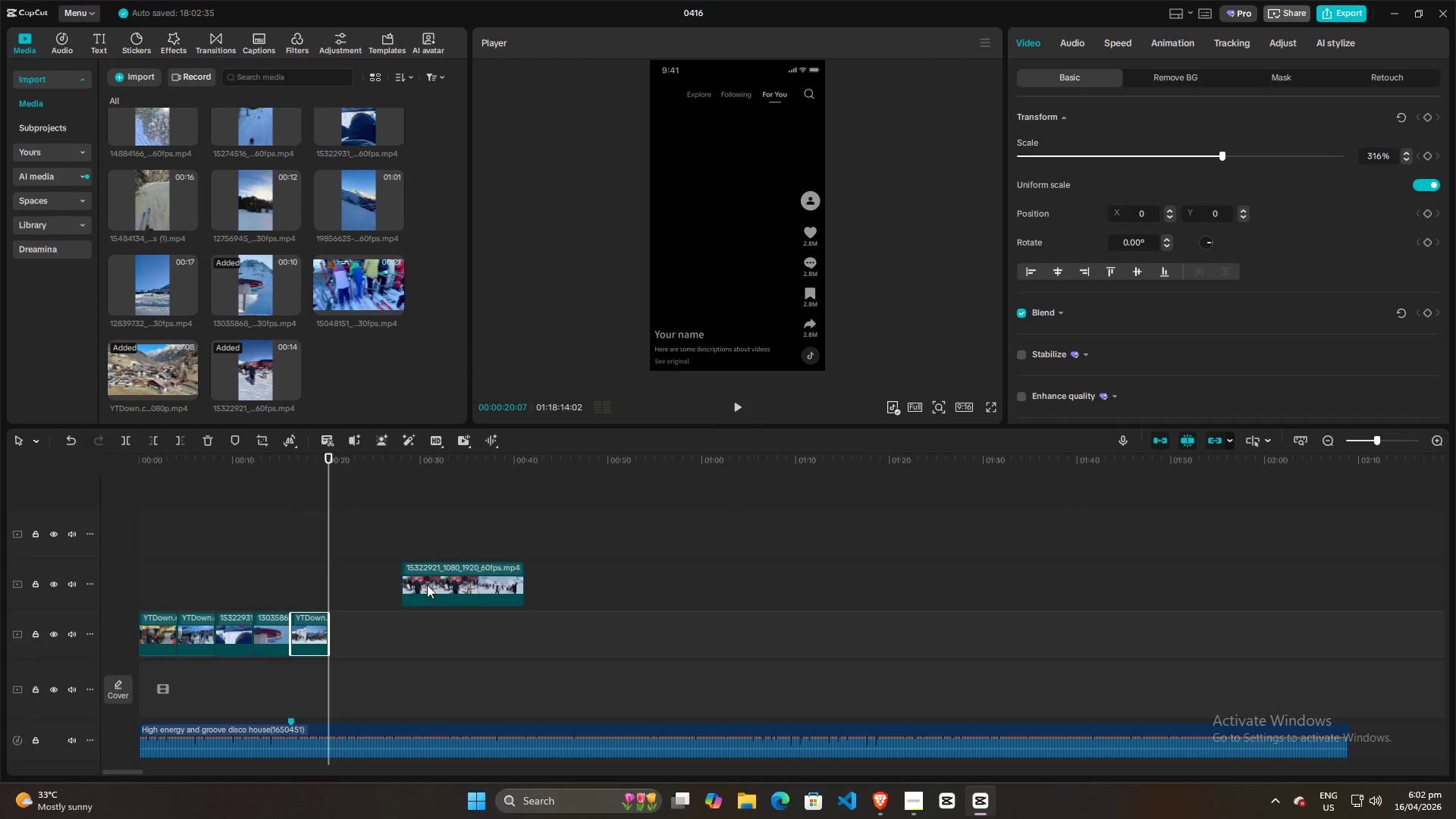 
left_click_drag(start_coordinate=[427, 585], to_coordinate=[358, 633])
 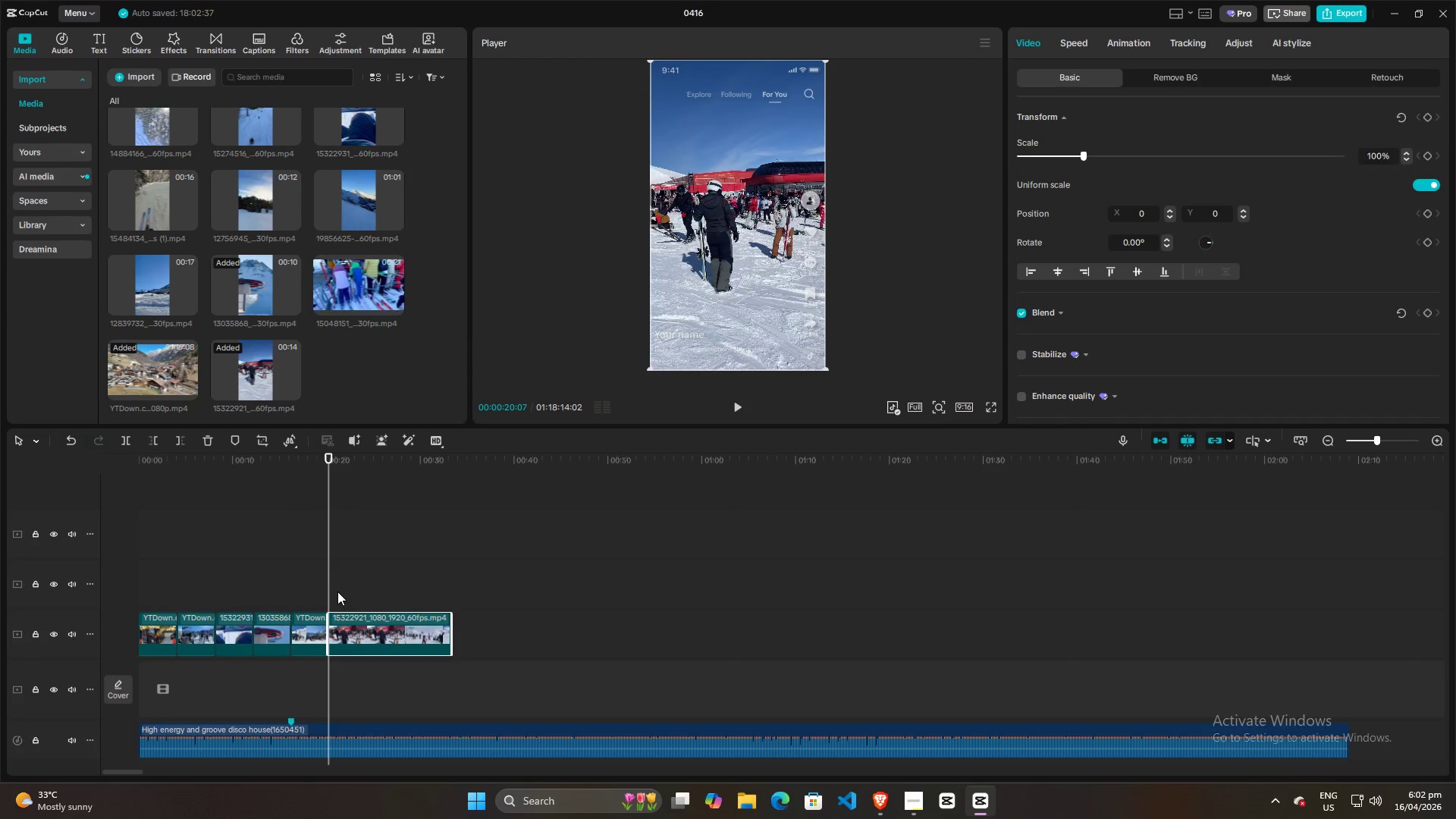 
key(Space)
 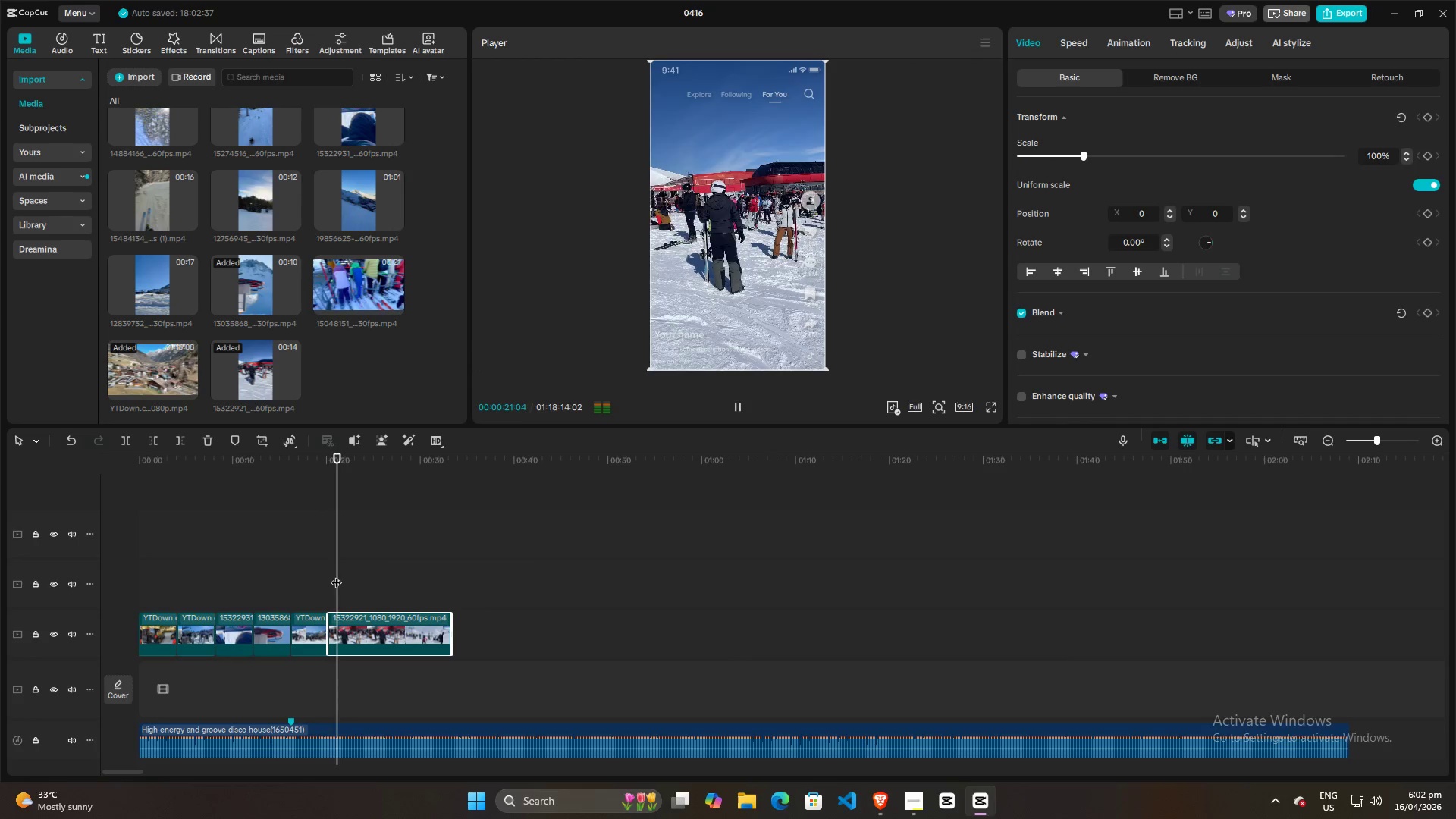 
left_click_drag(start_coordinate=[342, 572], to_coordinate=[362, 573])
 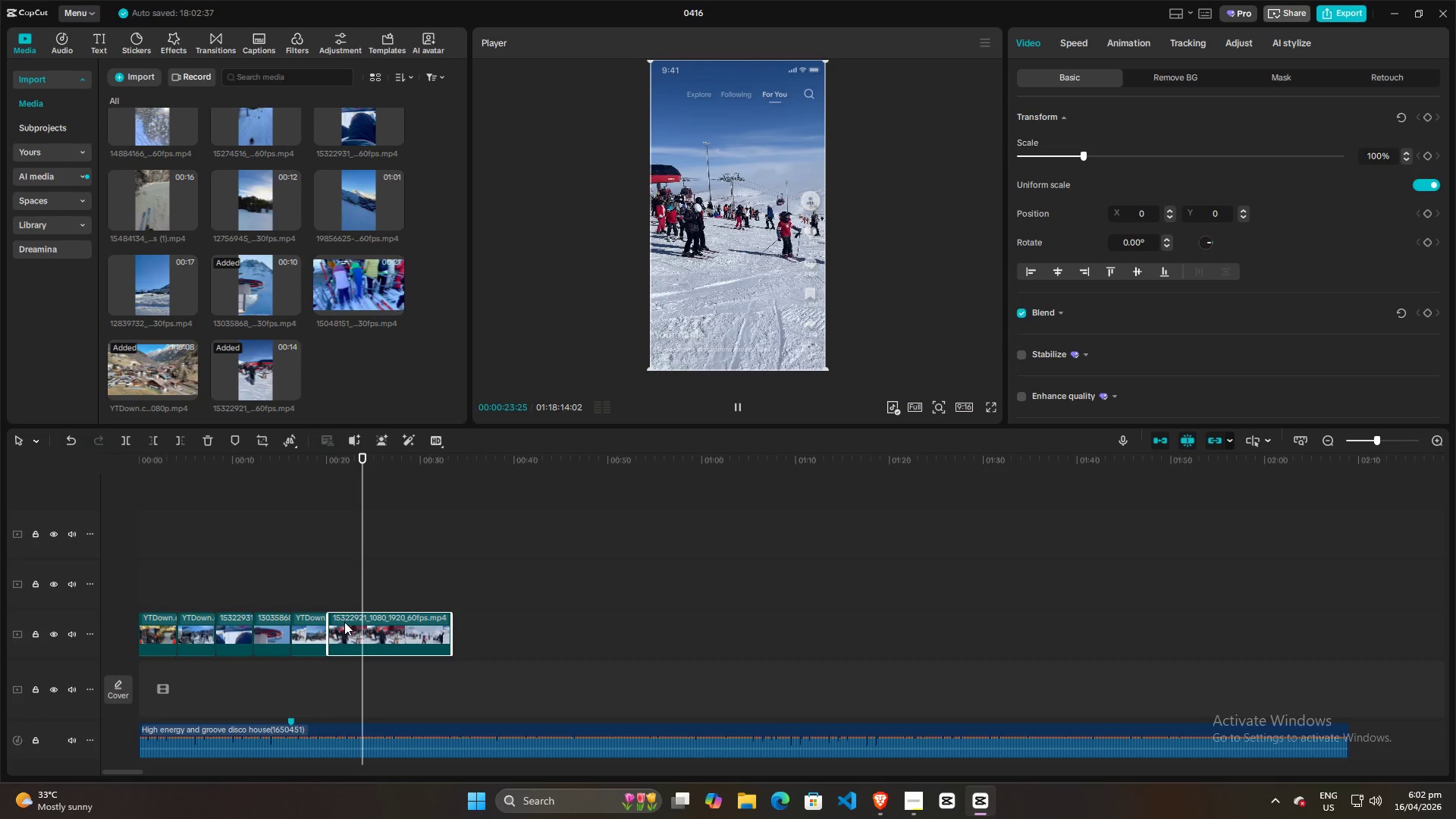 
left_click([344, 622])
 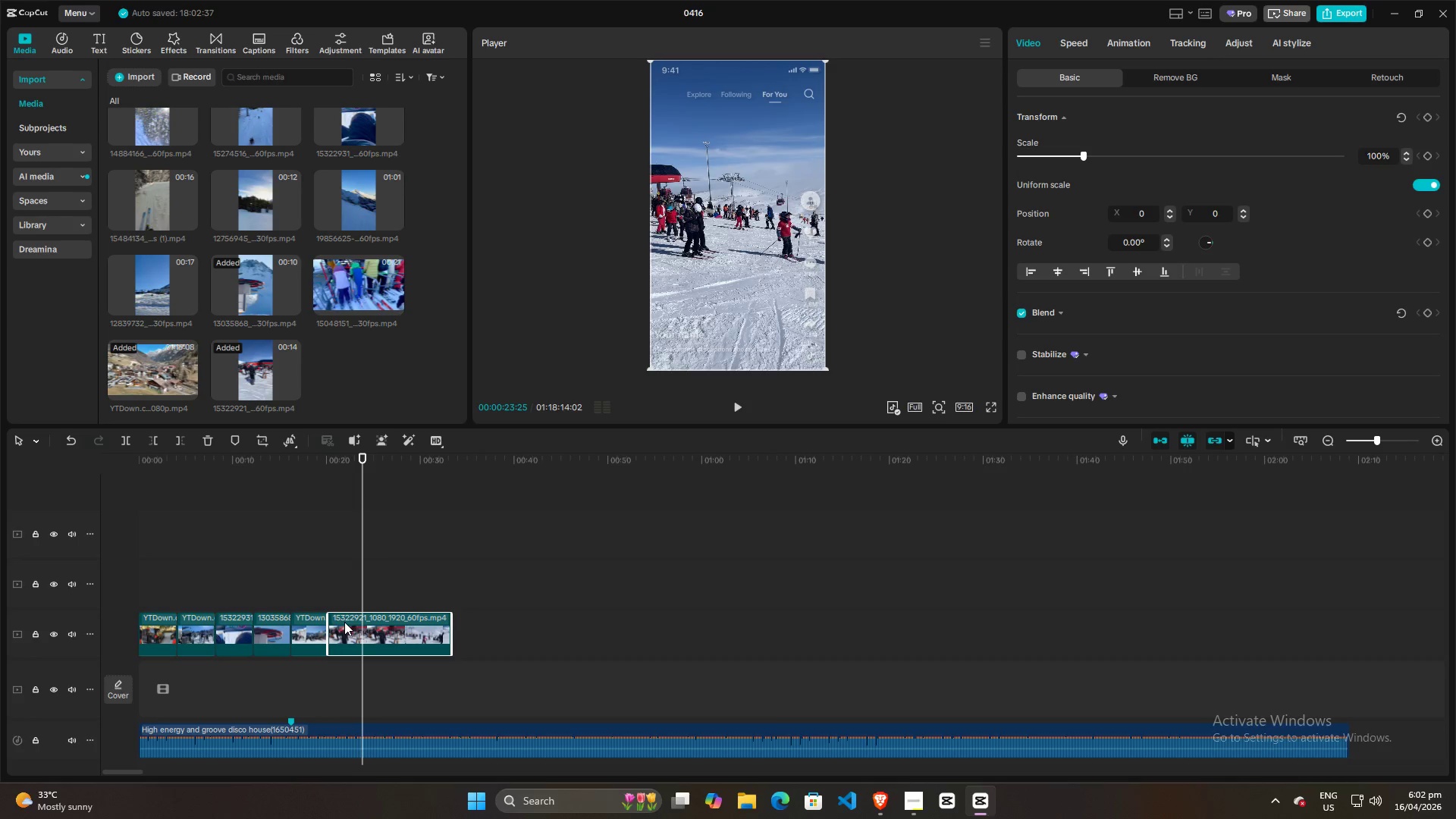 
key(Q)
 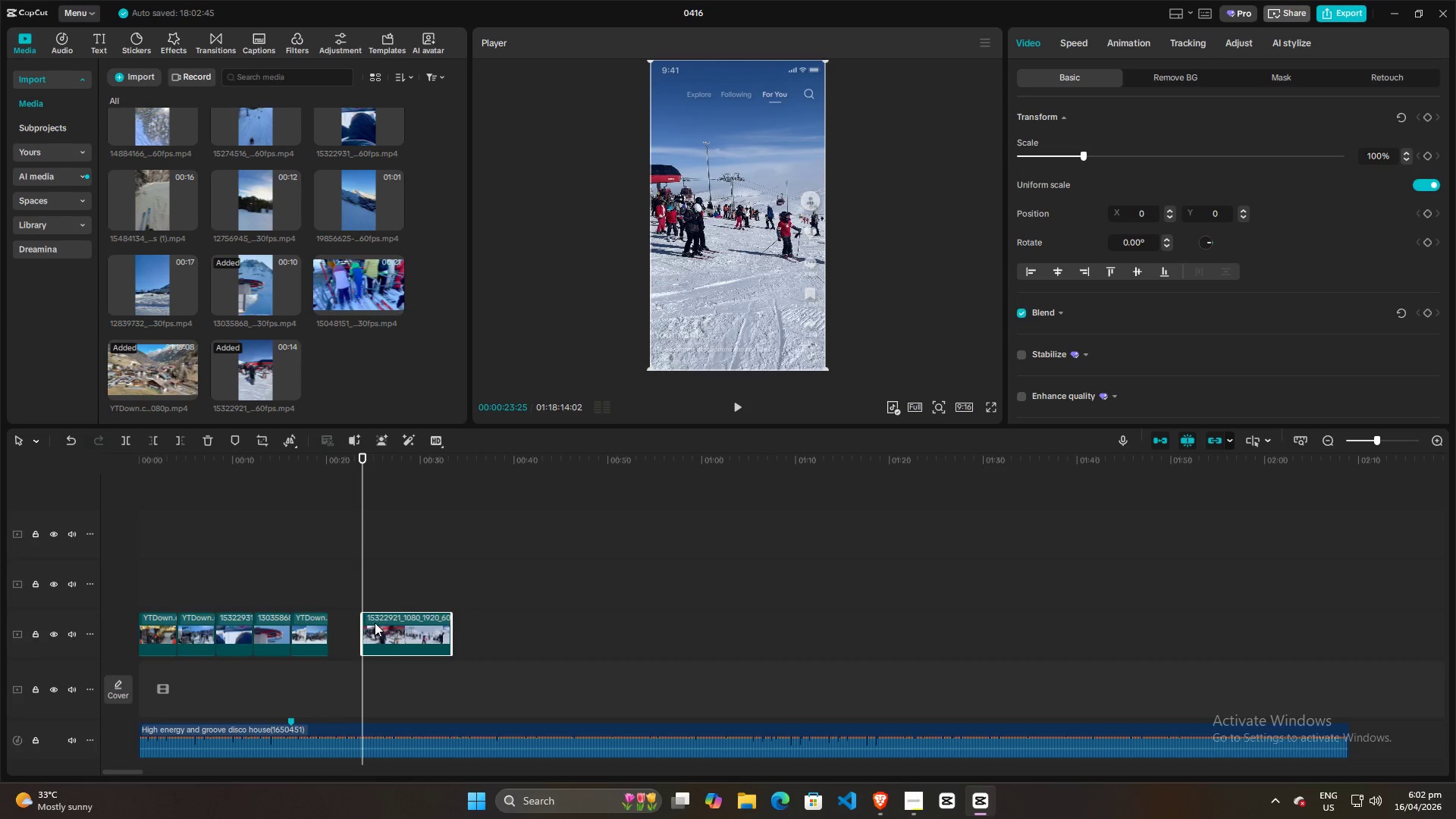 
left_click_drag(start_coordinate=[377, 623], to_coordinate=[344, 623])
 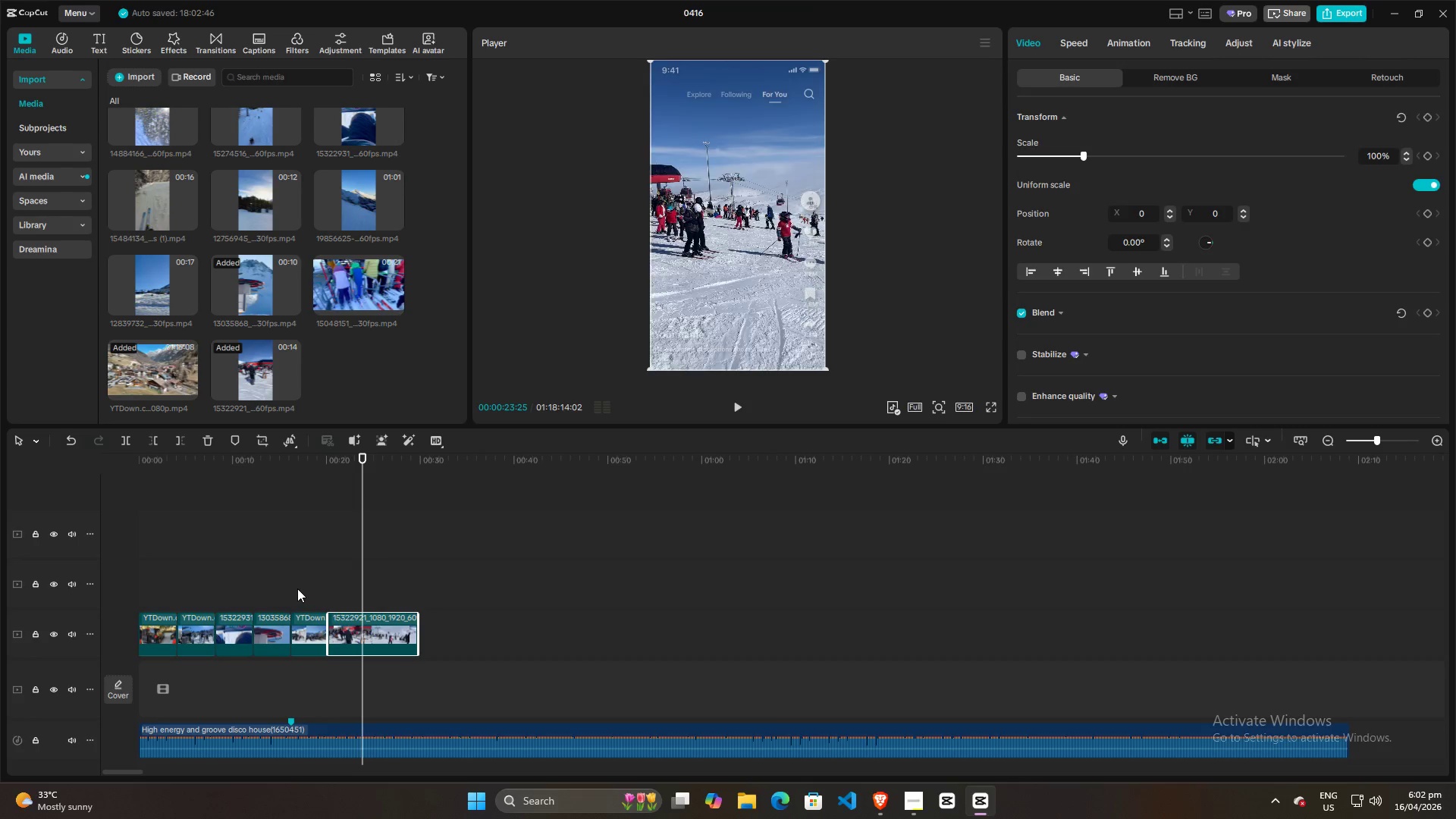 
left_click([297, 588])
 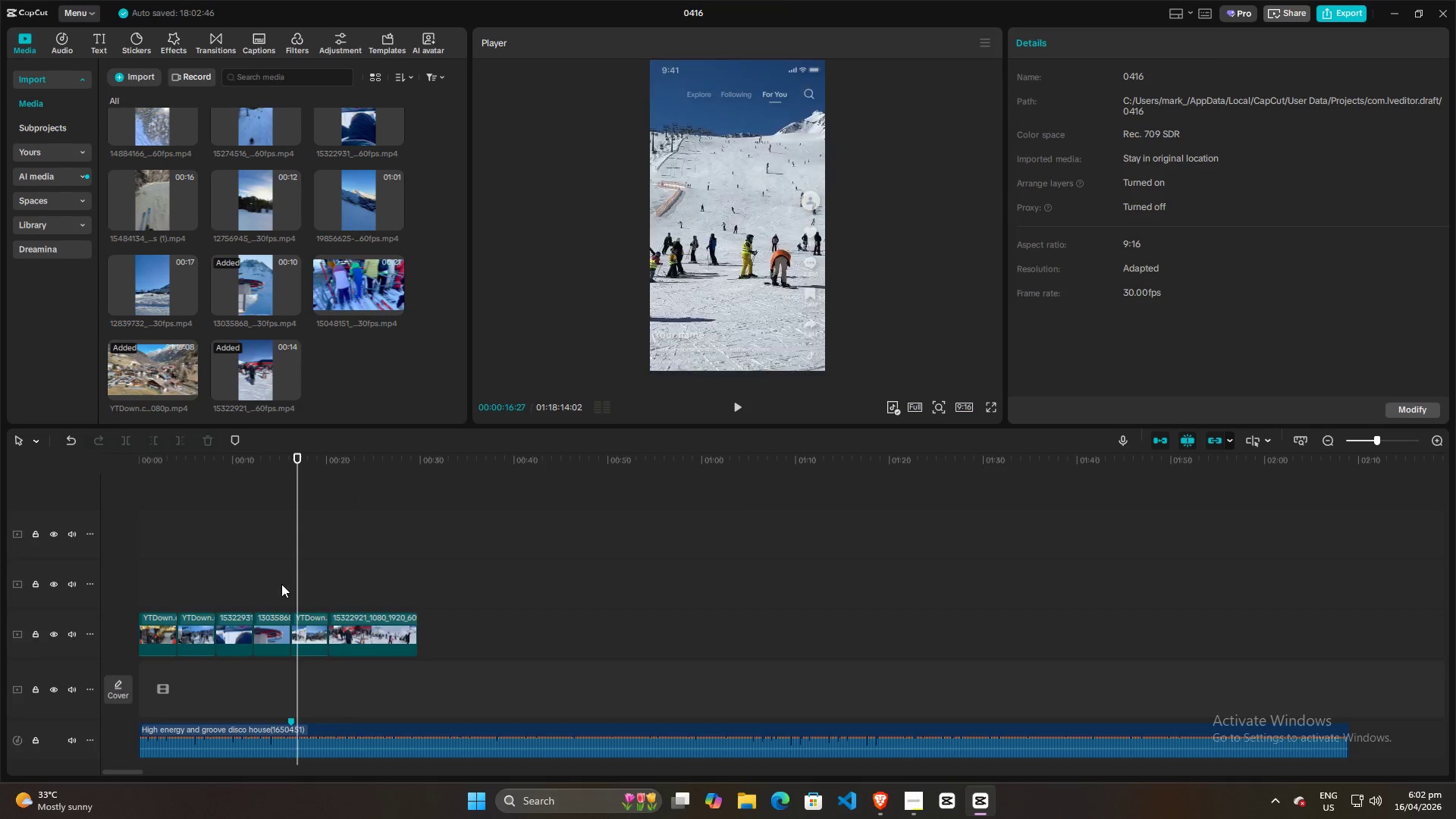 
left_click([281, 584])
 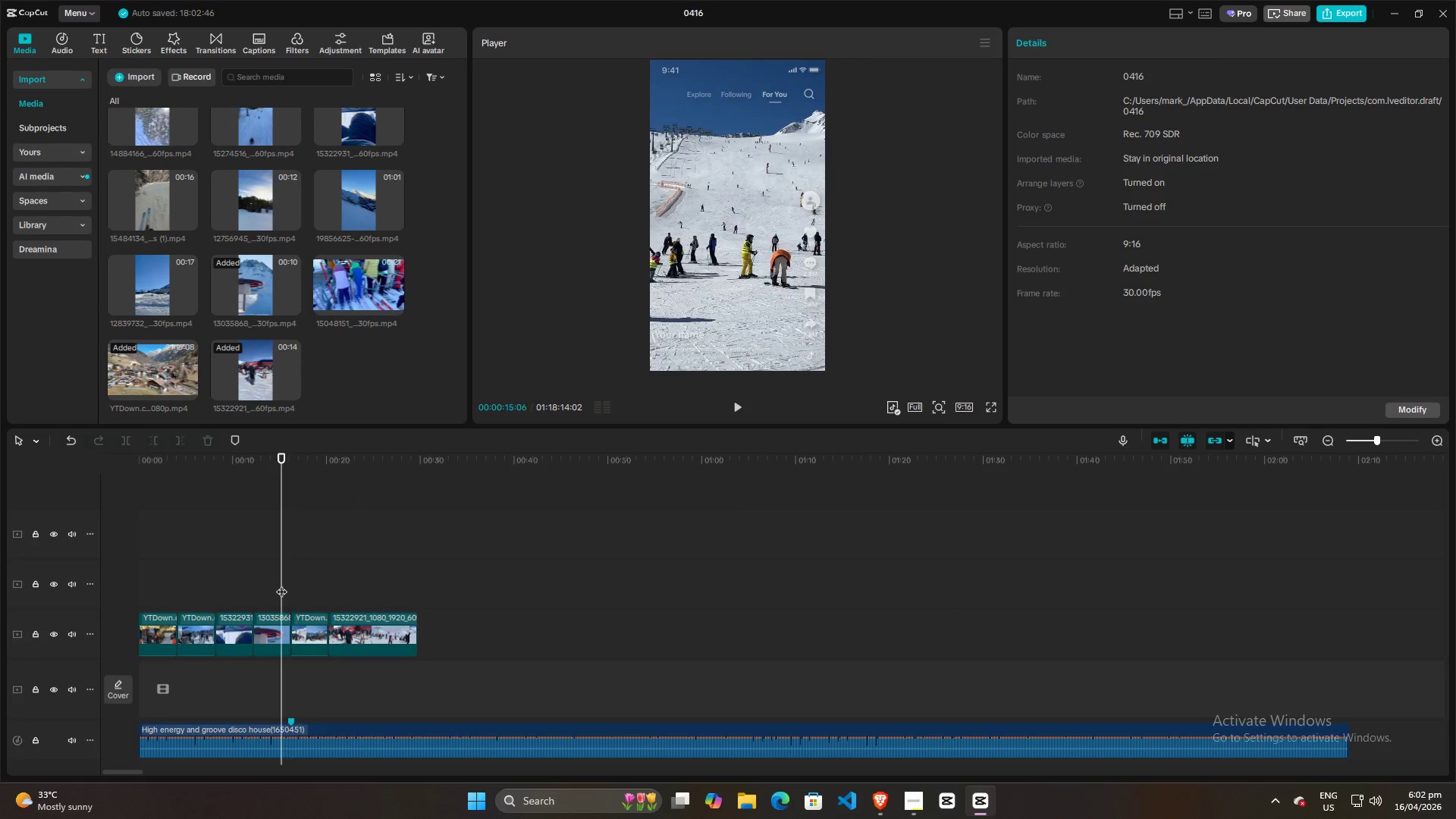 
key(Space)
 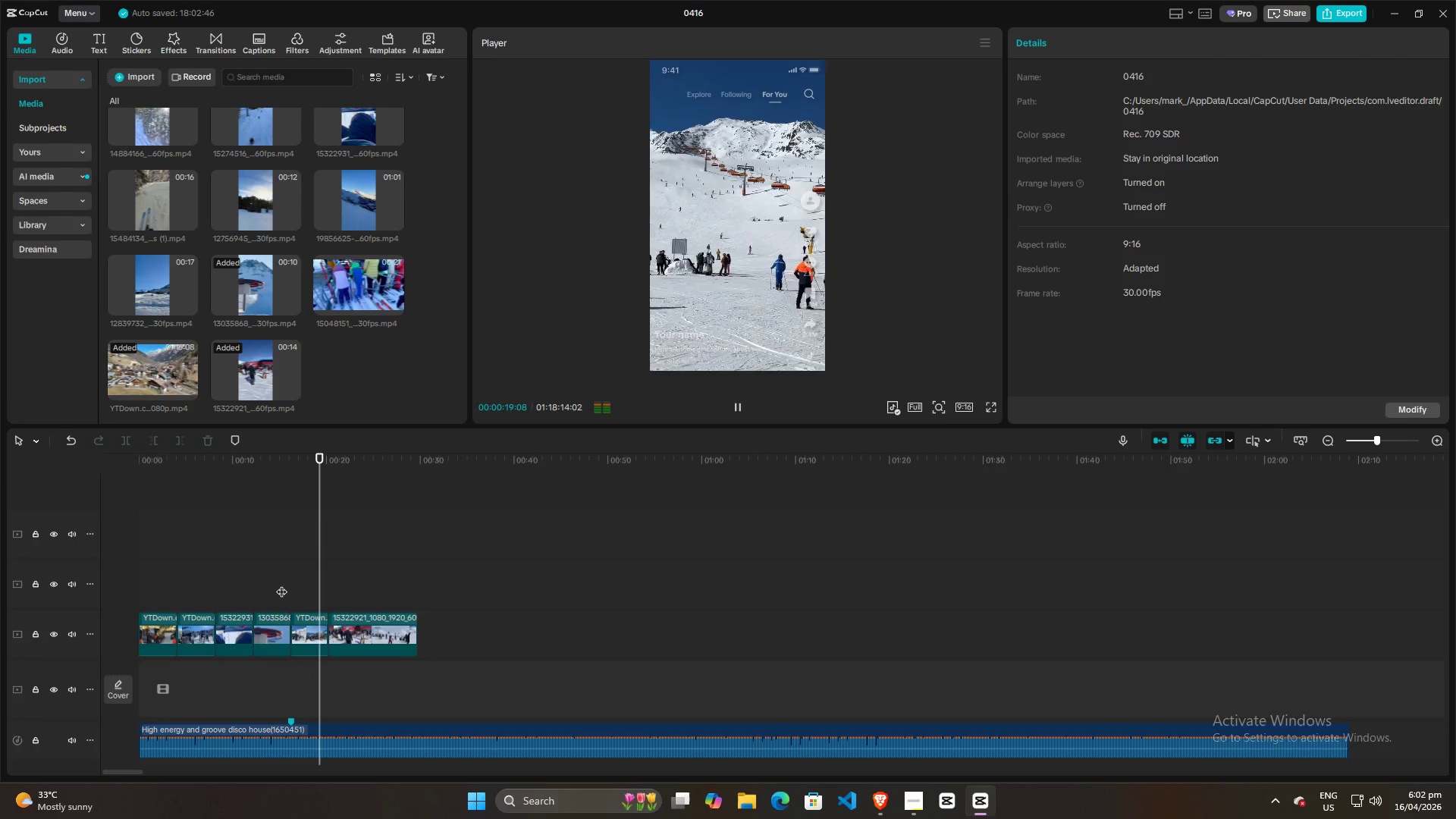 
wait(9.39)
 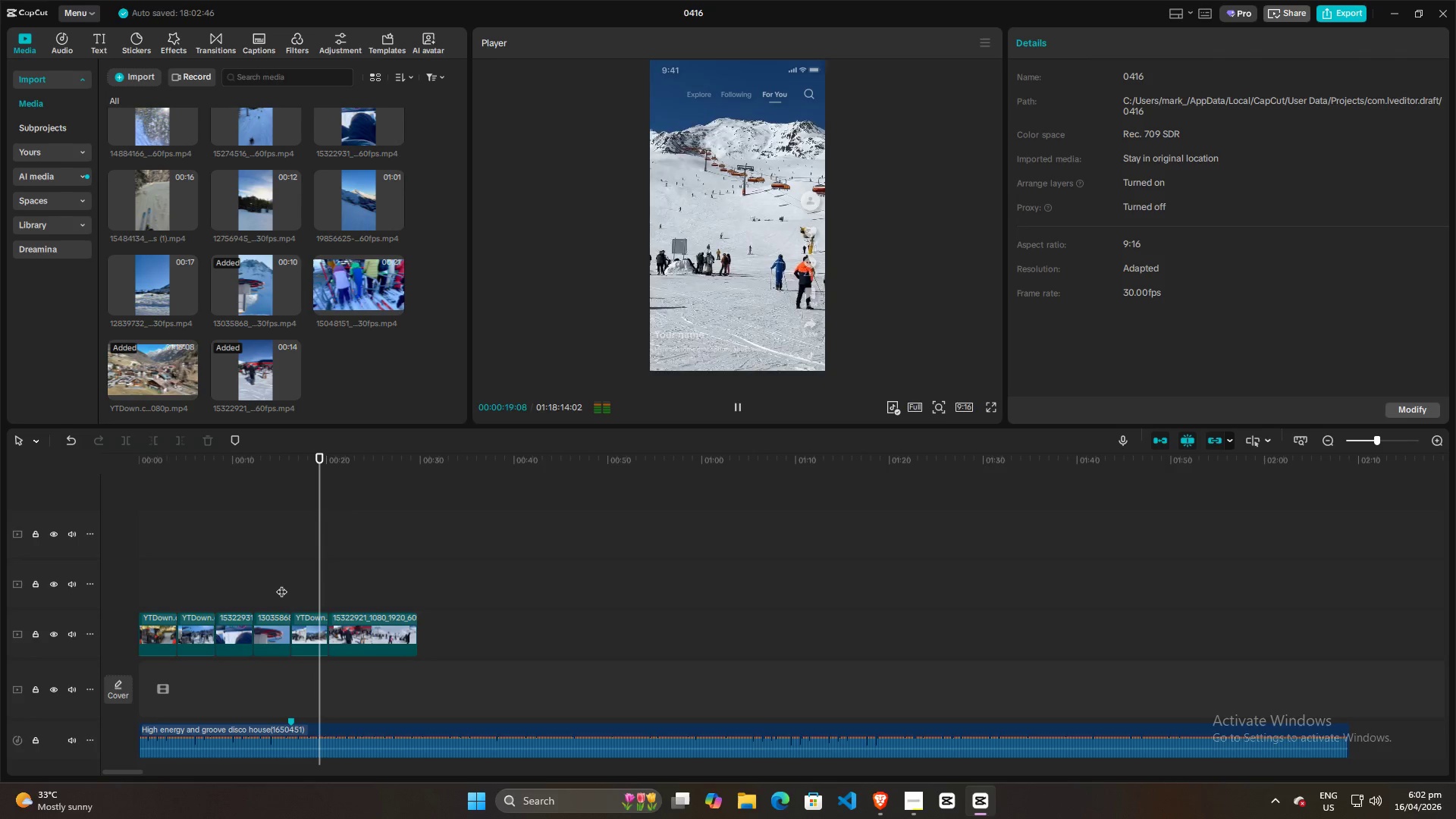 
key(Space)
 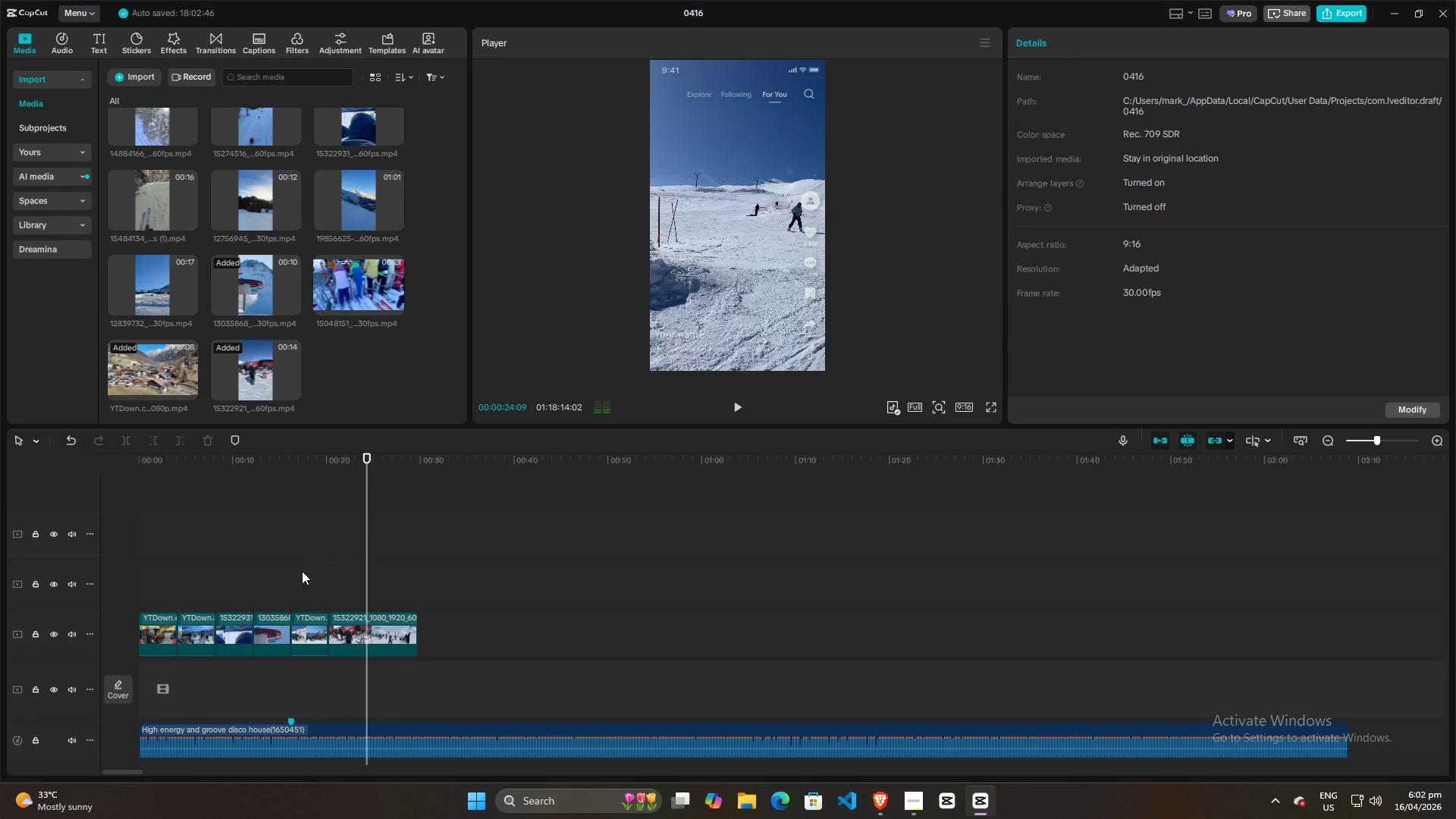 
key(Space)
 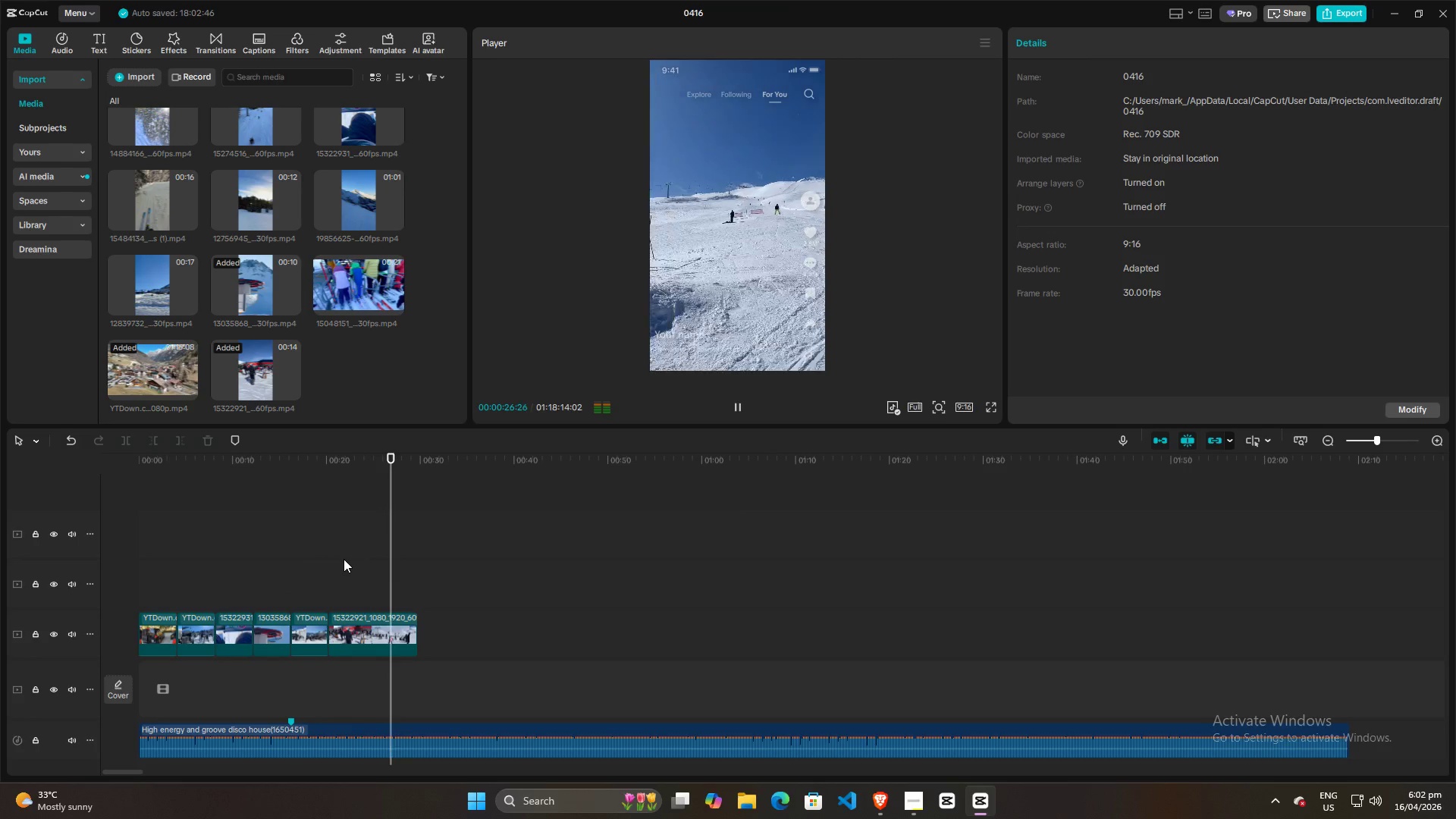 
key(Space)
 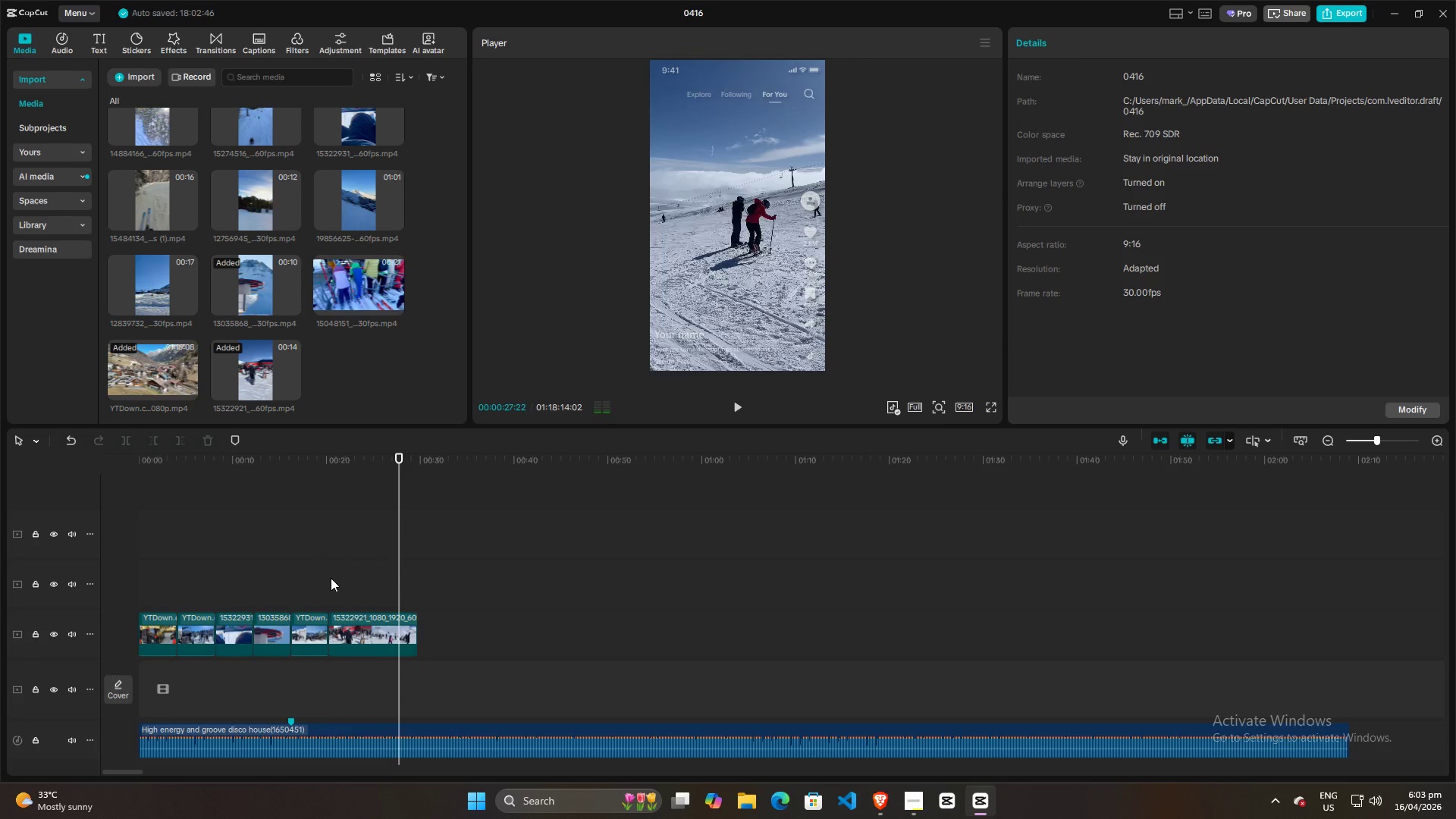 
left_click([331, 578])
 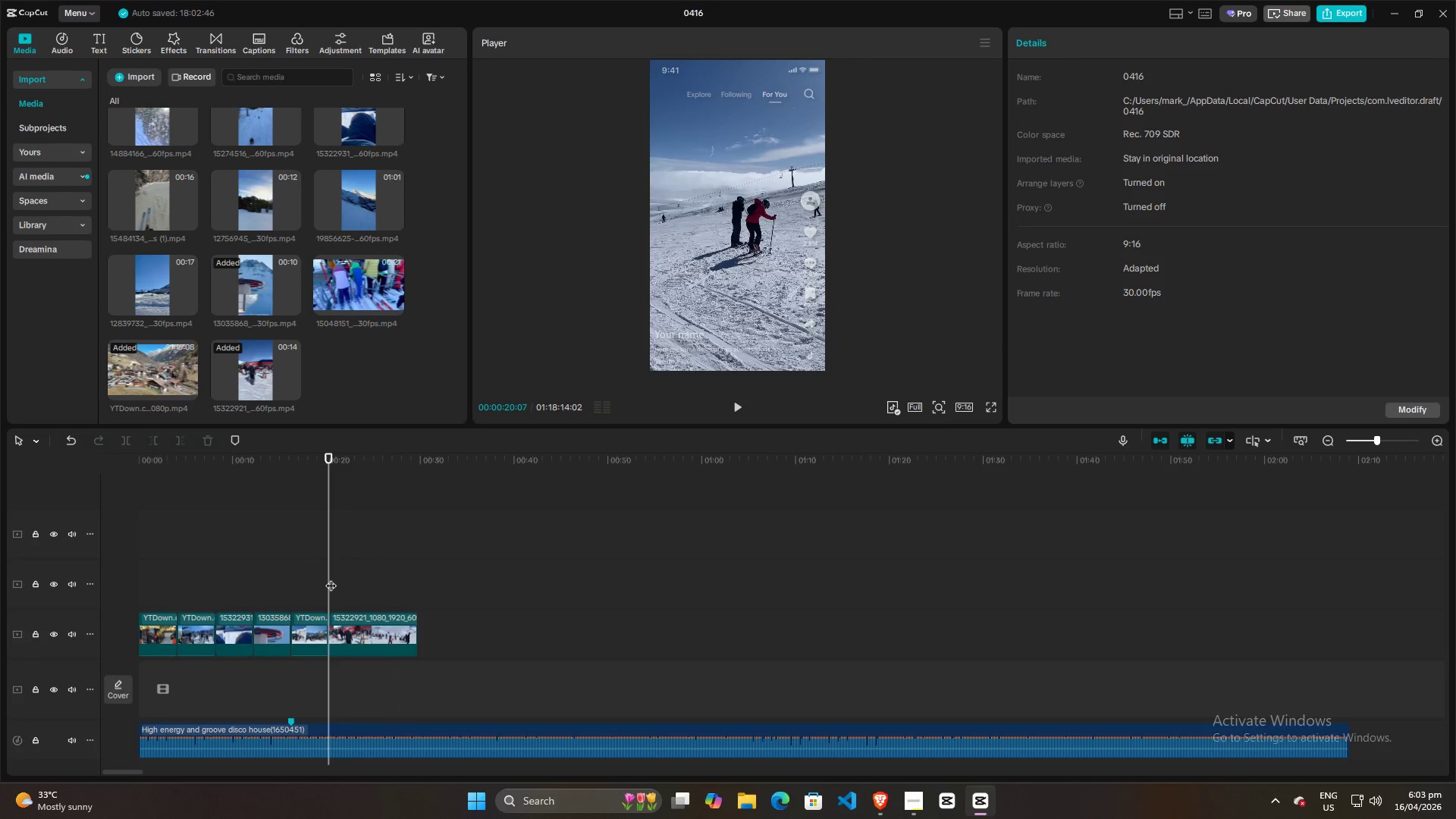 
key(Space)
 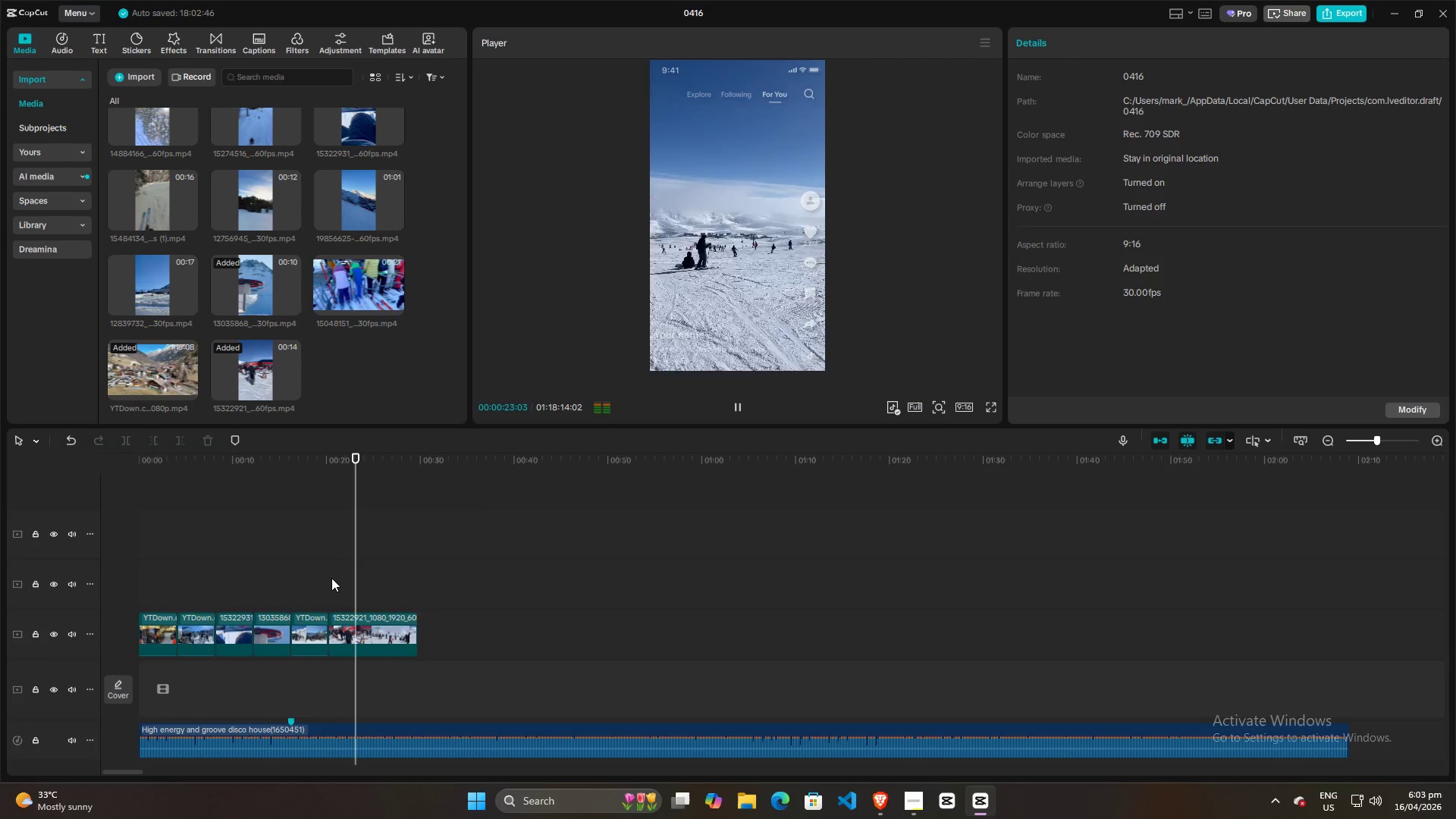 
key(Space)
 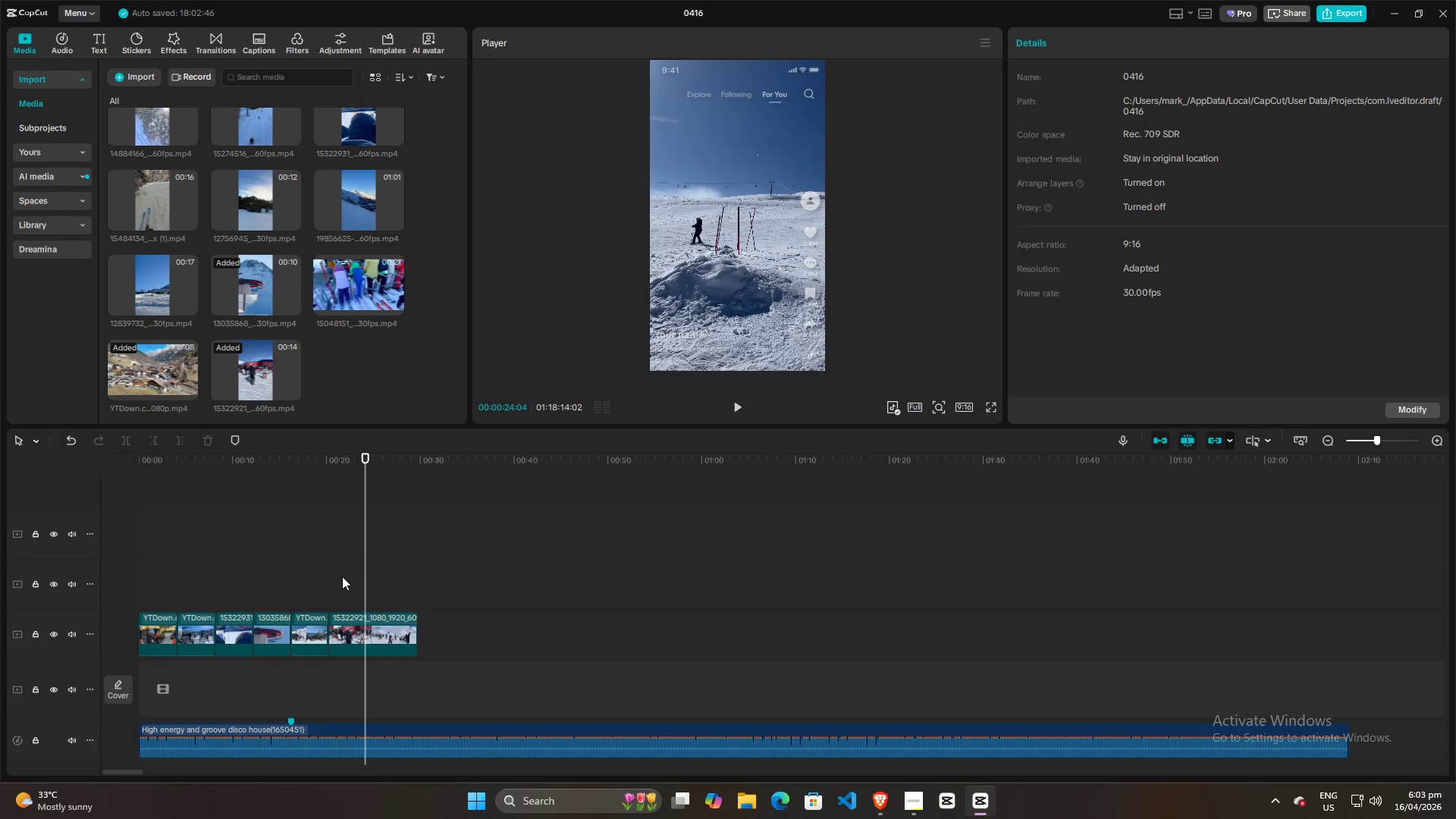 
left_click([341, 574])
 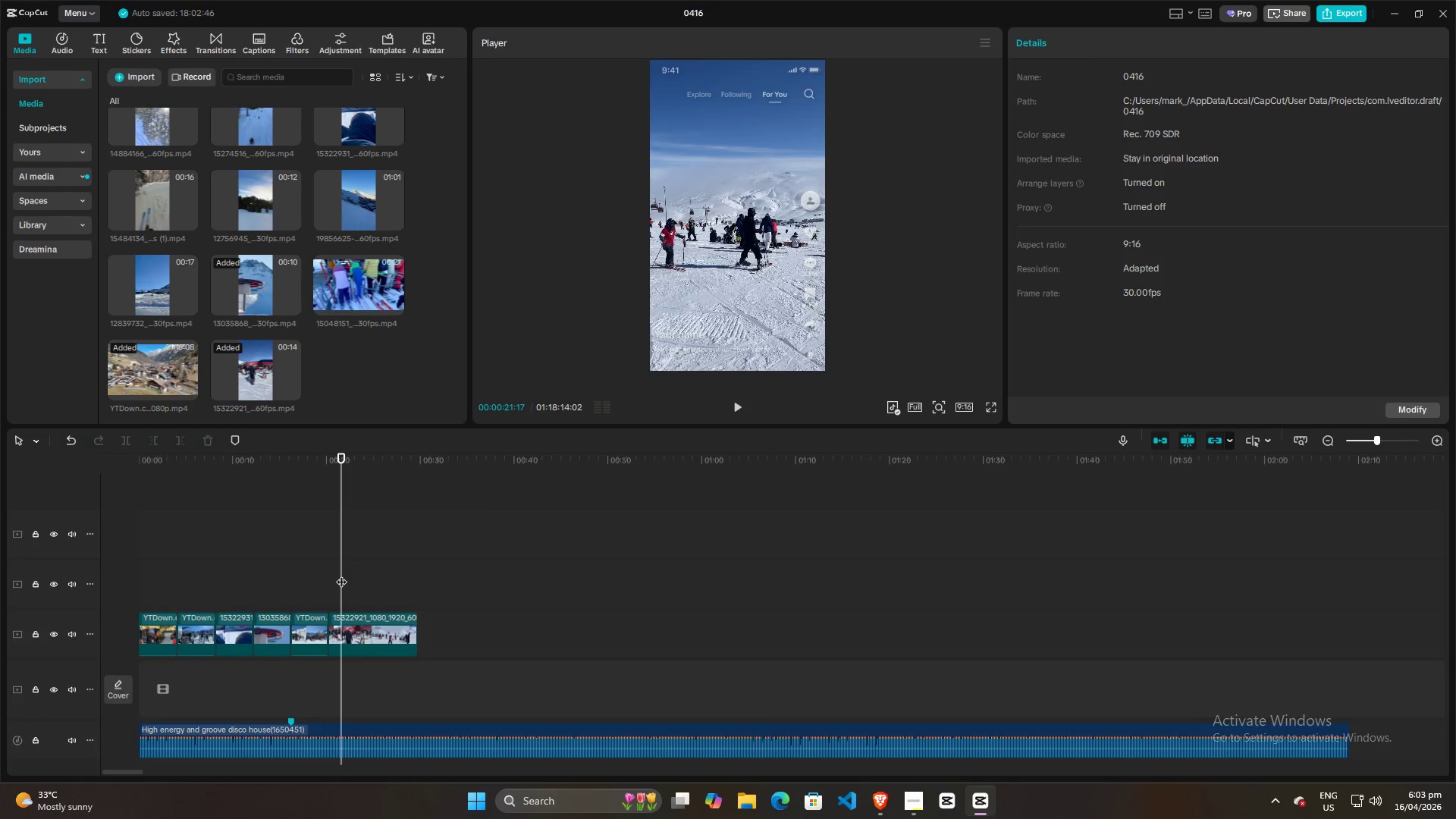 
key(Space)
 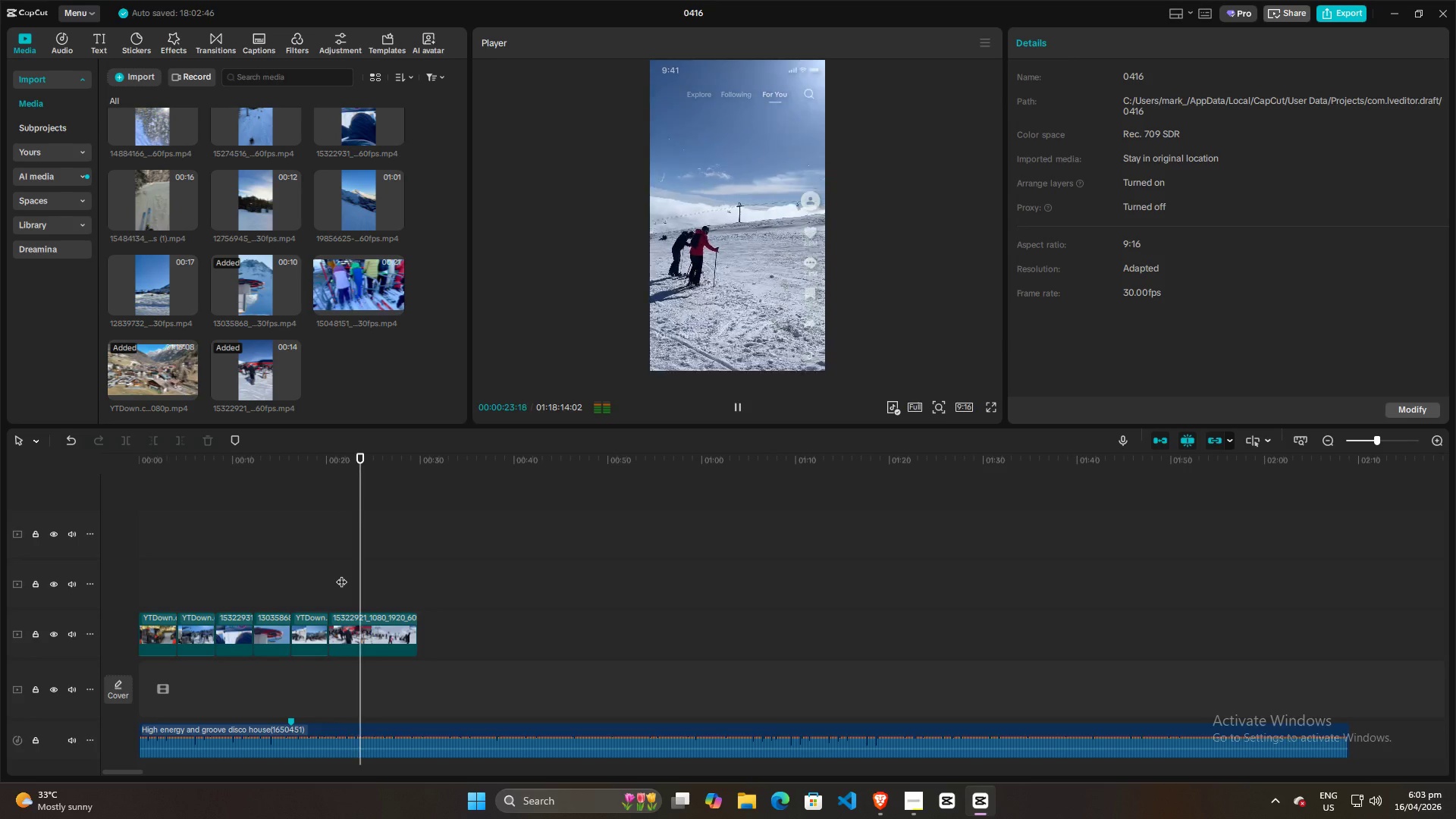 
key(Space)
 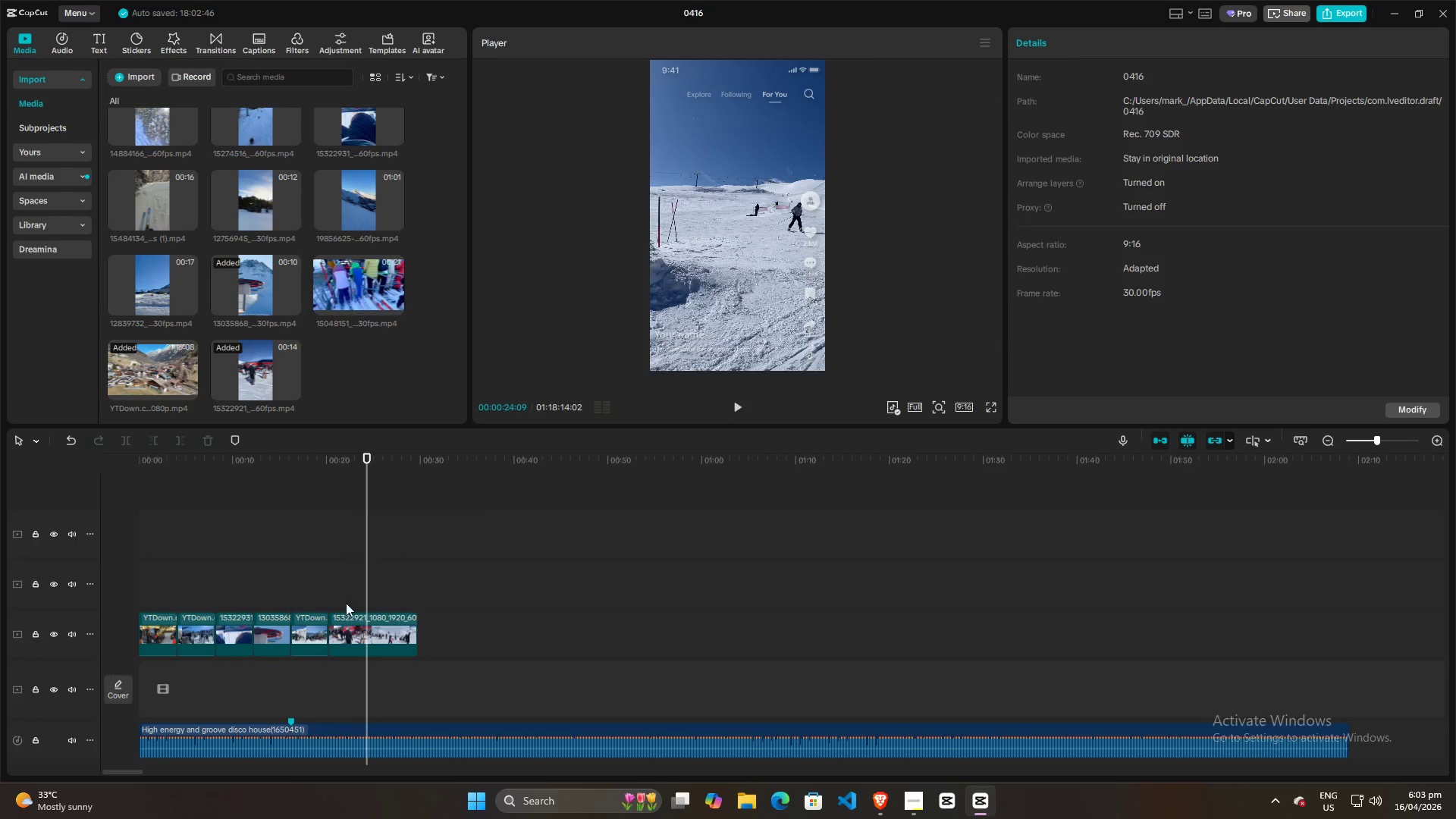 
left_click([350, 585])
 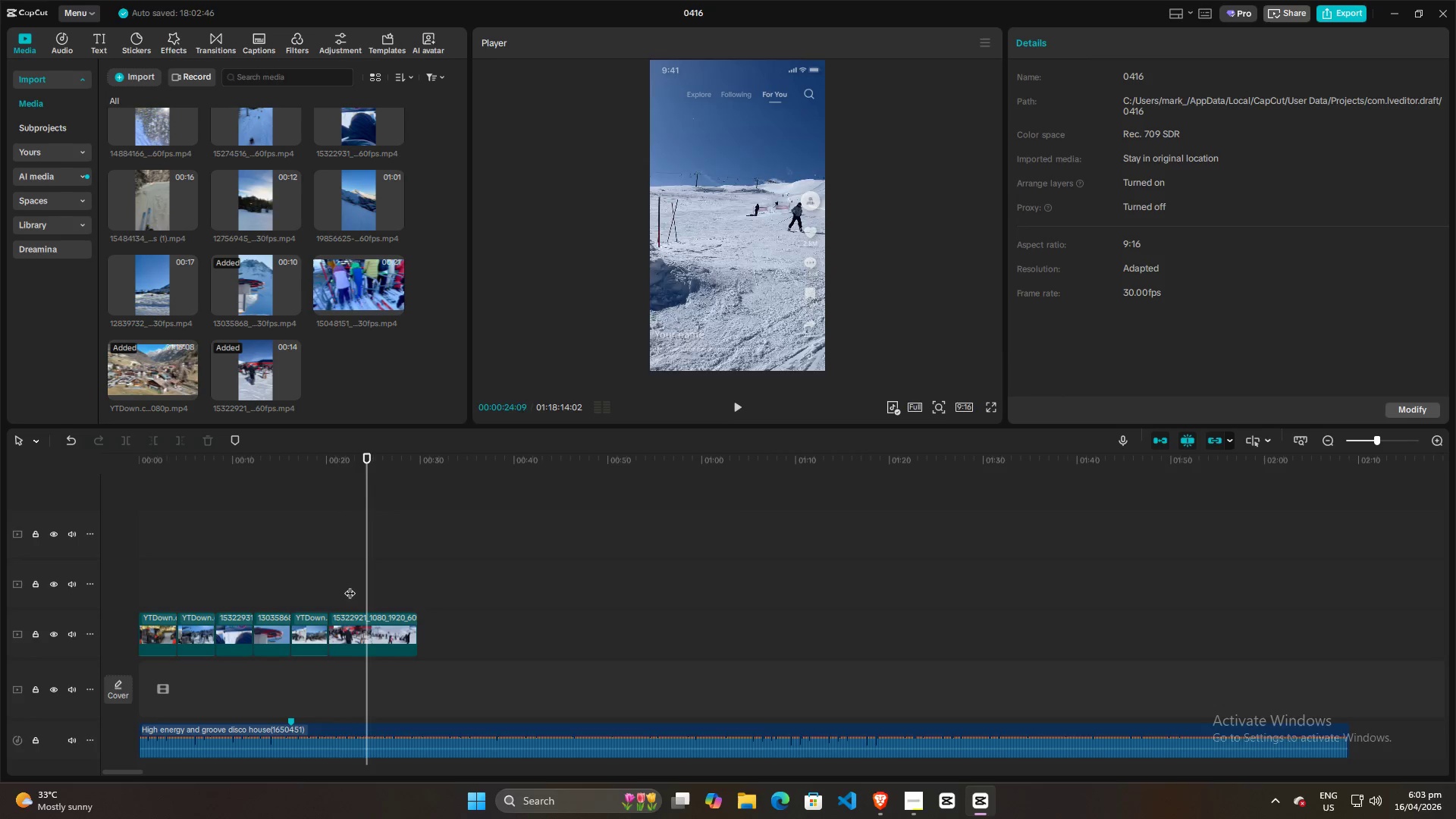 
key(Space)
 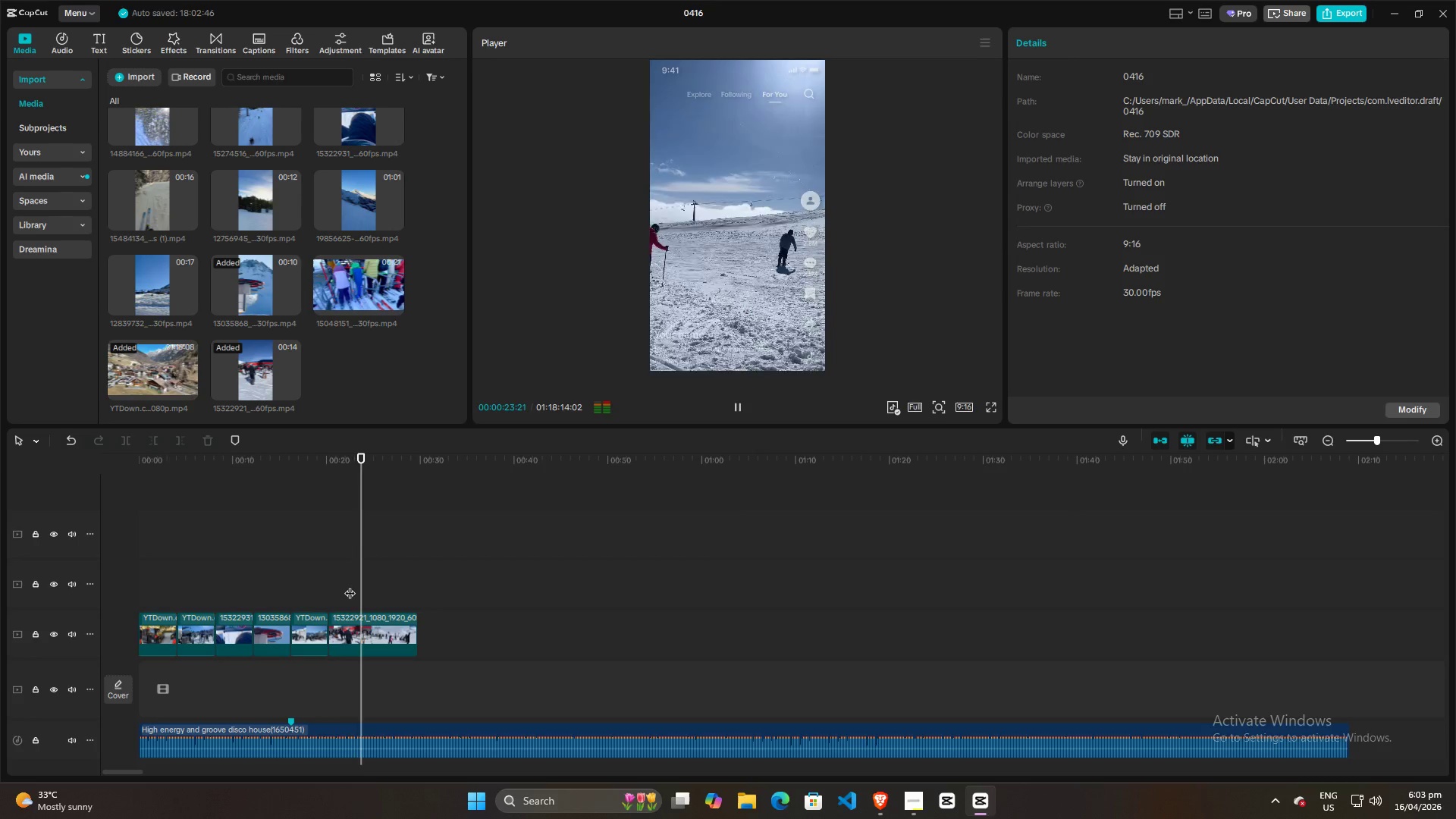 
key(Space)
 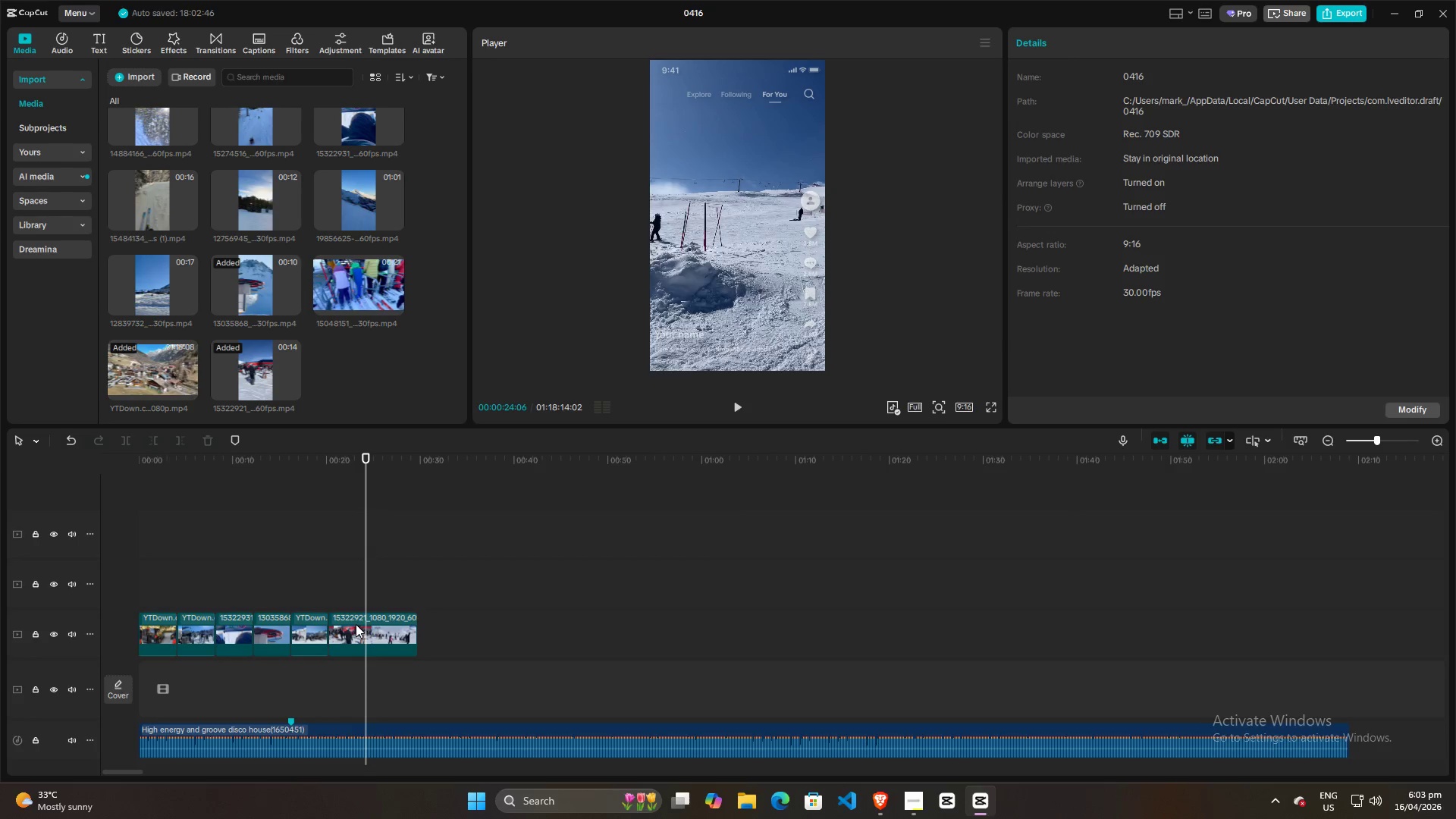 
key(Space)
 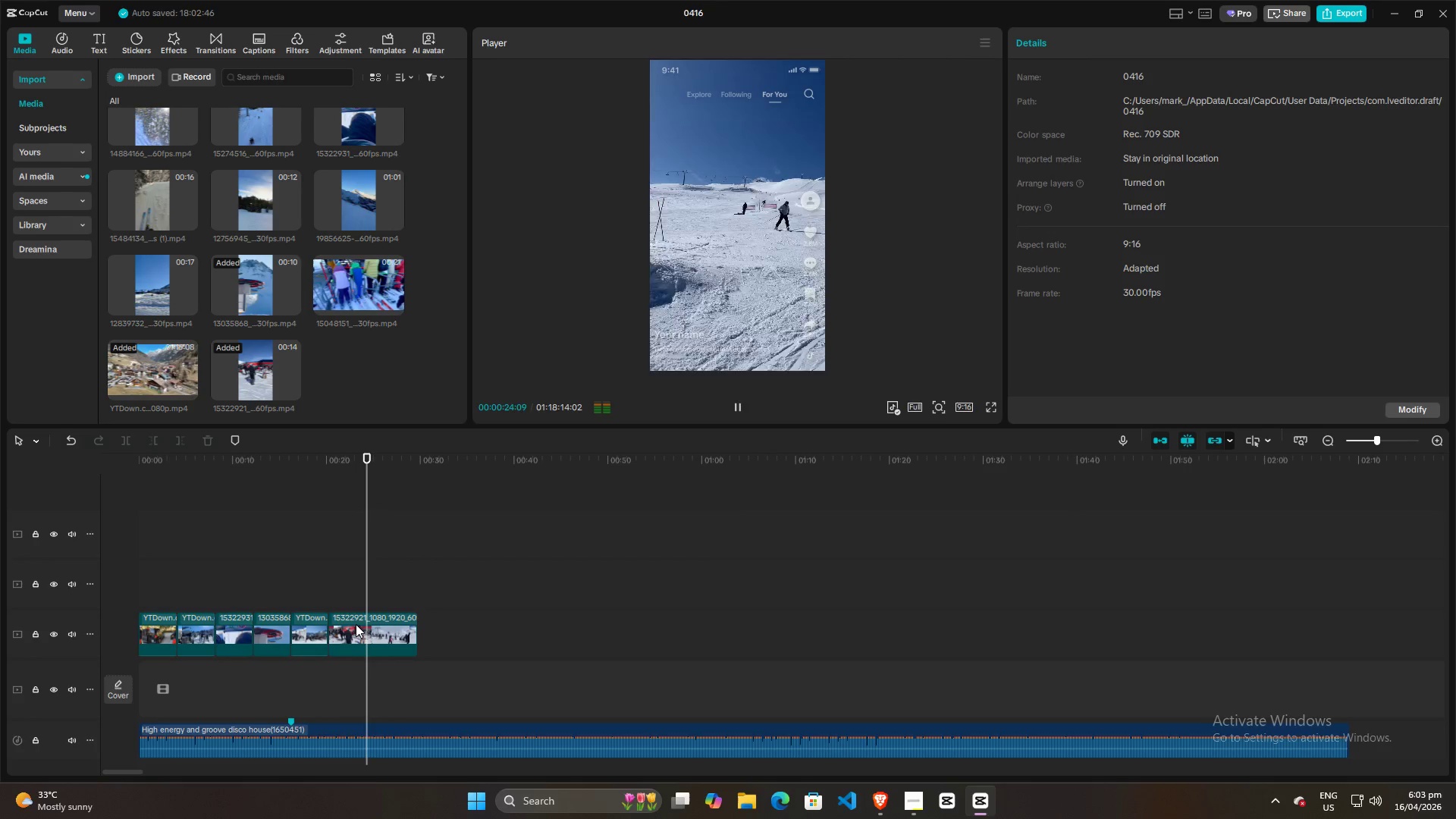 
key(Space)
 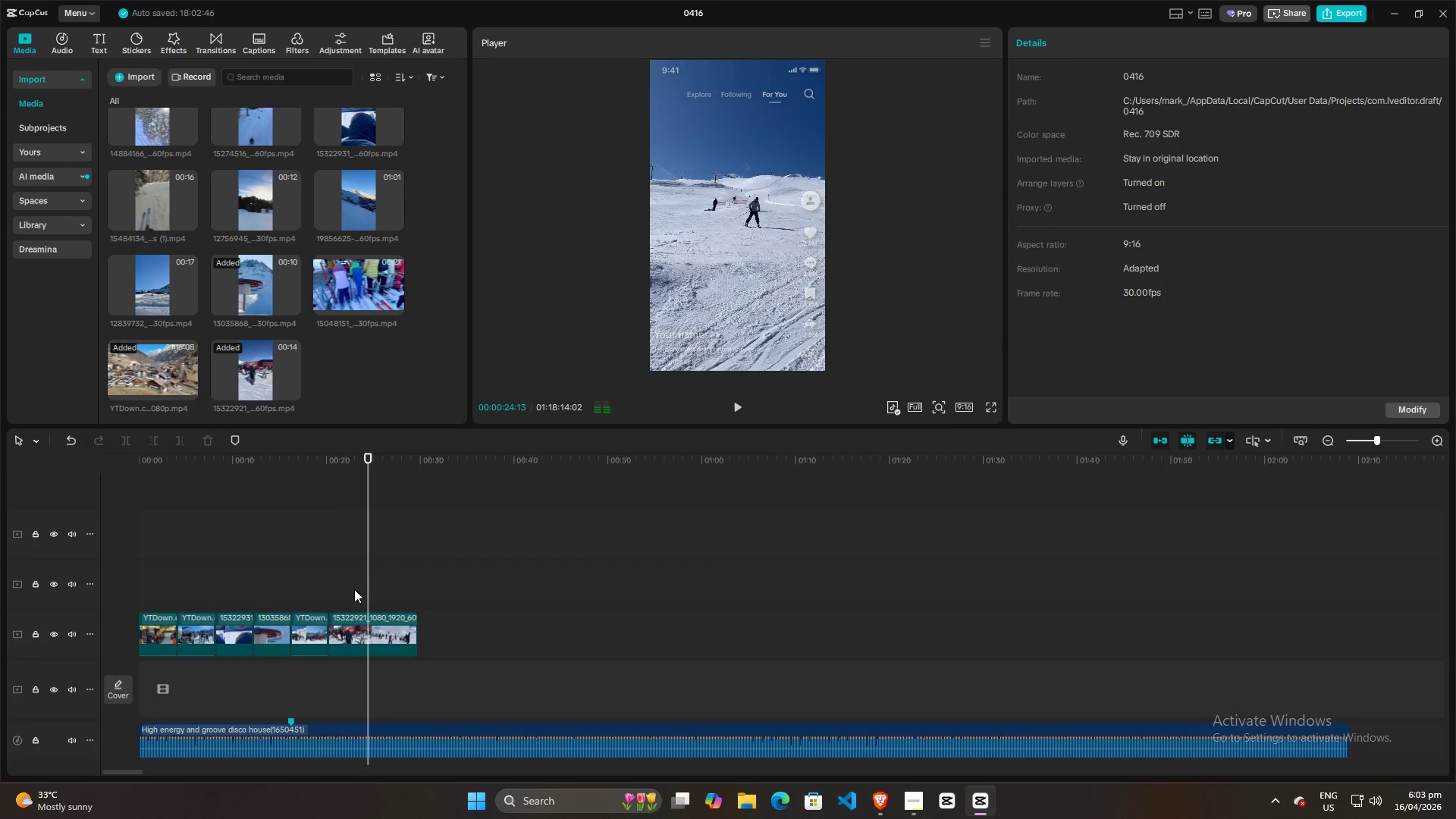 
left_click([354, 586])
 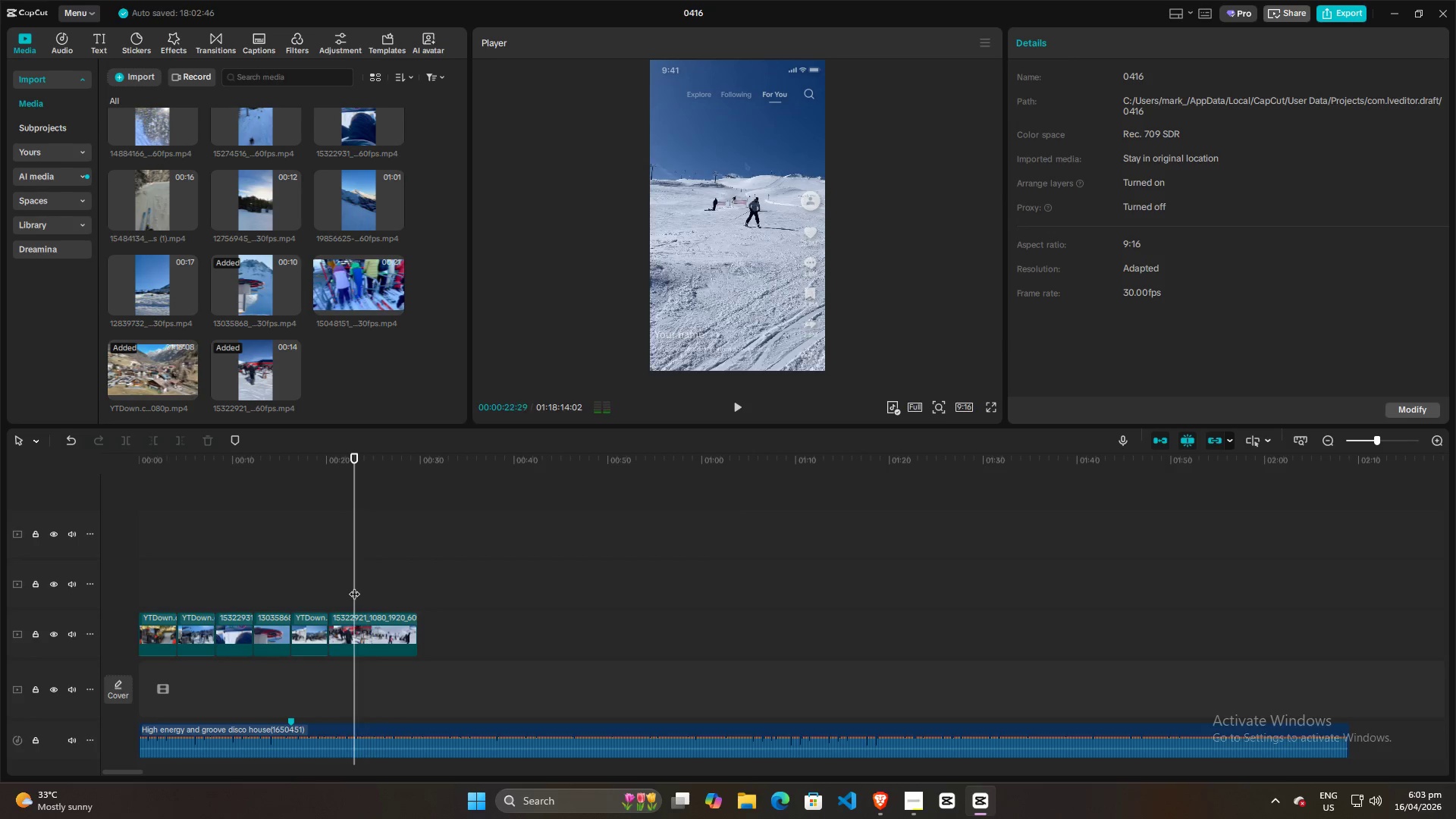 
key(Space)
 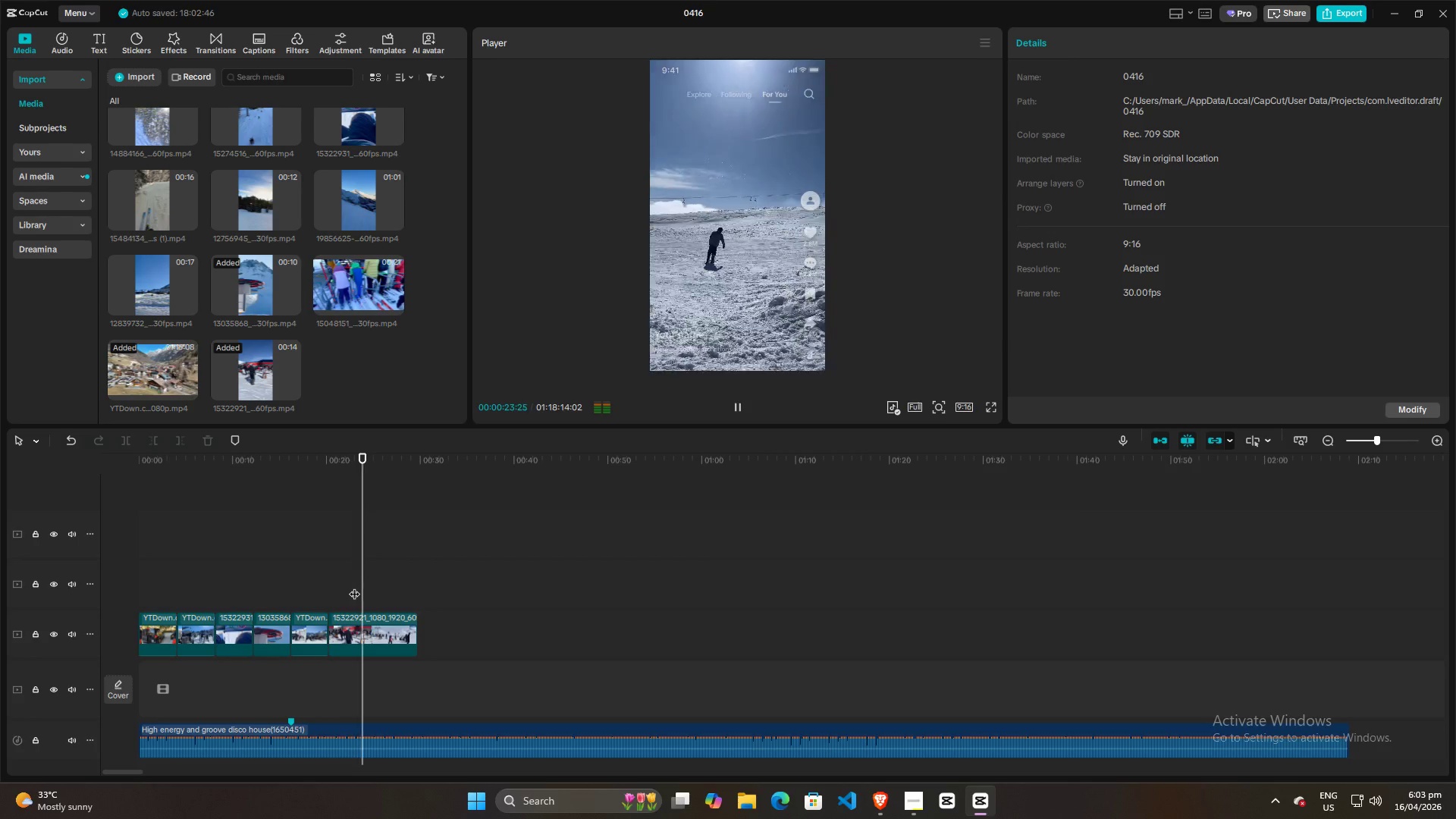 
key(Space)
 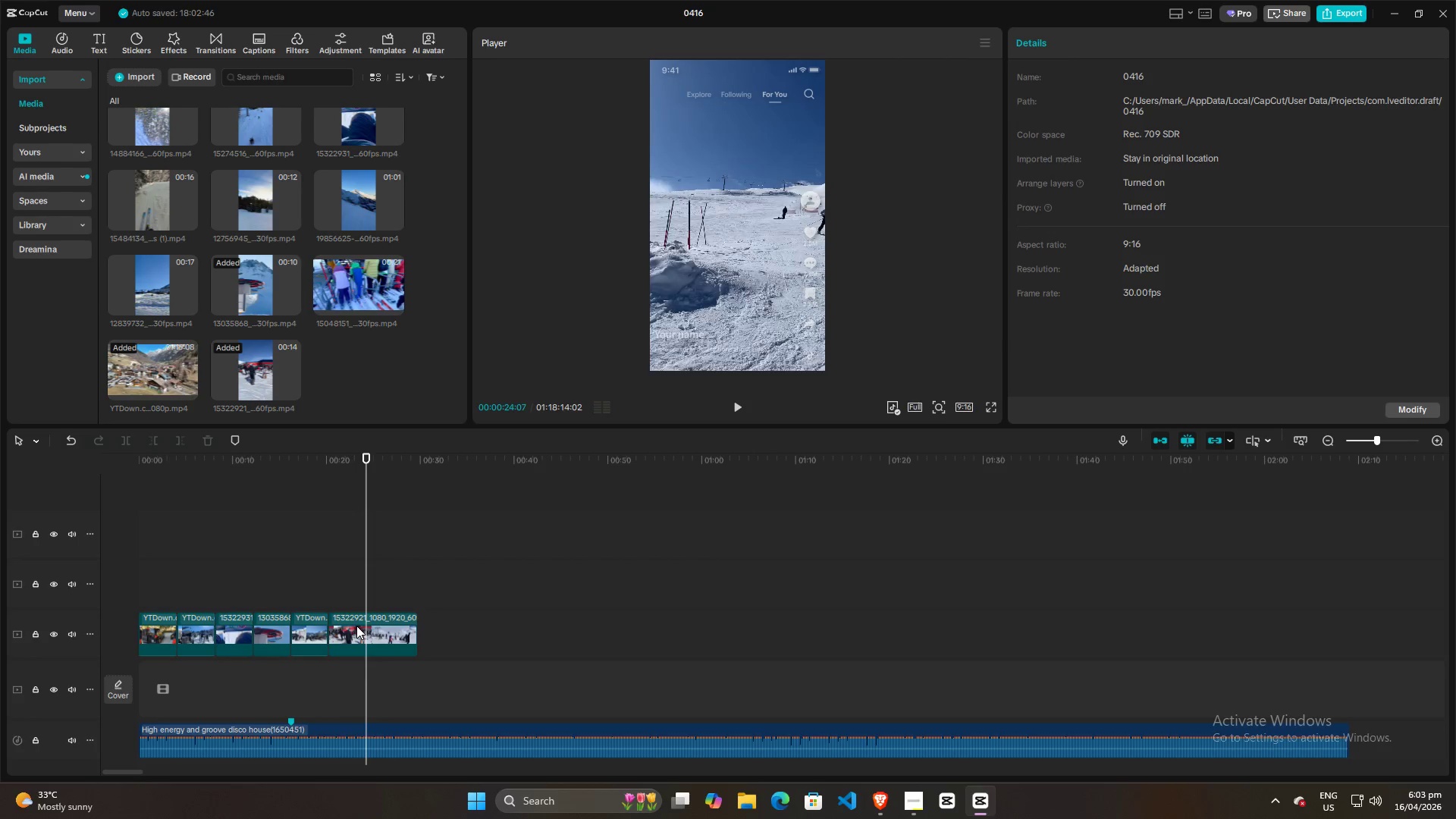 
left_click([356, 626])
 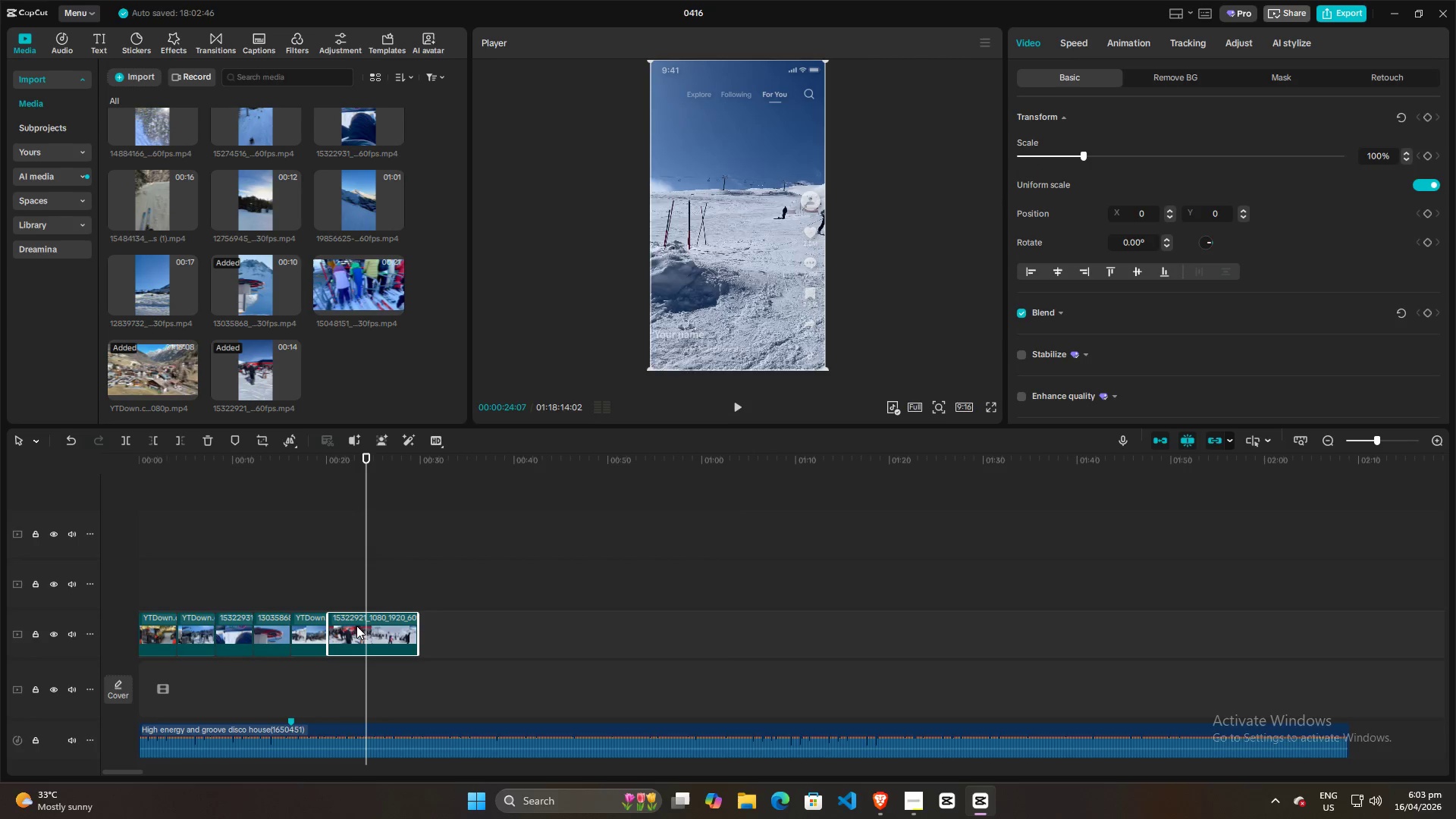 
key(Control+B)
 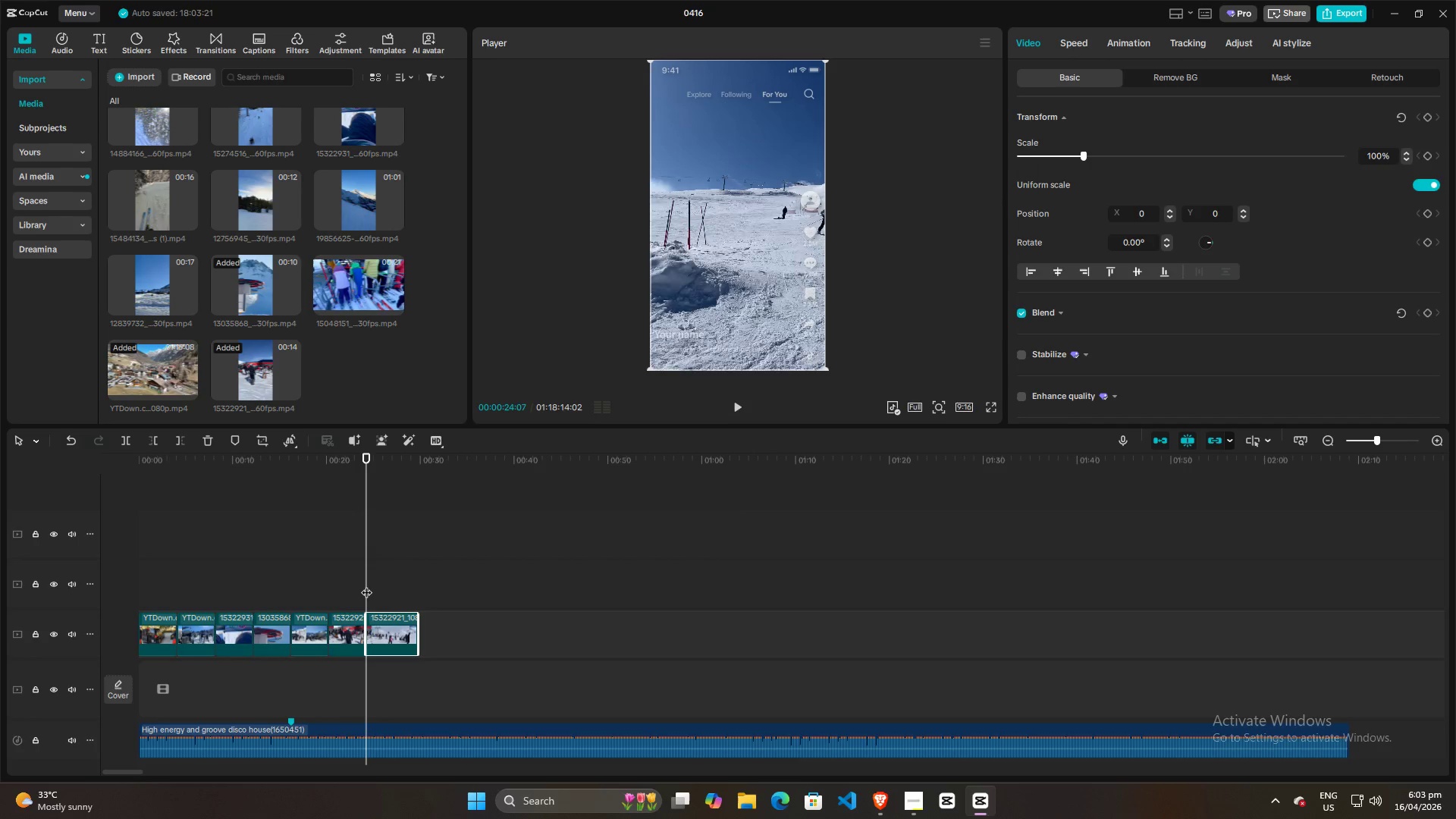 
left_click_drag(start_coordinate=[366, 585], to_coordinate=[374, 585])
 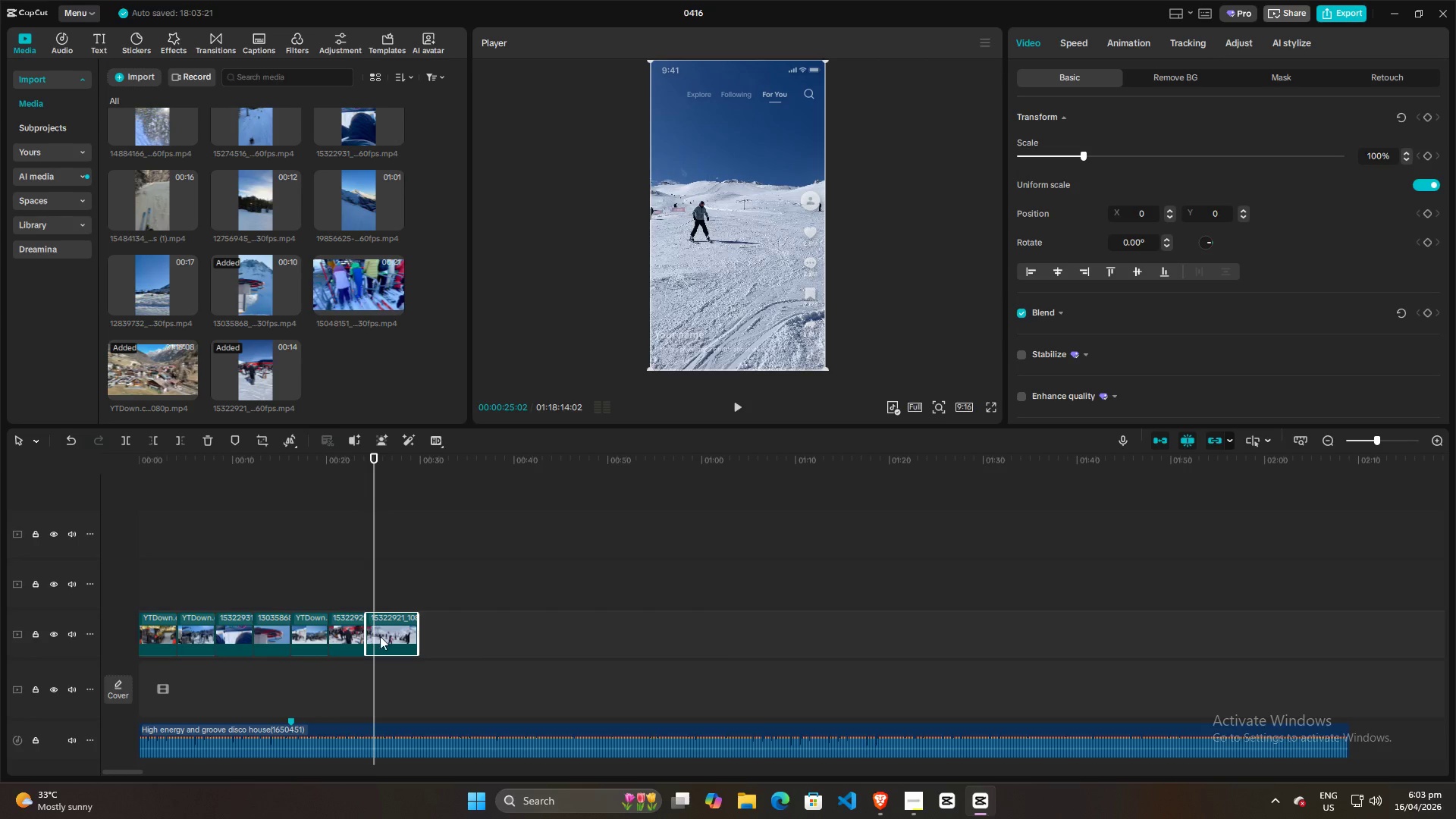 
left_click([390, 634])
 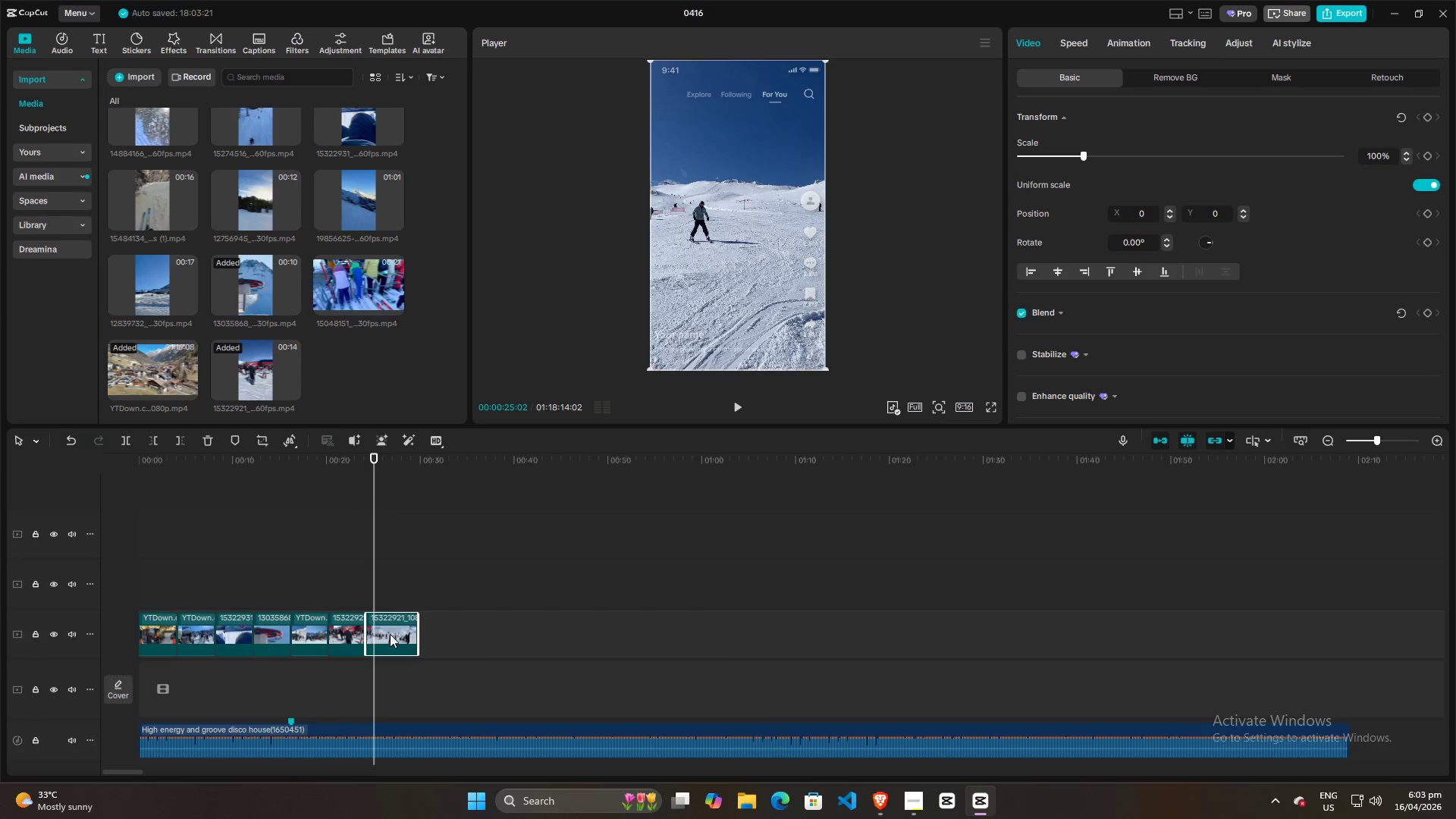 
key(Q)
 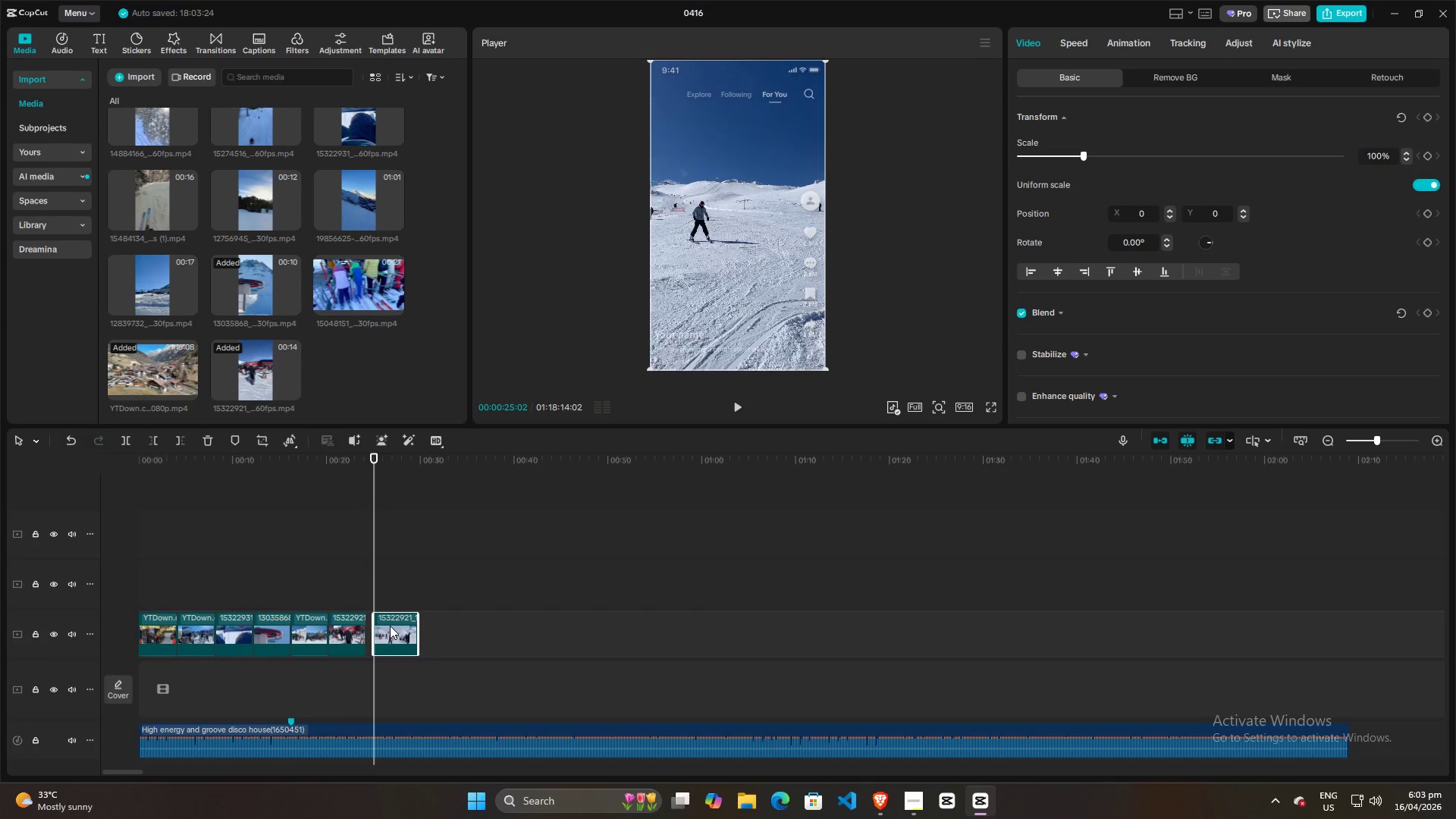 
left_click_drag(start_coordinate=[390, 626], to_coordinate=[383, 626])
 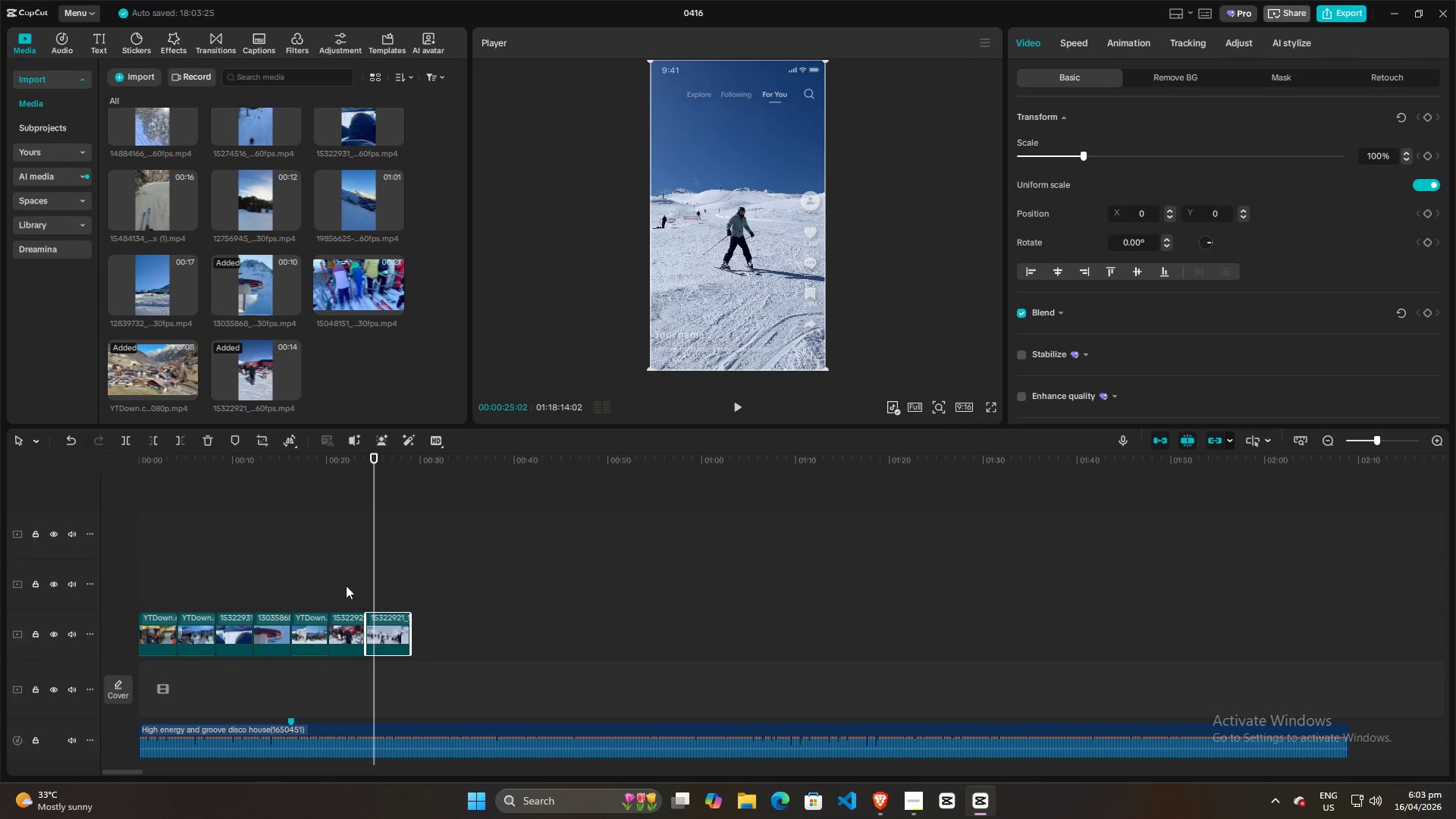 
left_click([346, 585])
 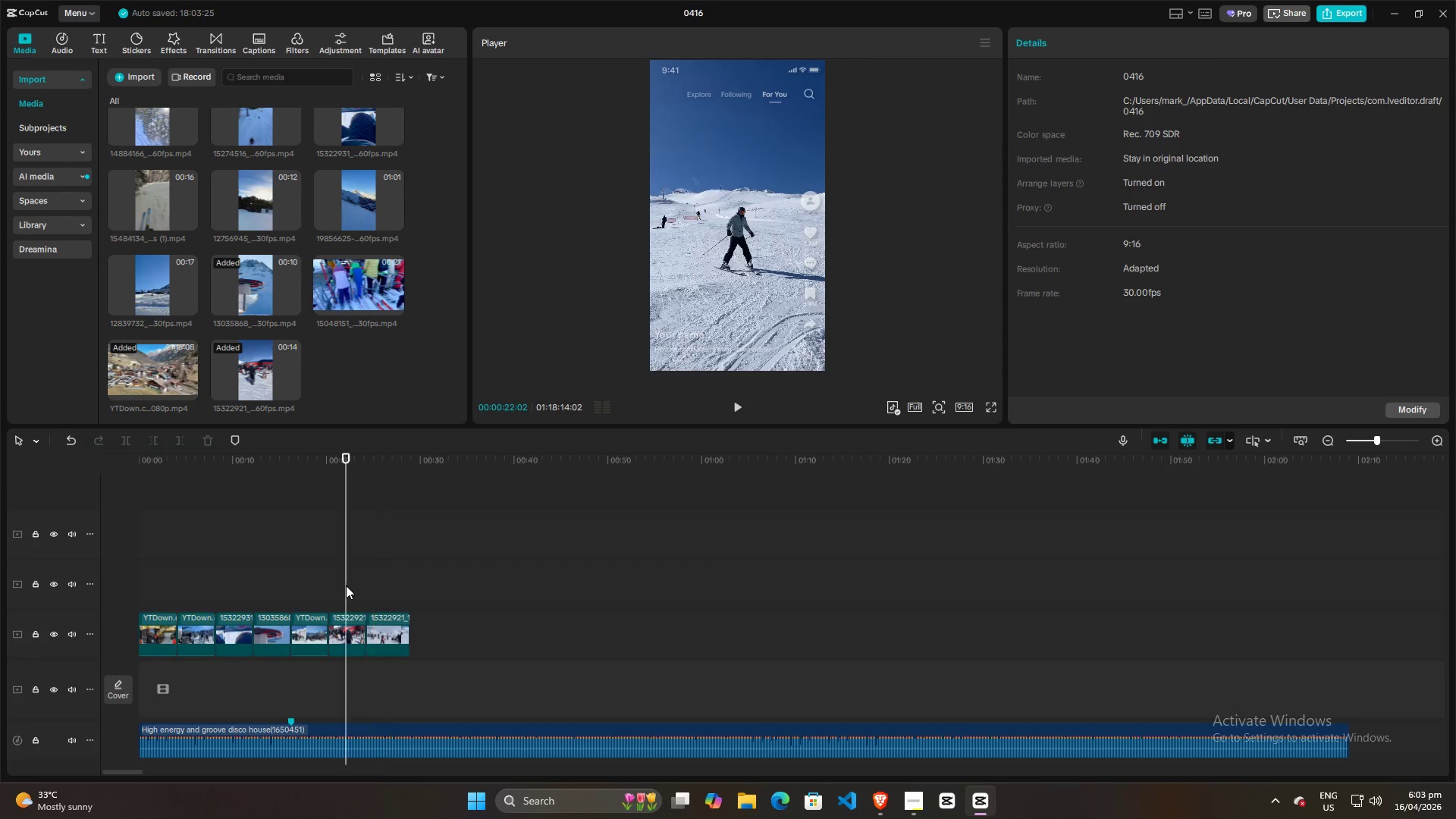 
key(Space)
 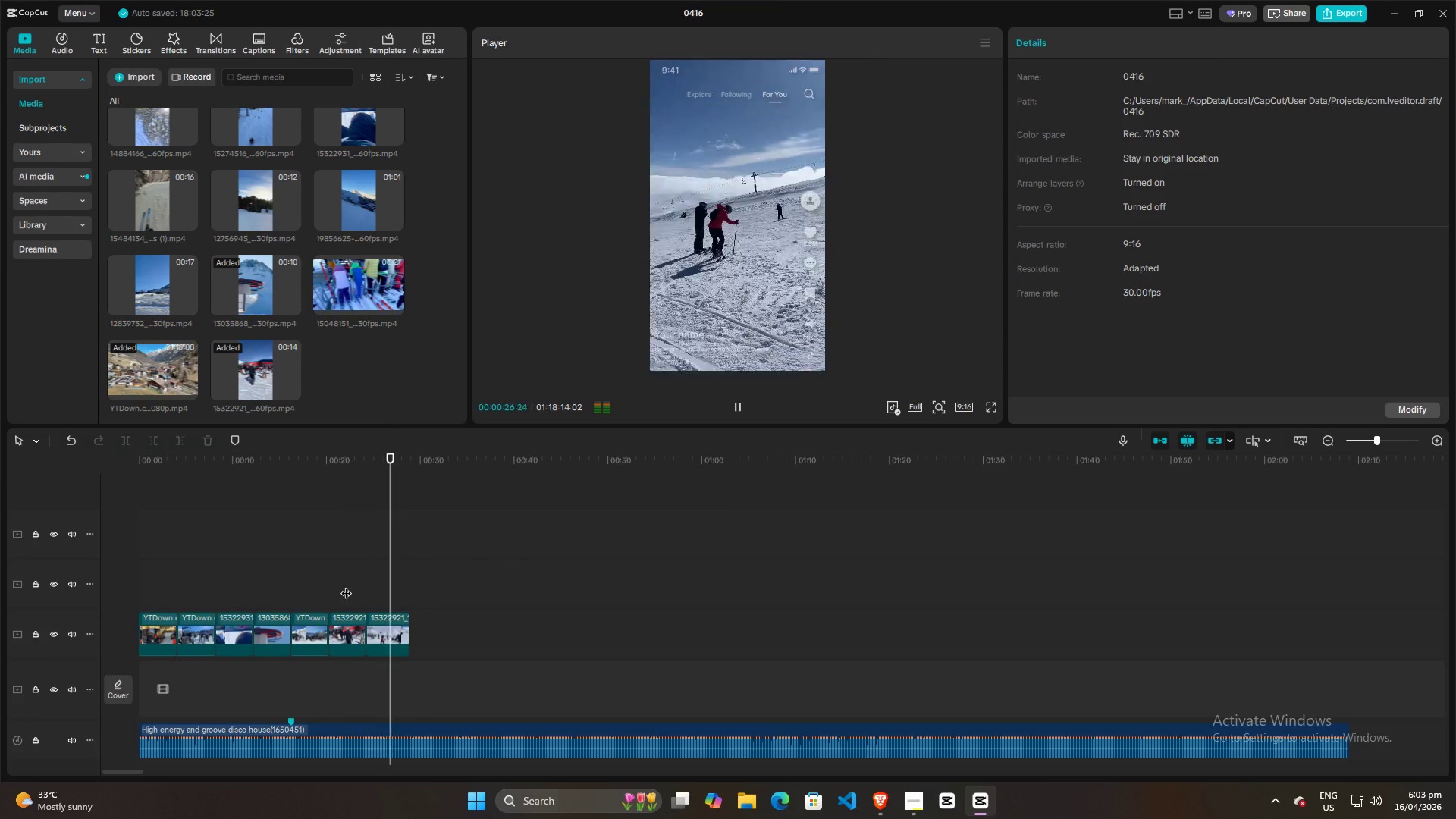 
wait(6.42)
 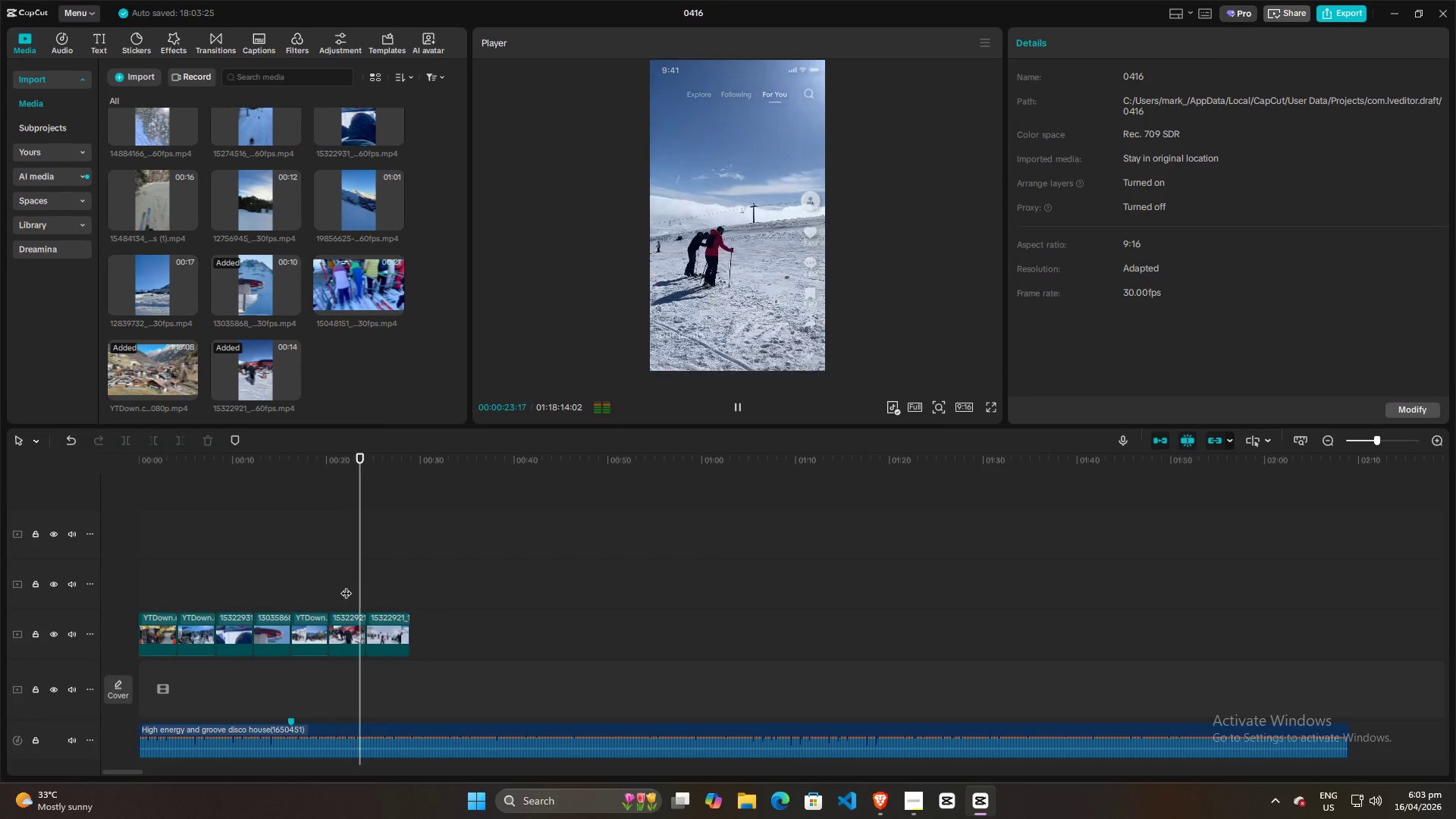 
key(Space)
 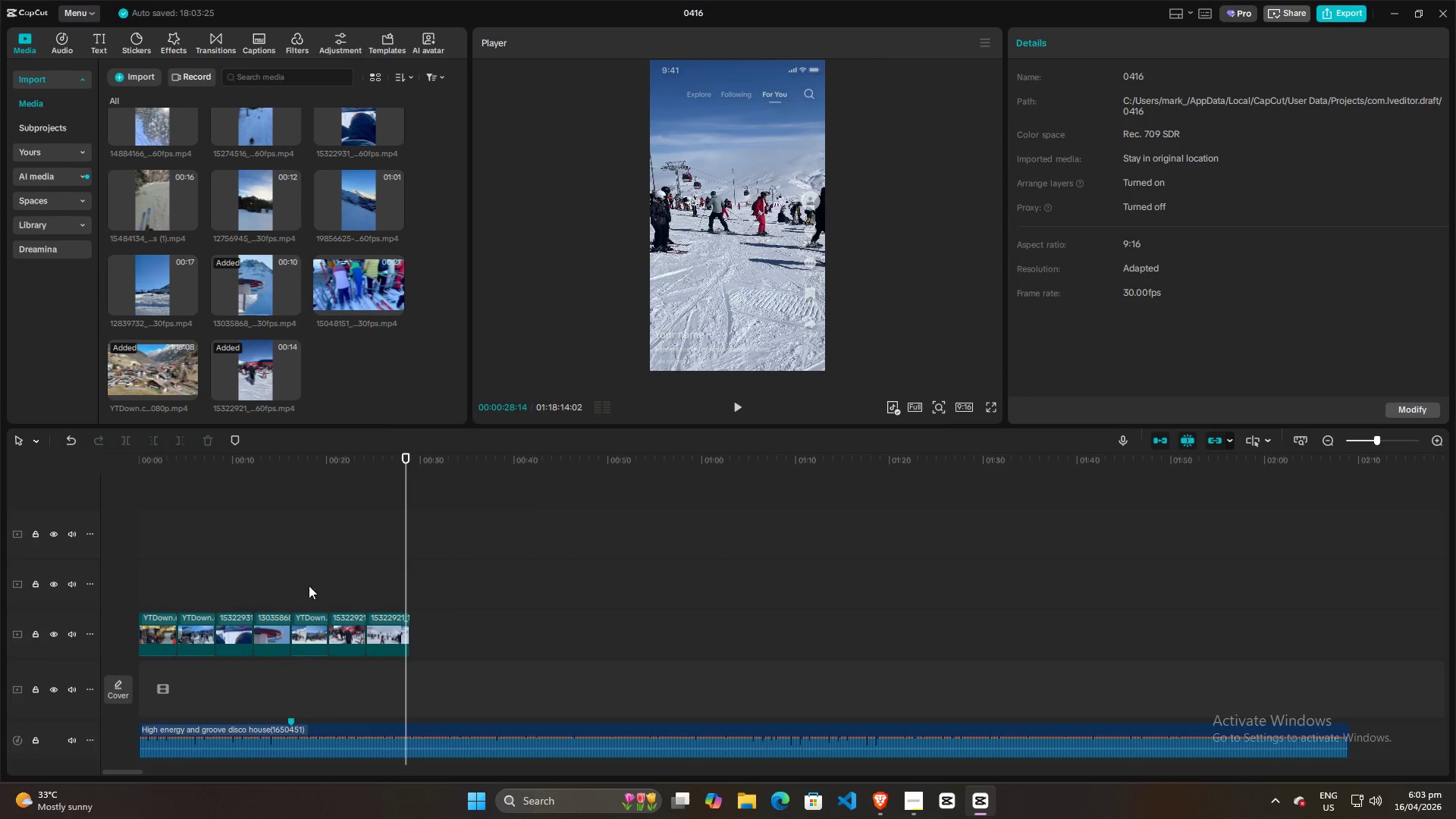 
left_click([184, 567])
 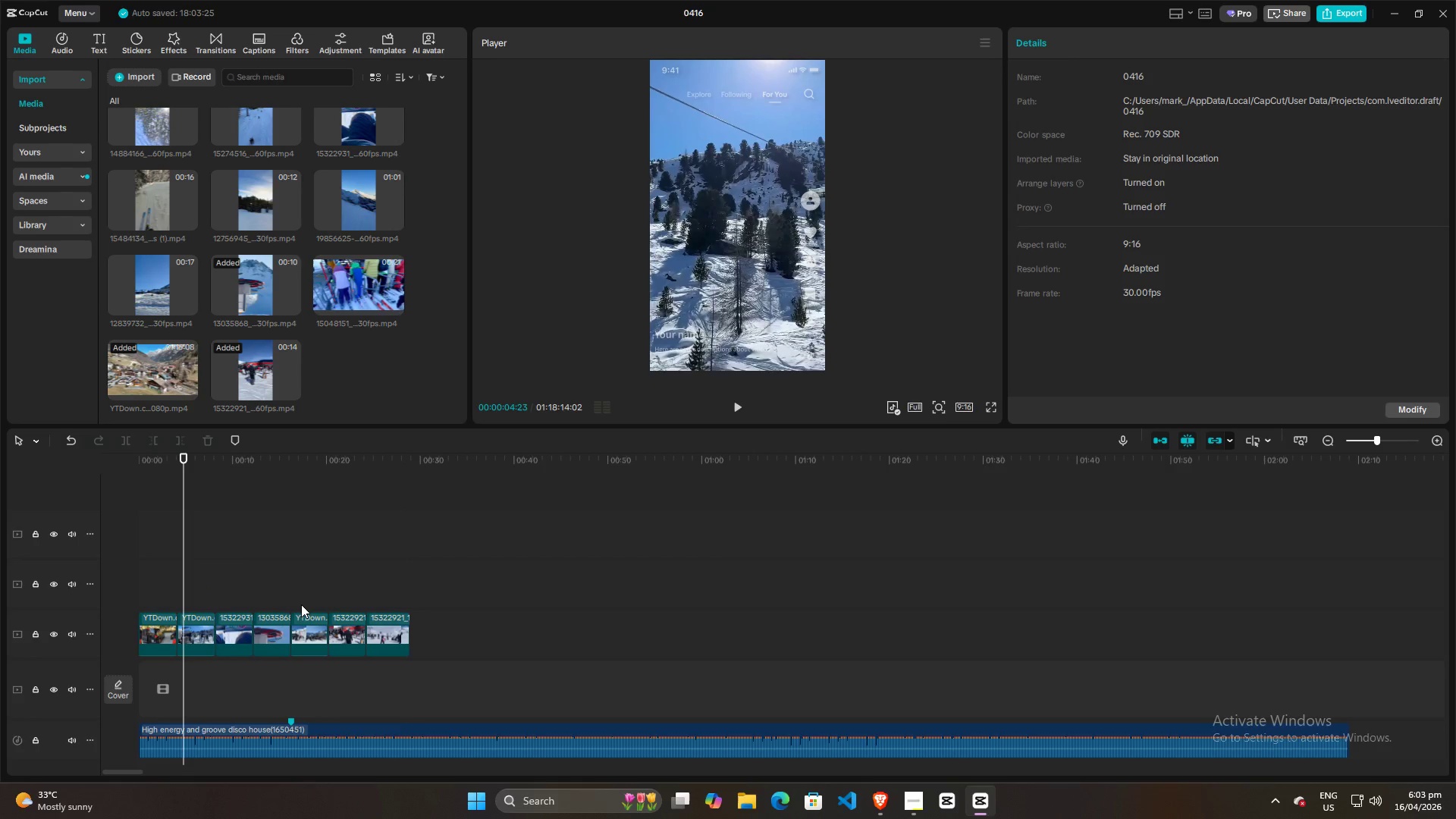 
key(Space)
 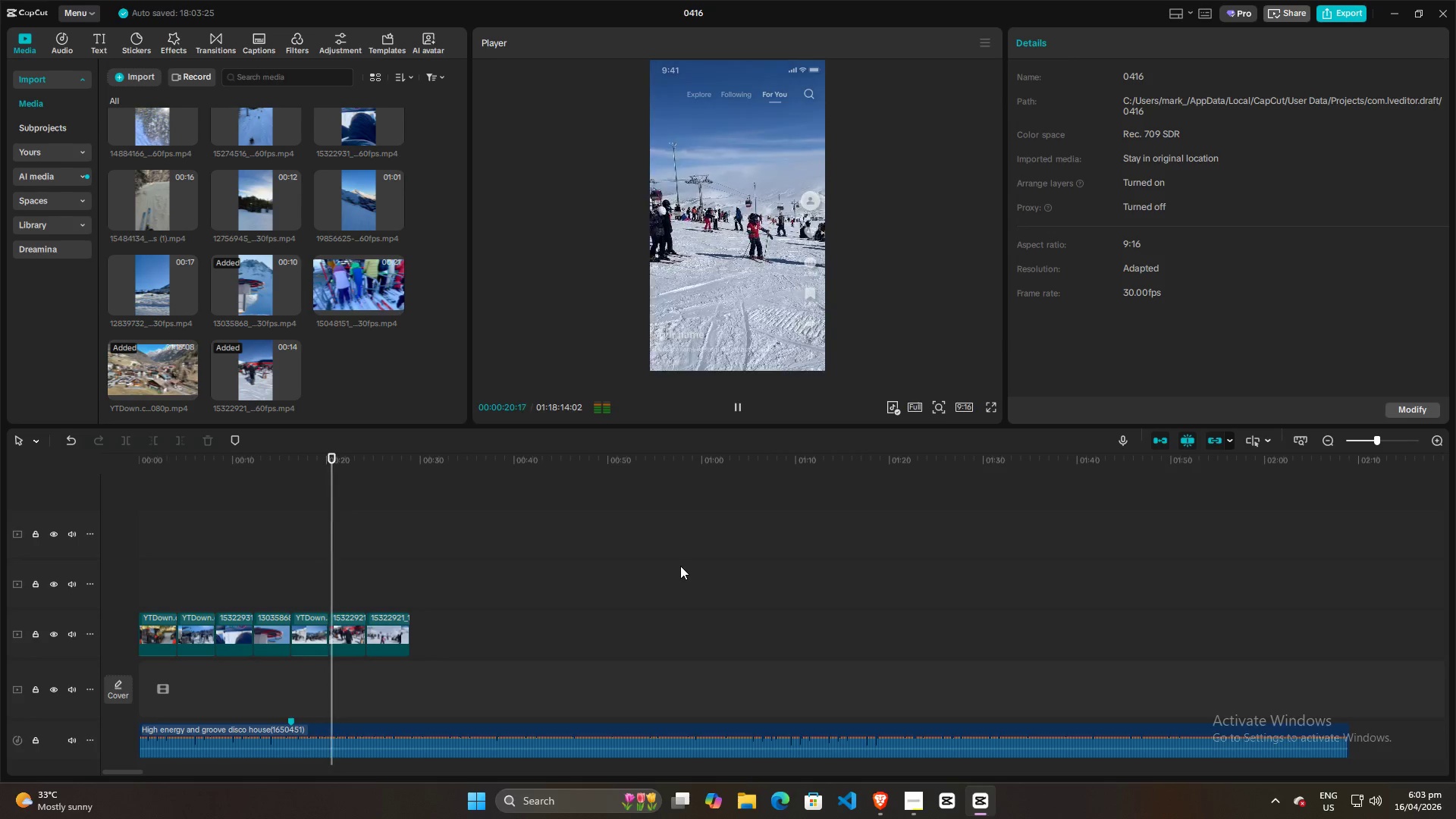 
wait(20.84)
 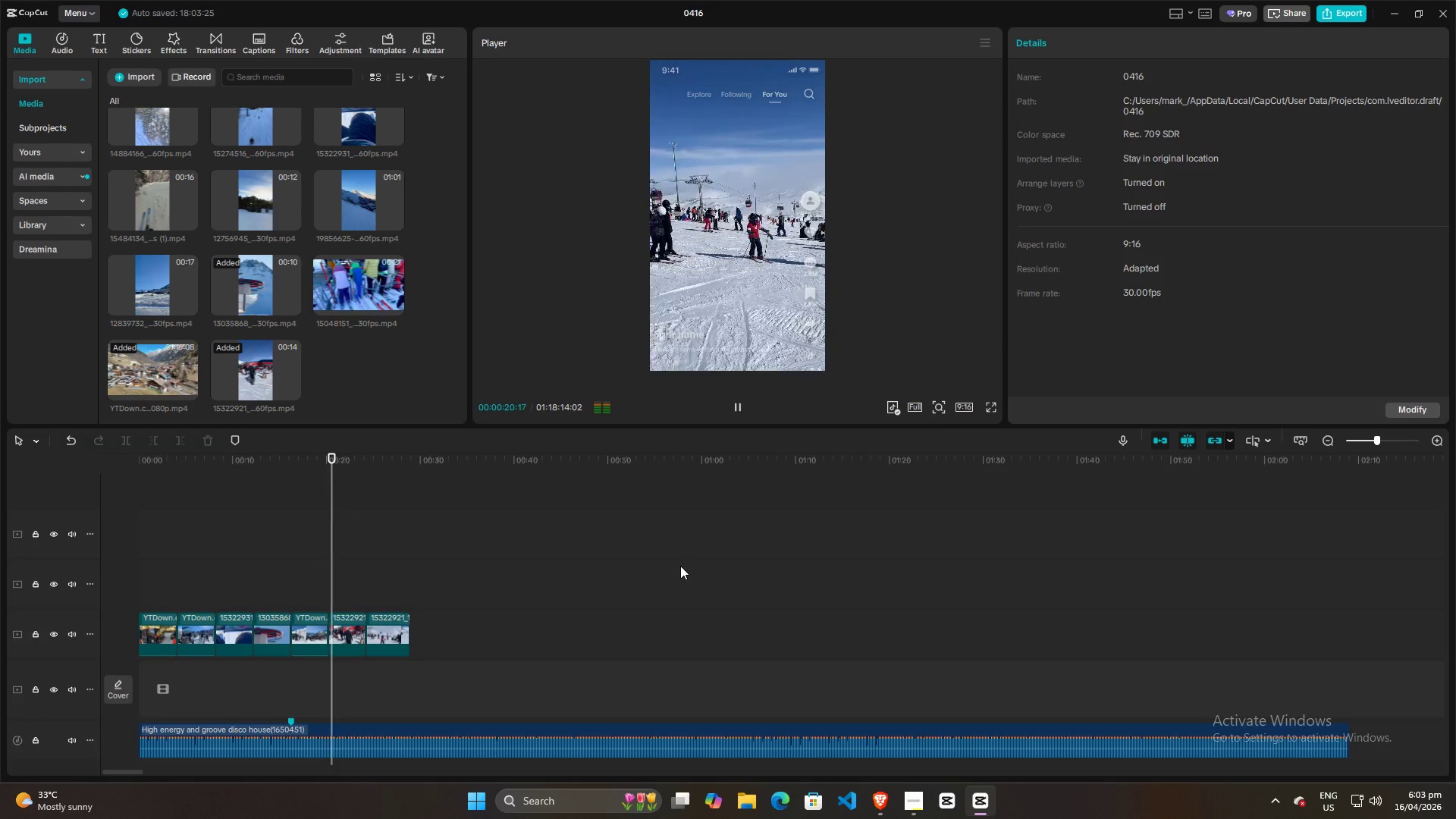 
key(Space)
 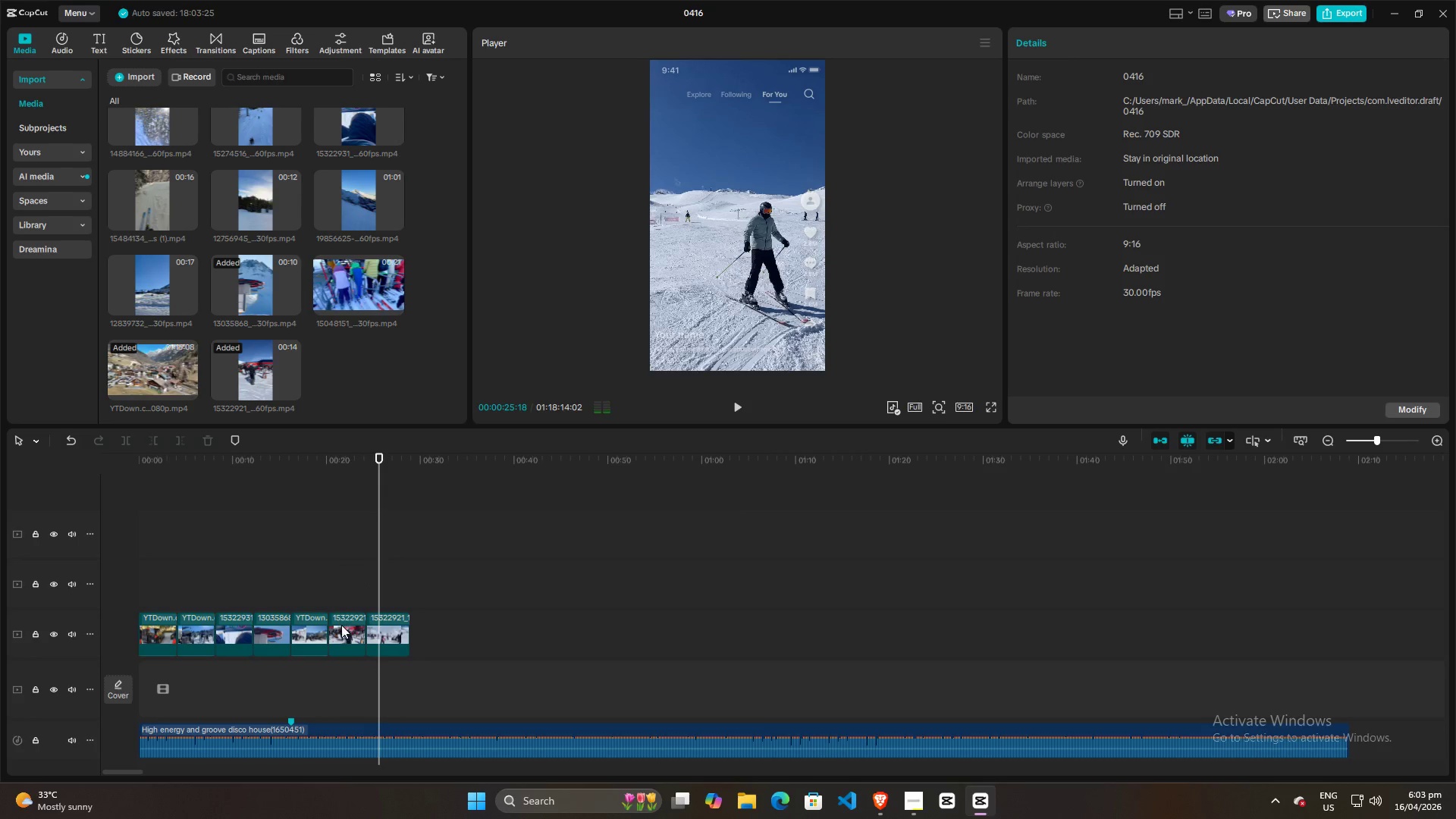 
left_click([343, 627])
 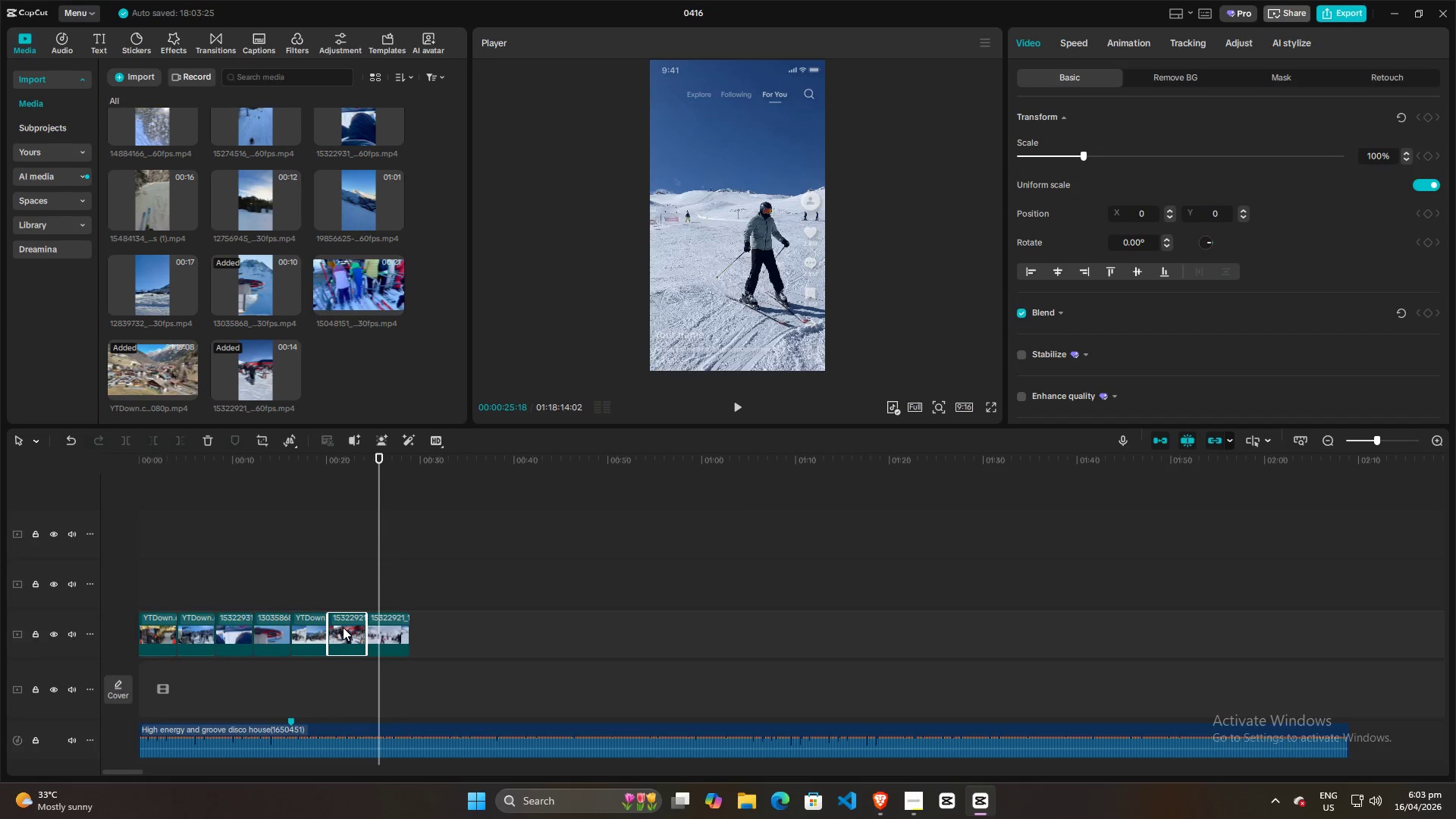 
left_click_drag(start_coordinate=[343, 627], to_coordinate=[447, 580])
 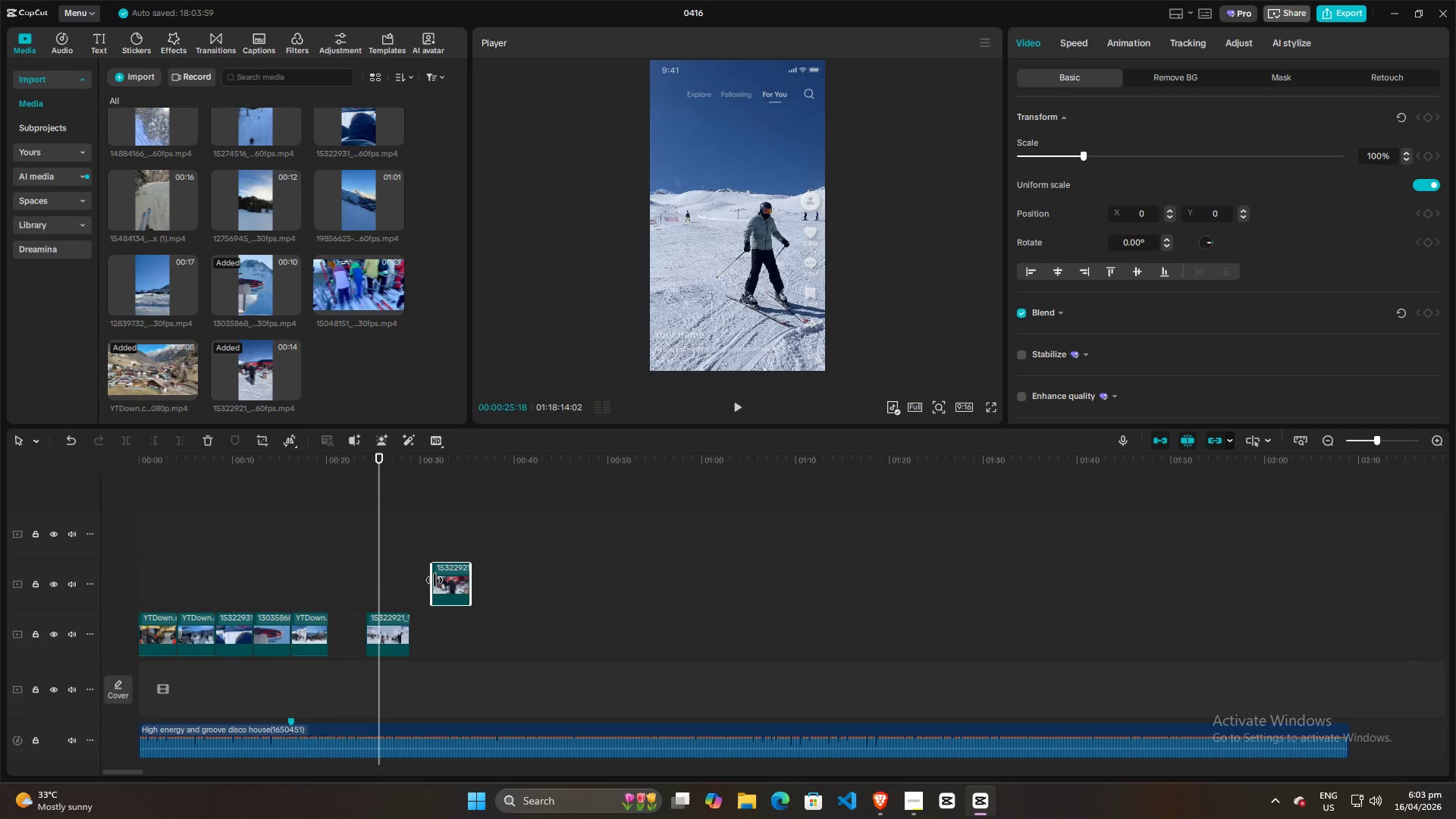 
left_click_drag(start_coordinate=[435, 580], to_coordinate=[388, 583])
 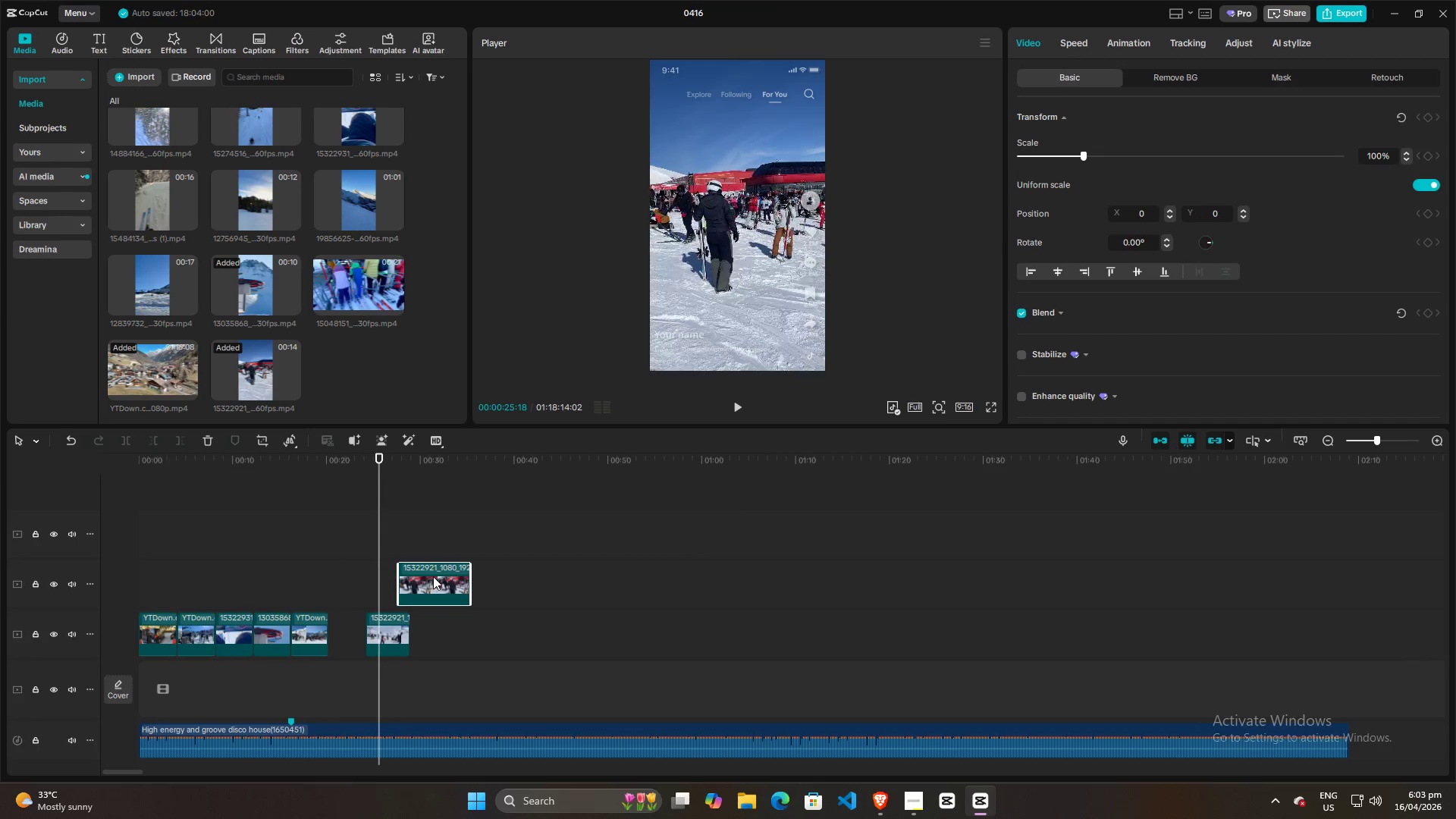 
left_click_drag(start_coordinate=[433, 576], to_coordinate=[366, 584])
 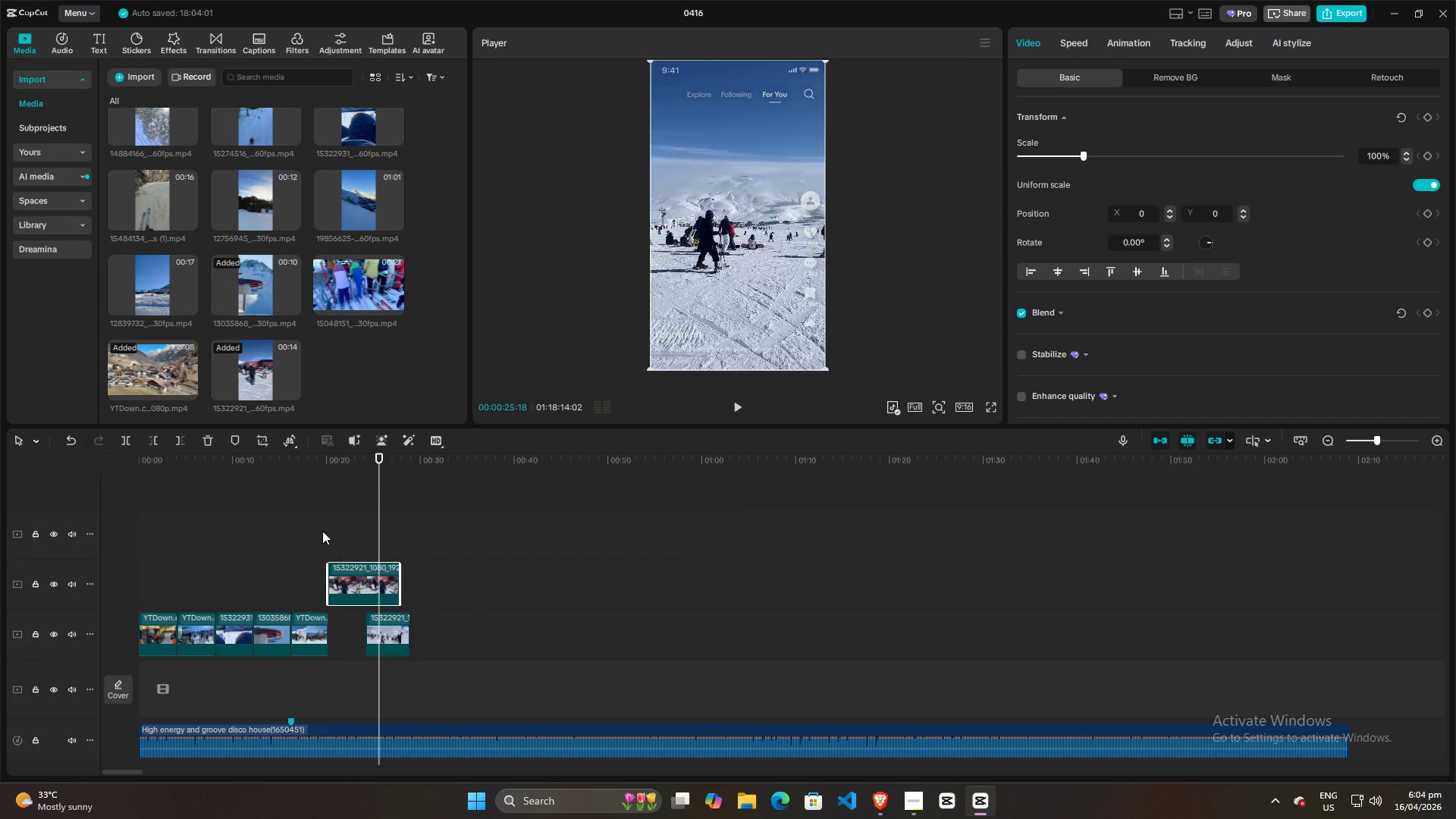 
left_click([322, 531])
 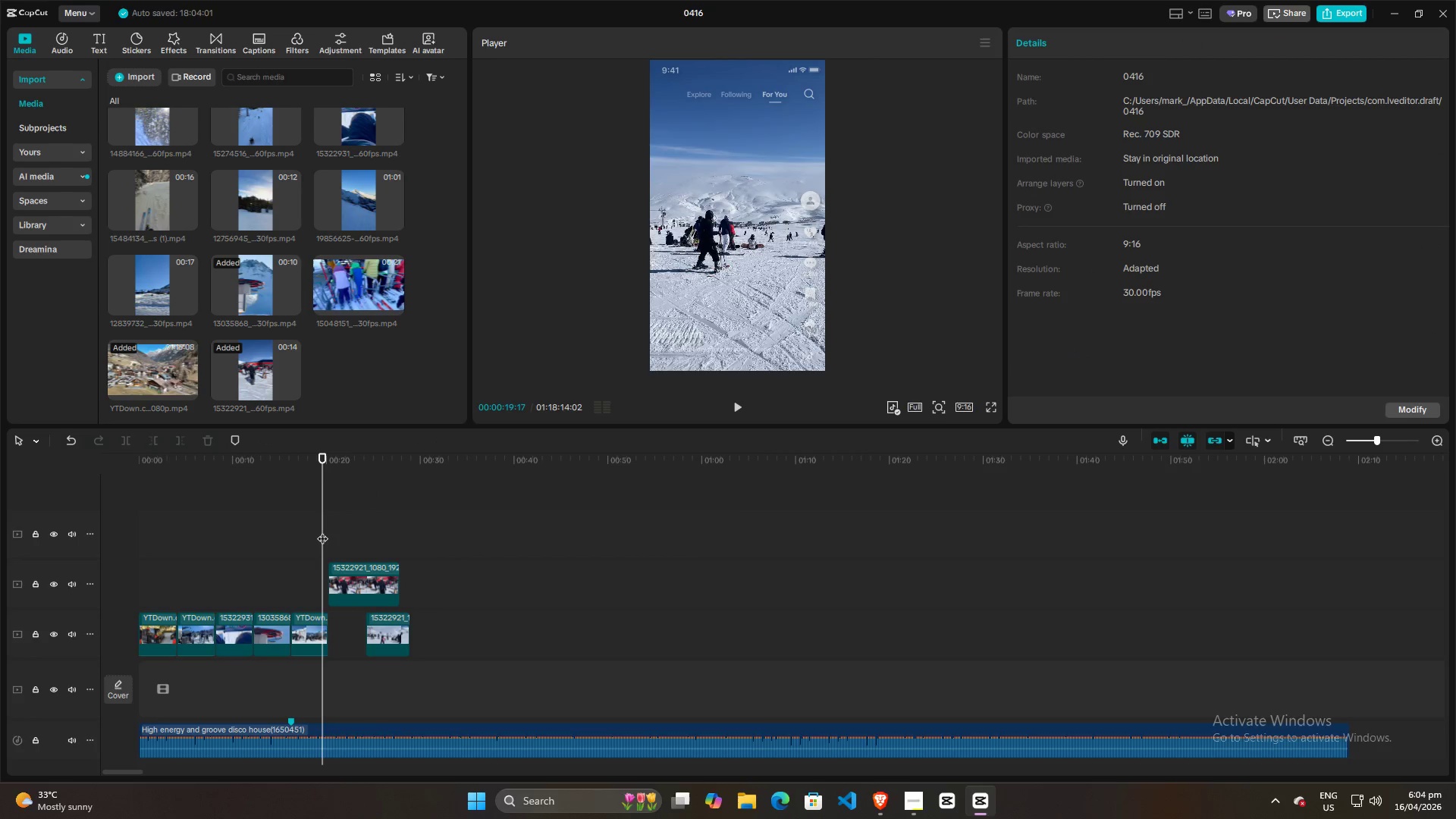 
key(Space)
 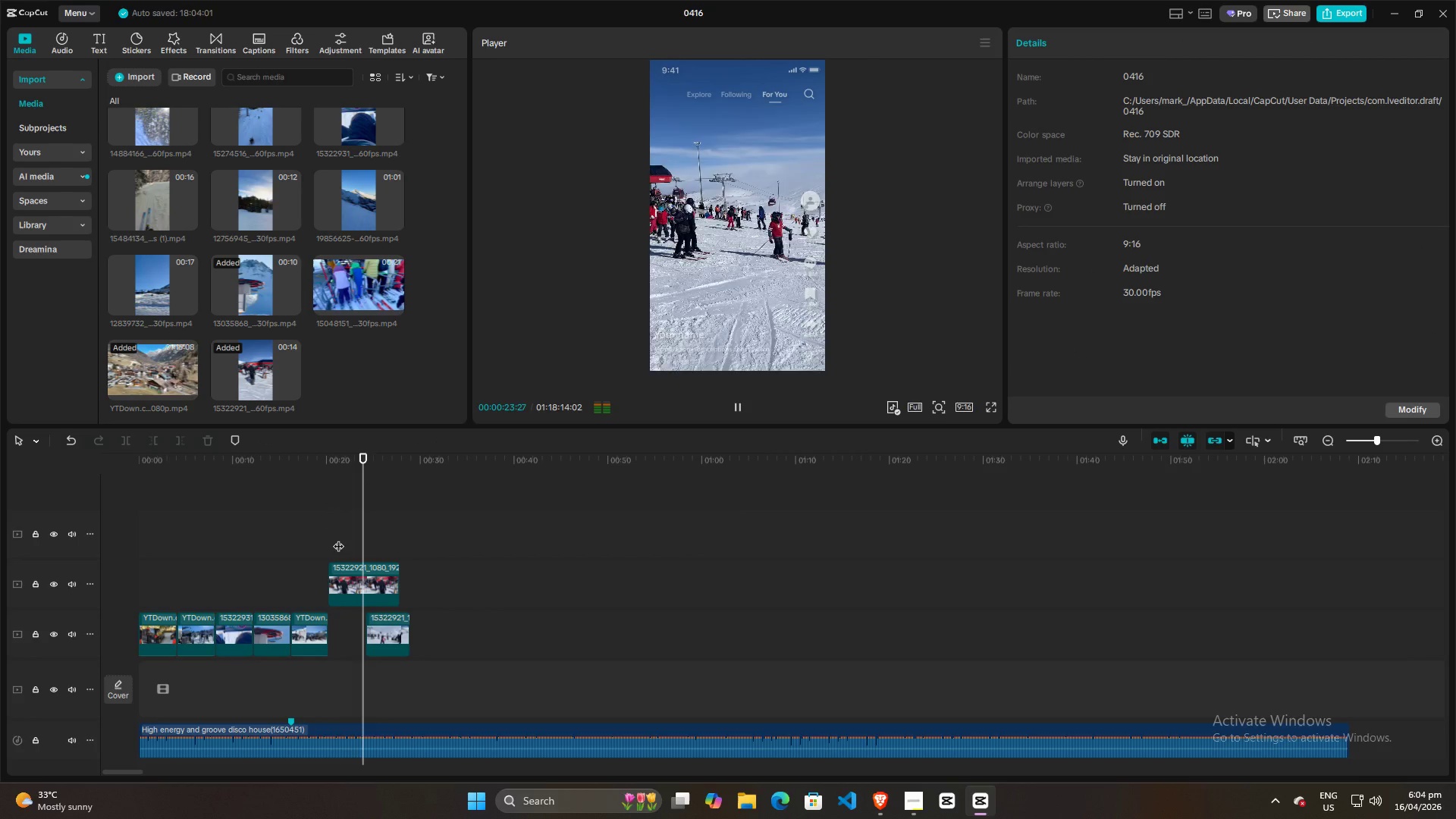 
wait(6.02)
 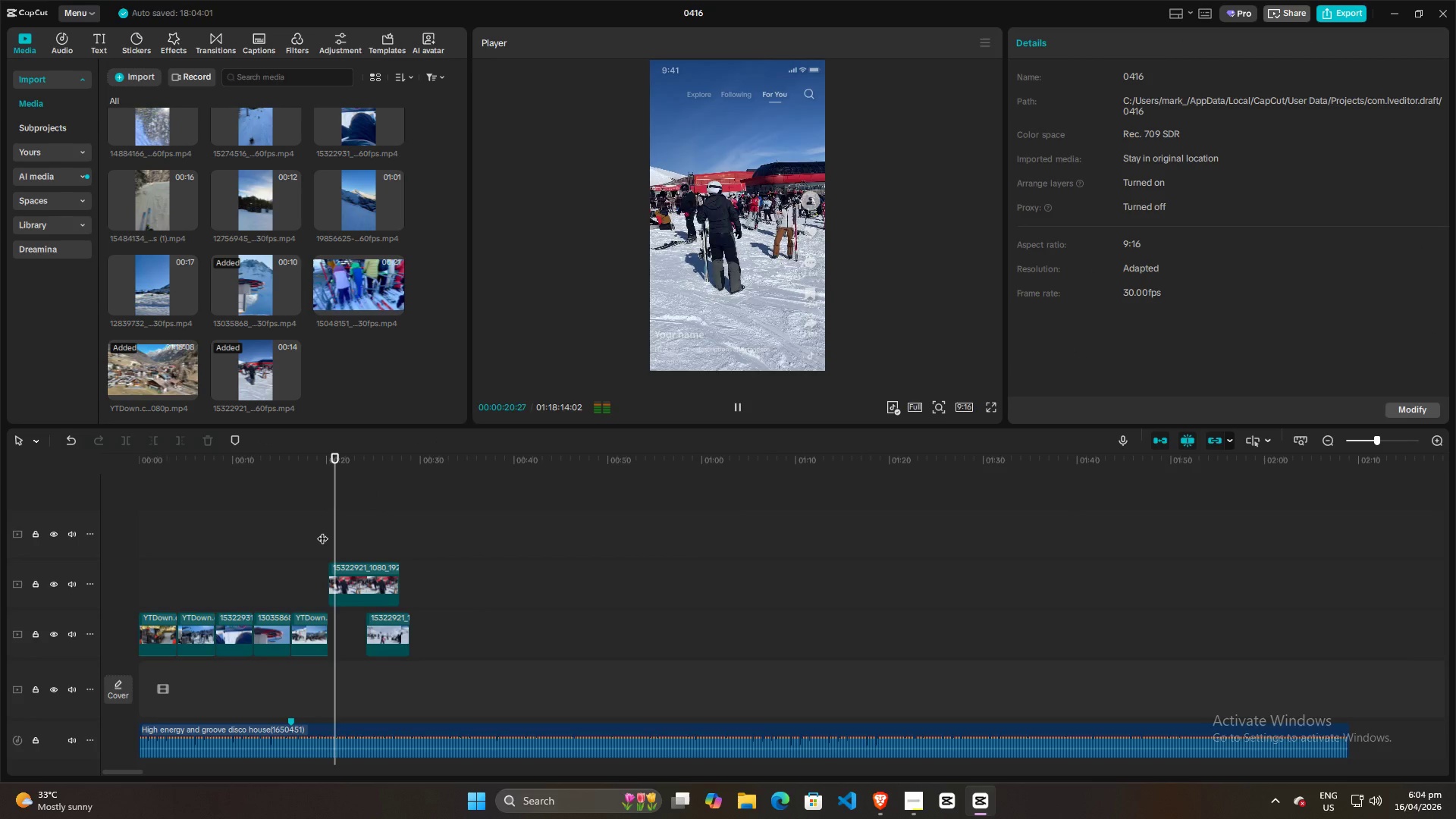 
left_click_drag(start_coordinate=[376, 528], to_coordinate=[346, 523])
 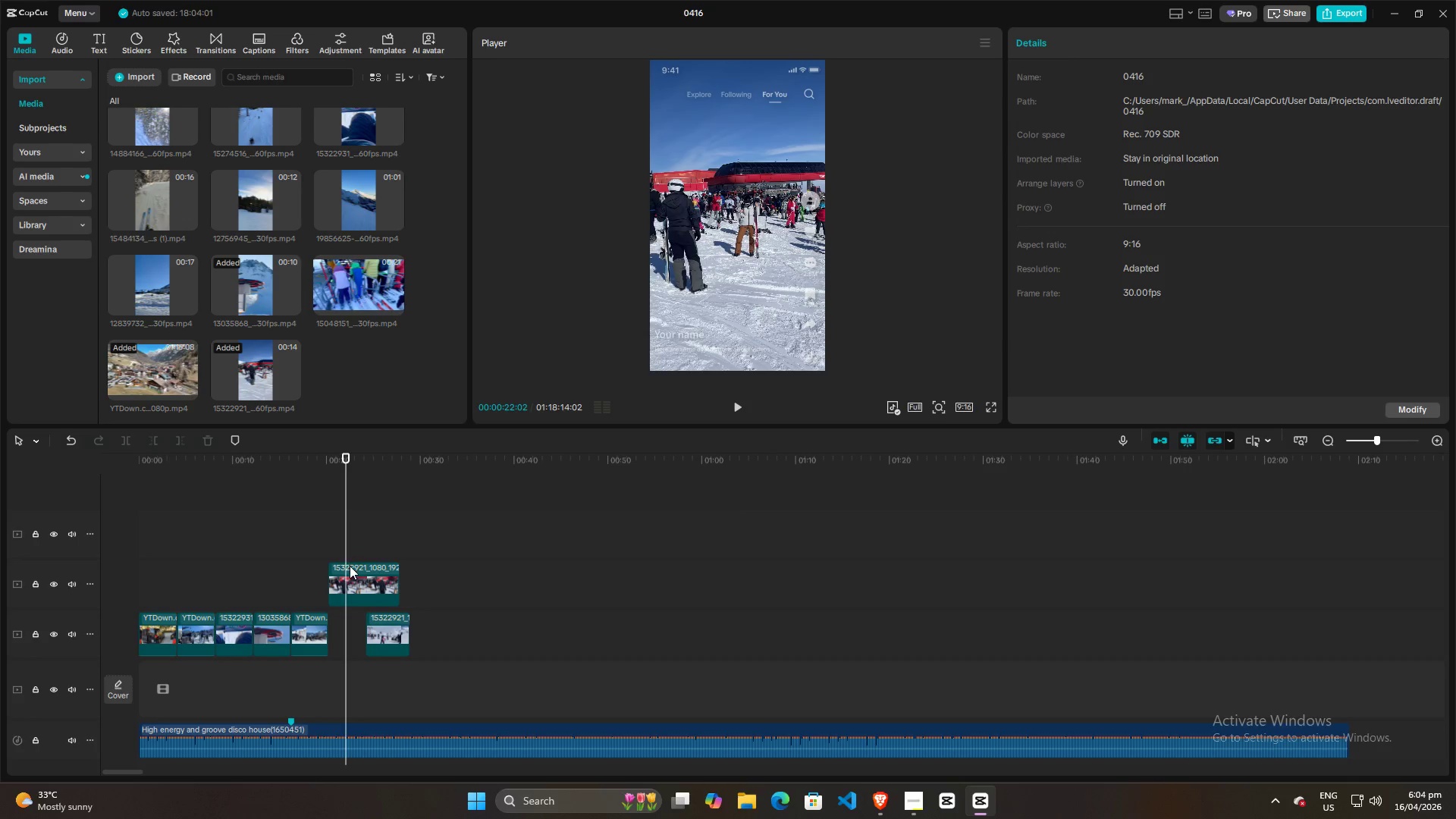 
left_click([350, 571])
 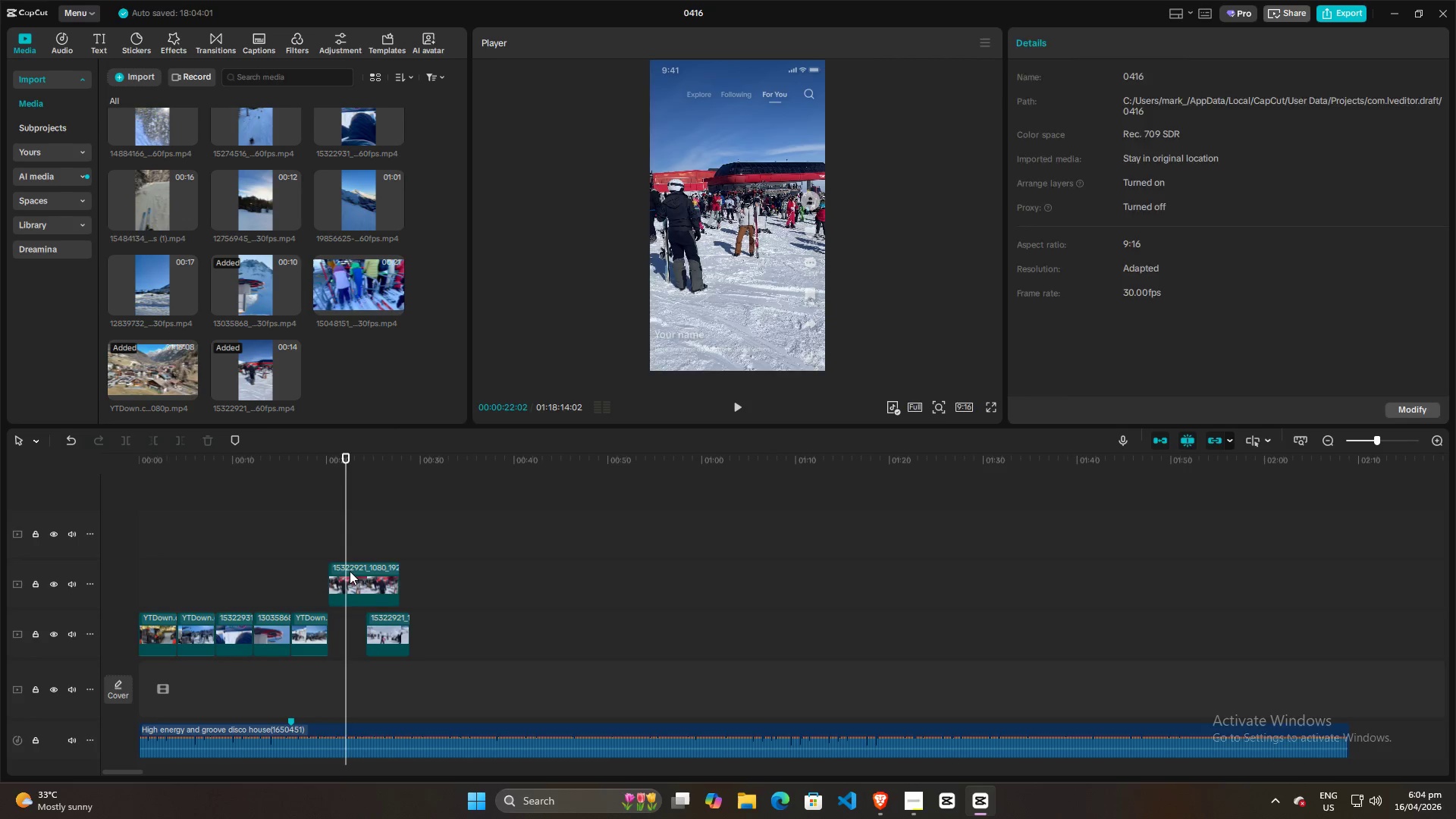 
key(Q)
 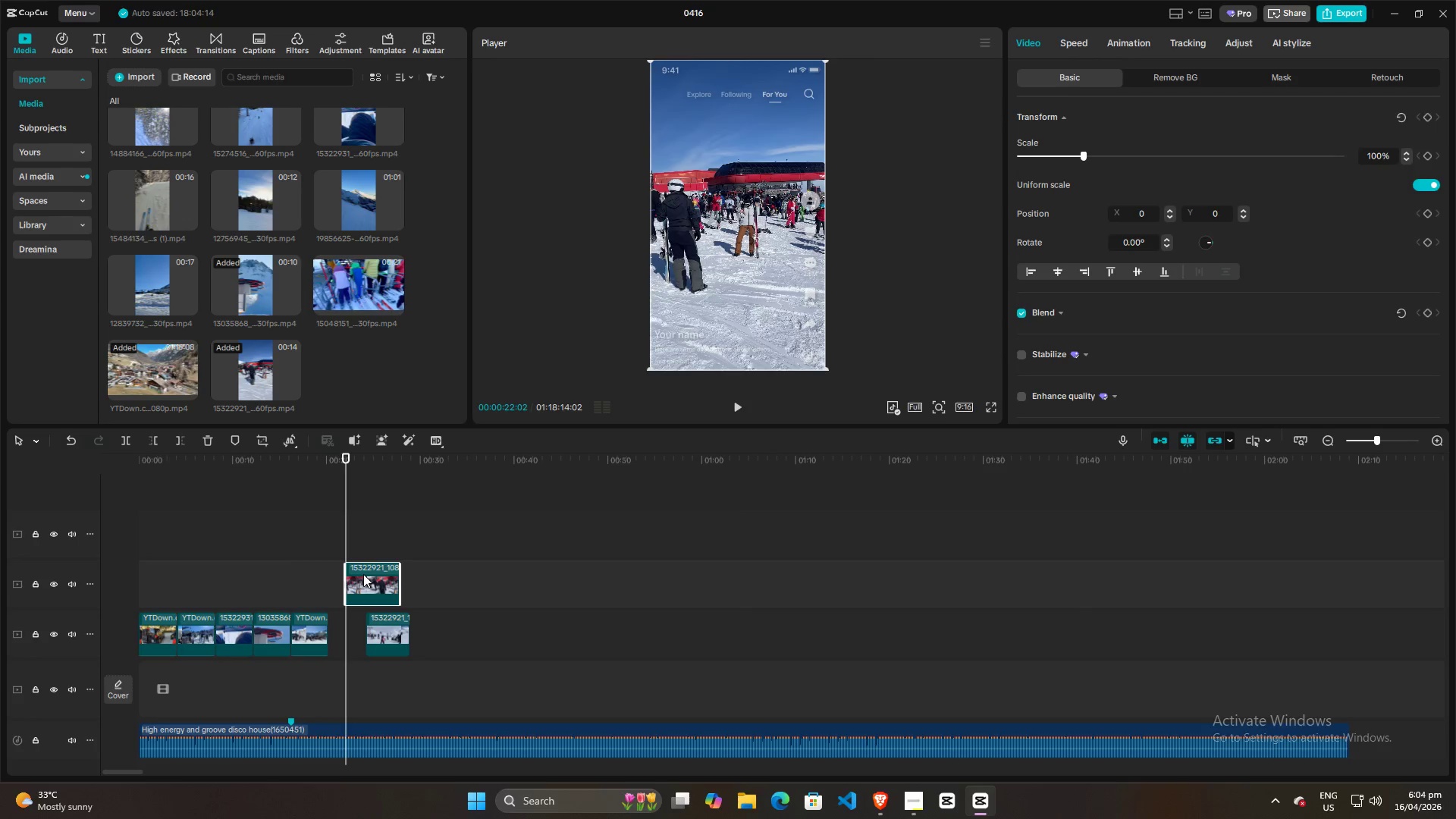 
left_click_drag(start_coordinate=[363, 574], to_coordinate=[347, 582])
 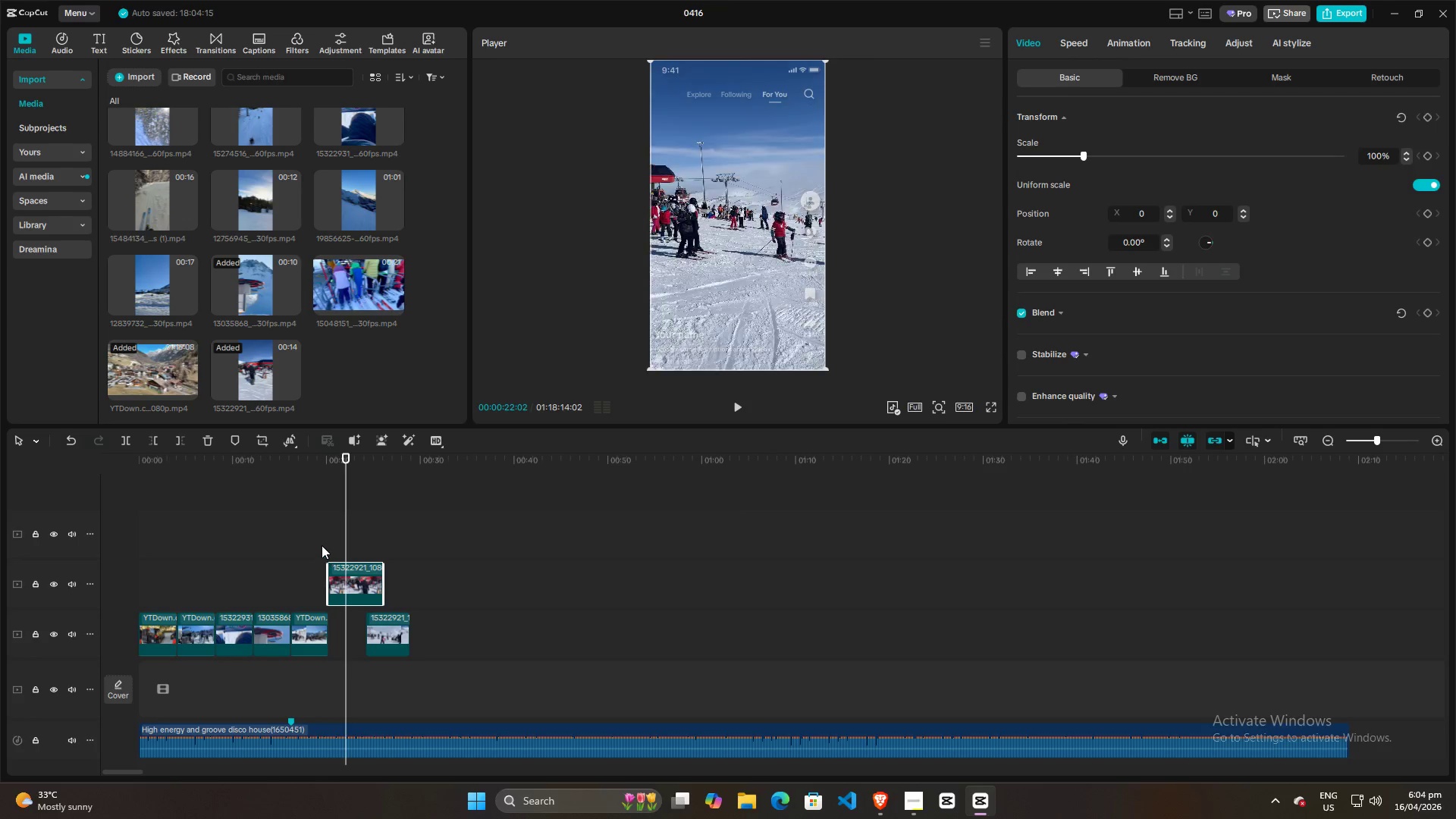 
left_click([322, 544])
 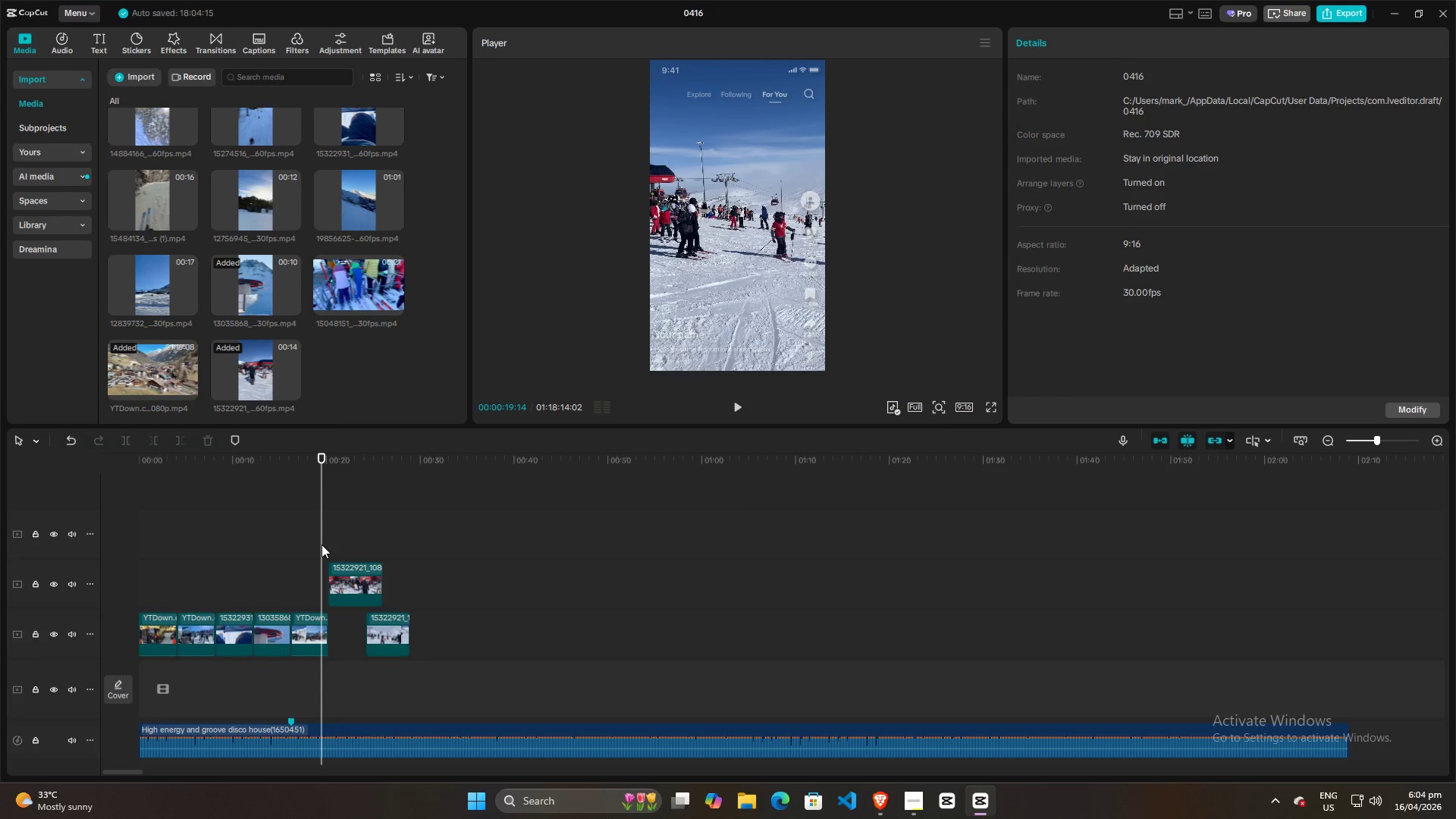 
key(Space)
 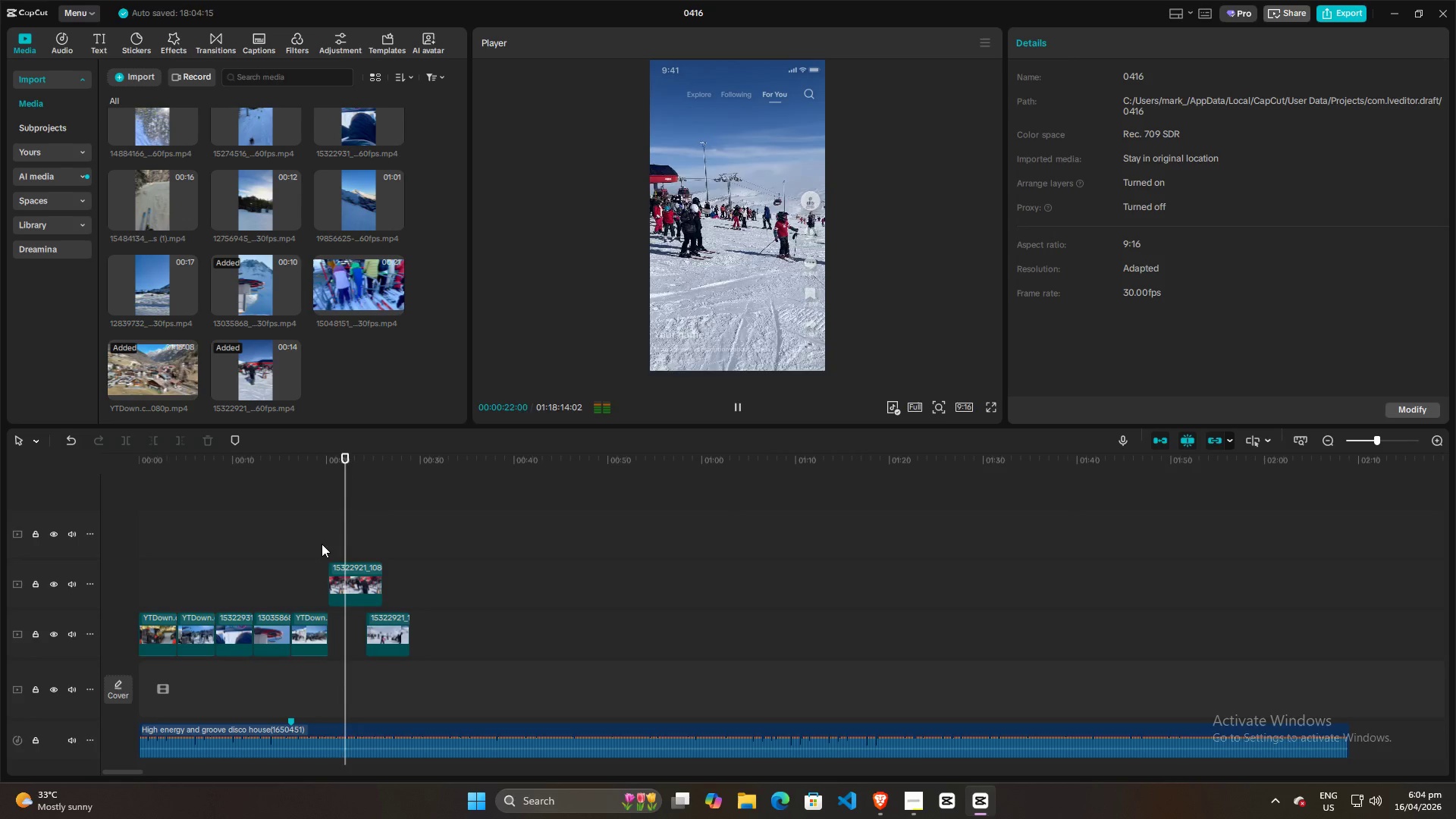 
key(Space)
 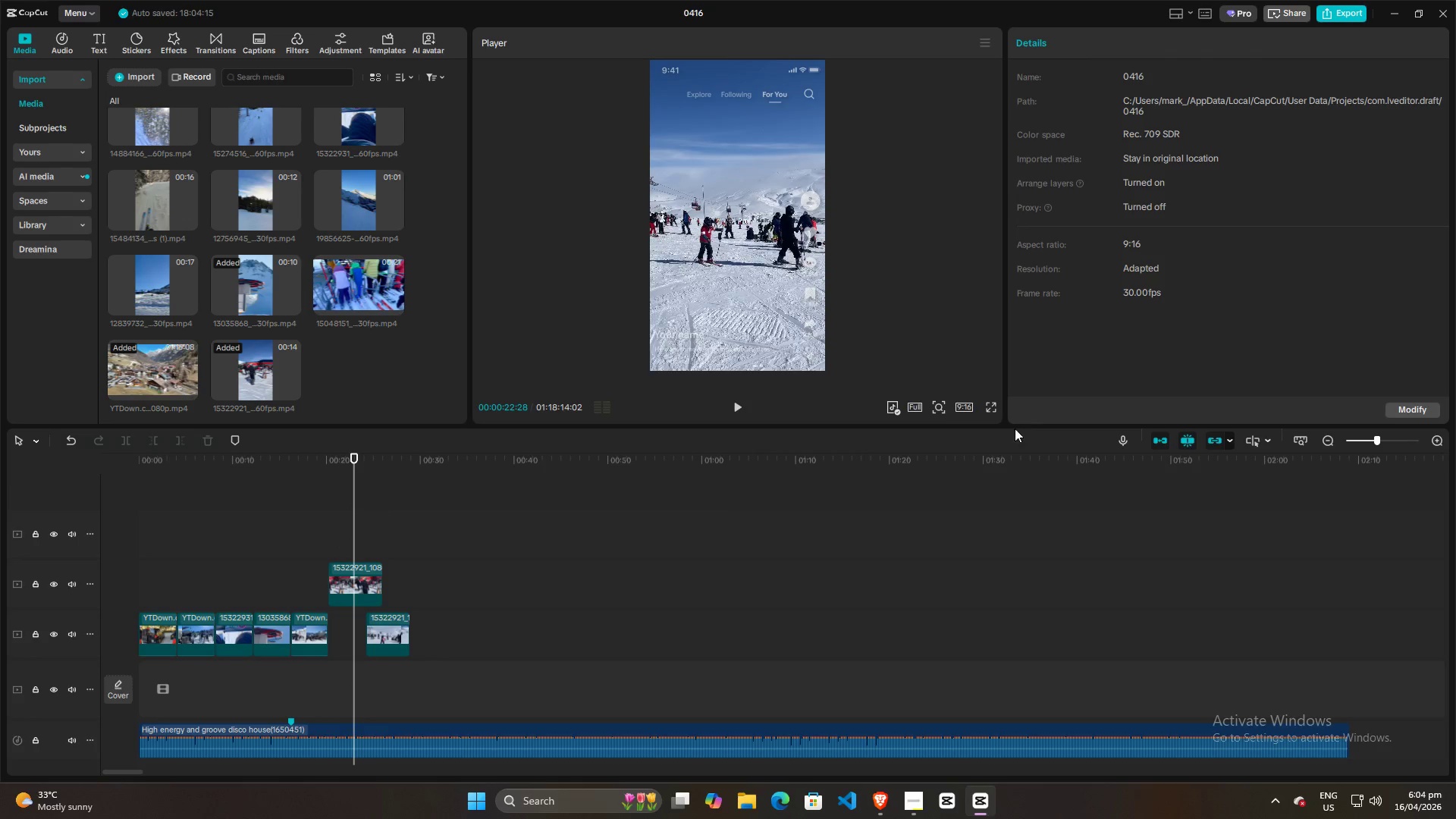 
key(Space)
 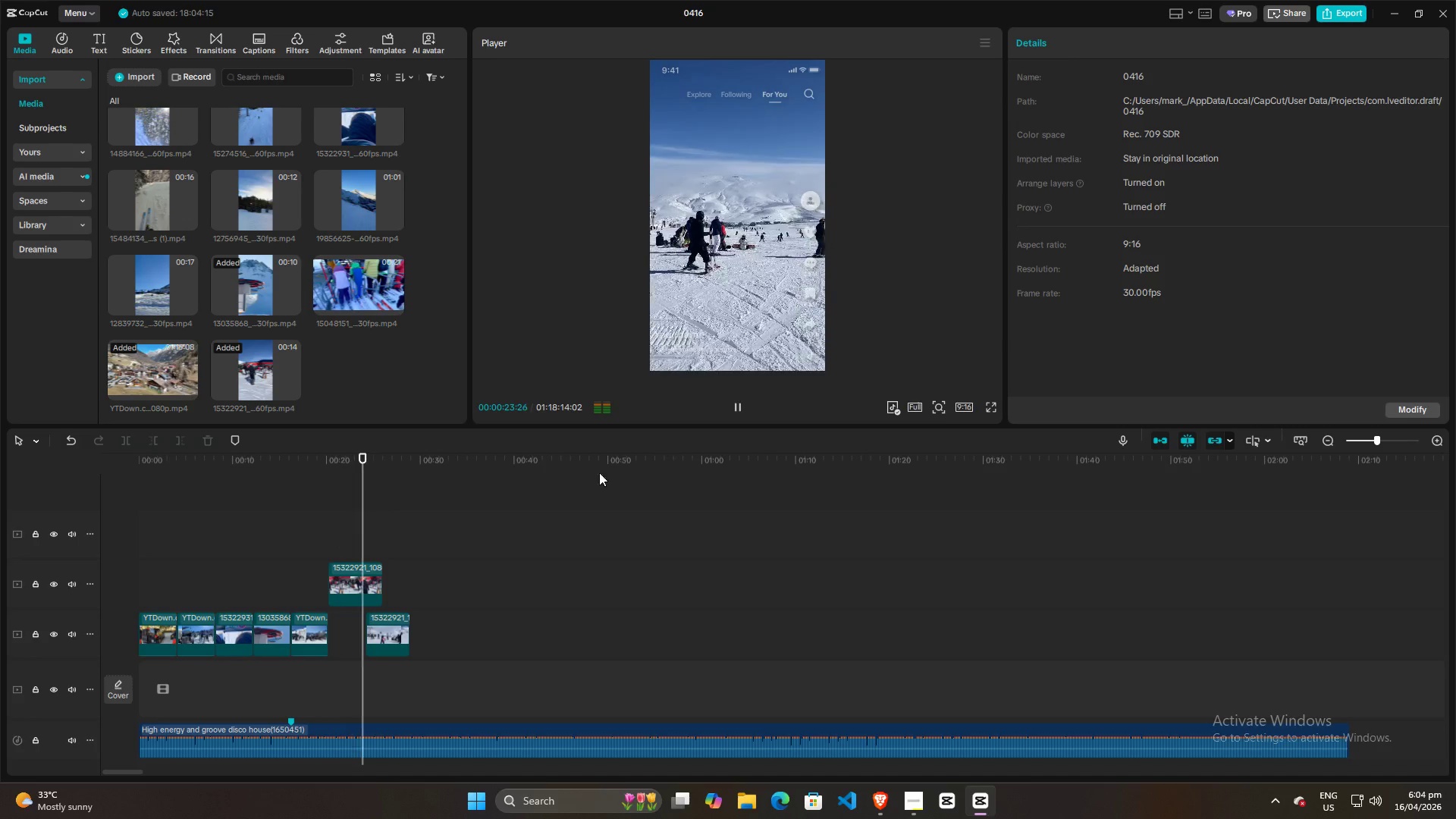 
key(Space)
 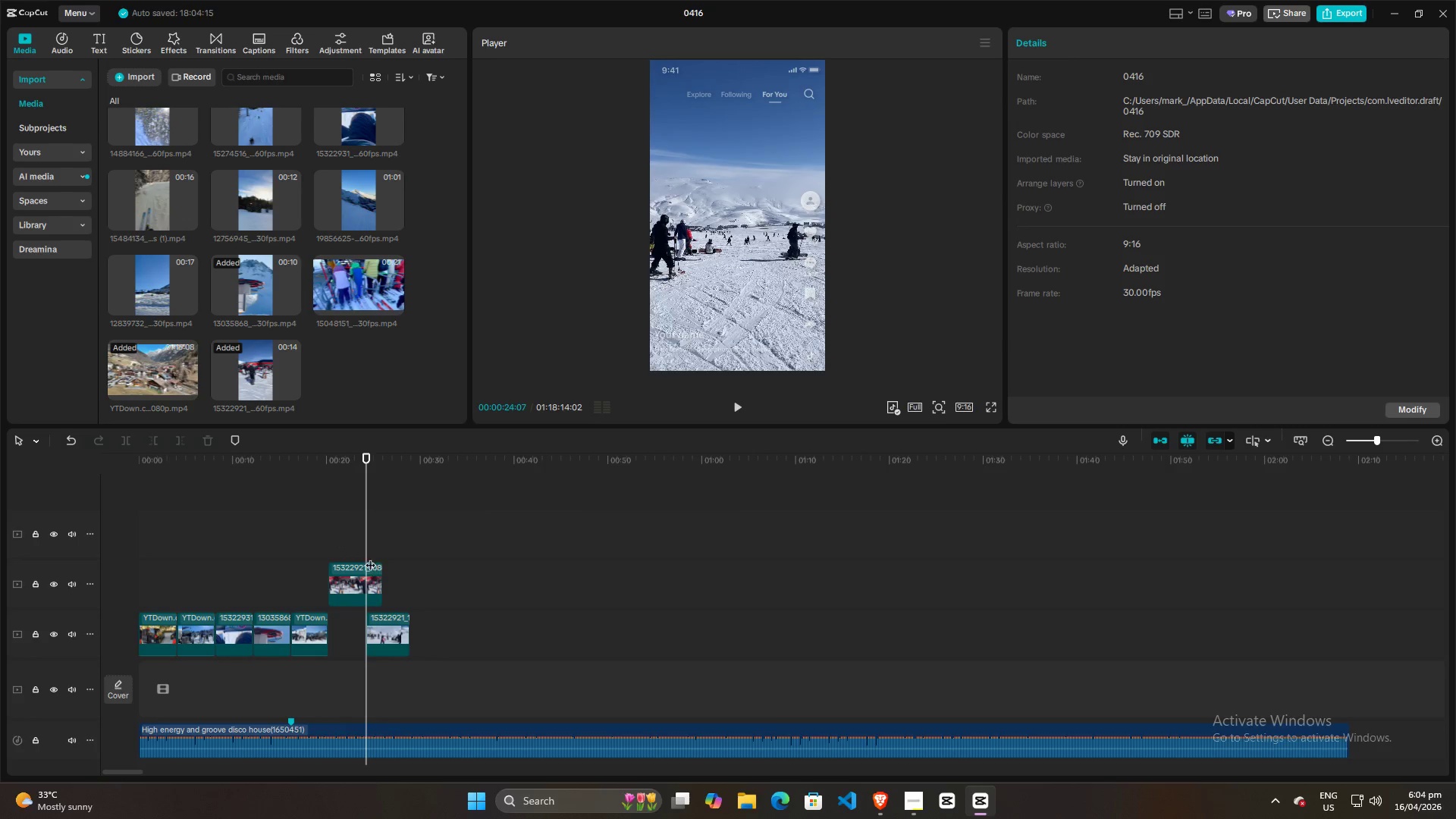 
left_click_drag(start_coordinate=[362, 576], to_coordinate=[366, 657])
 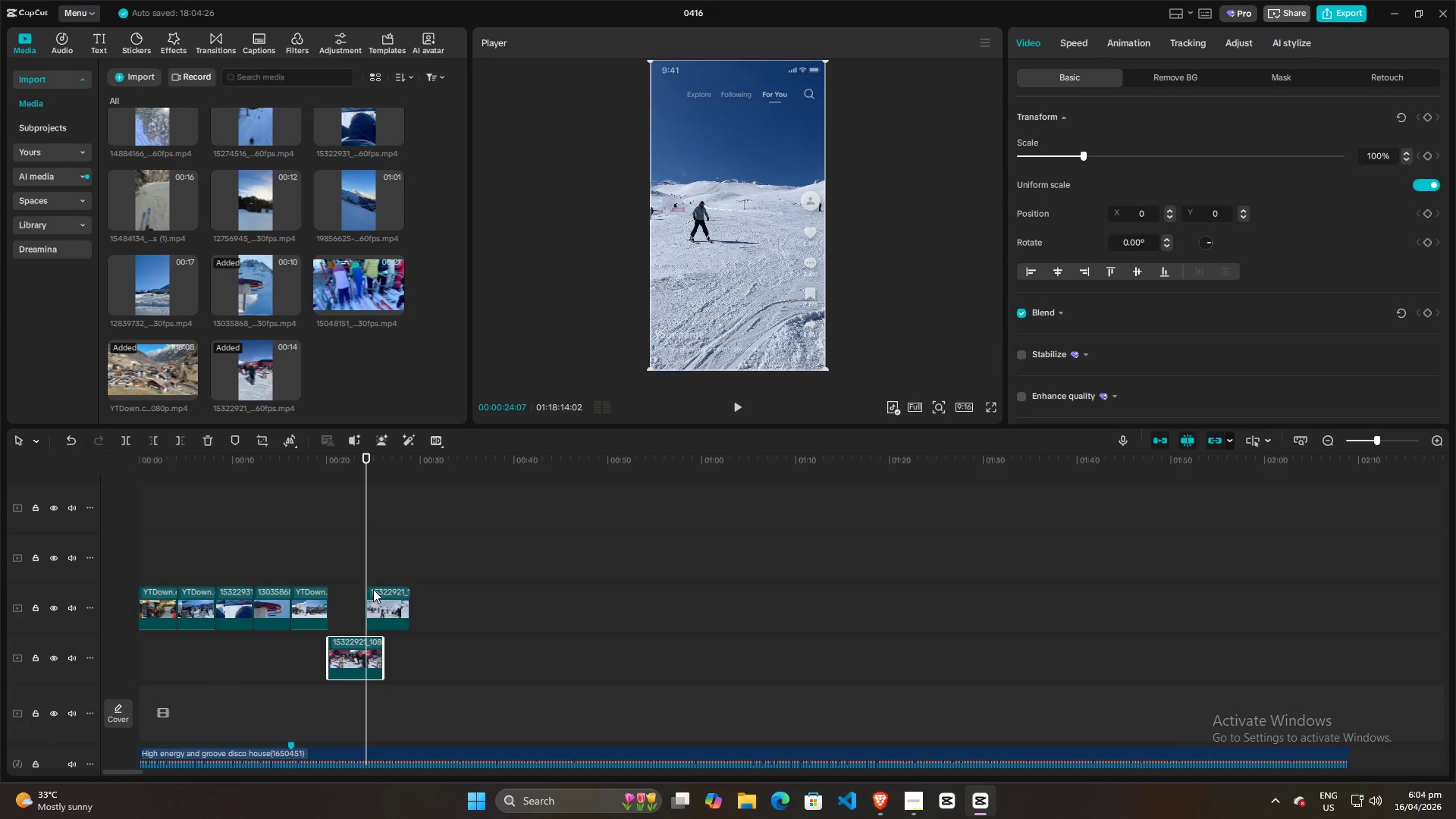 
key(Space)
 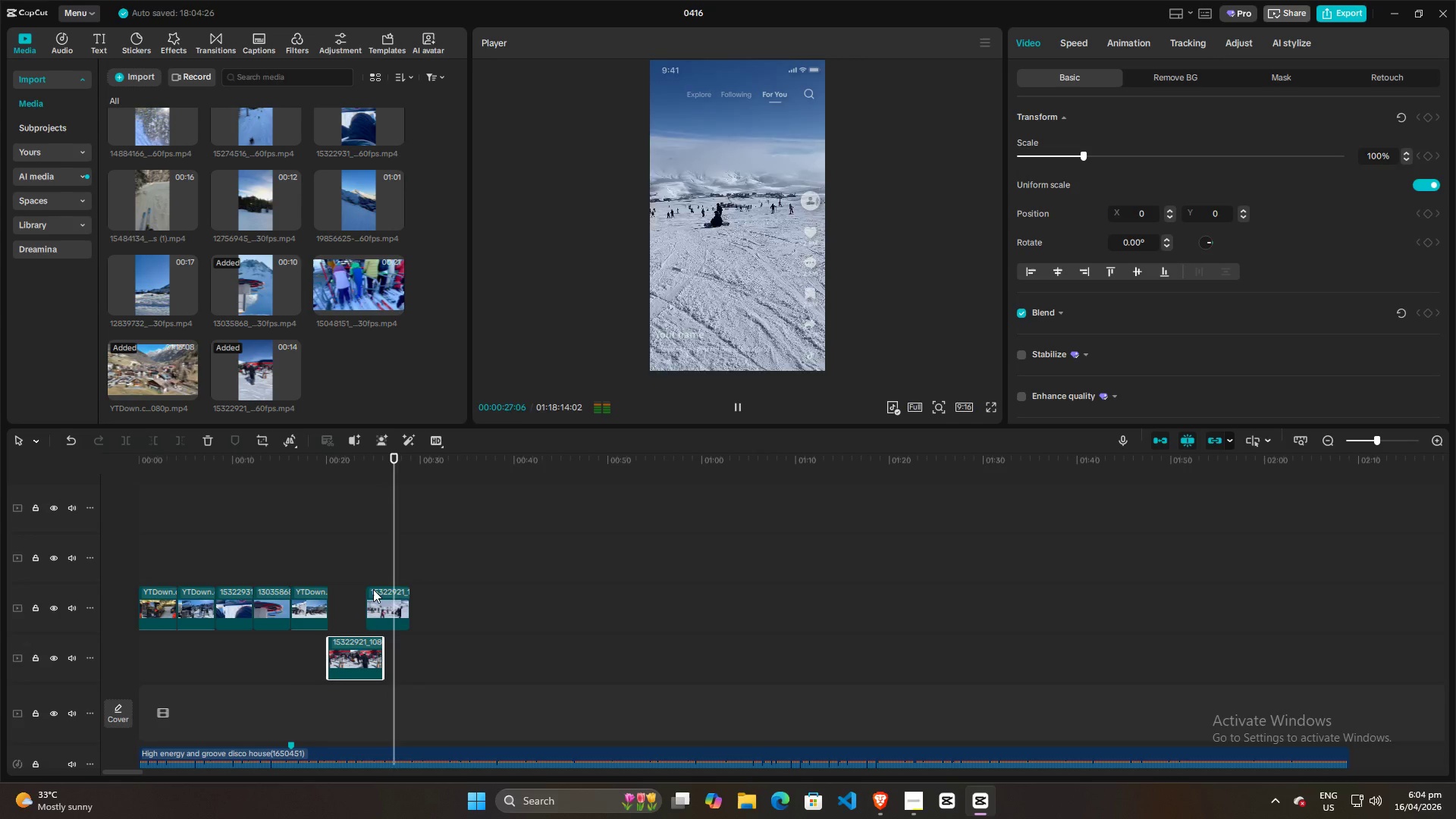 
key(Space)
 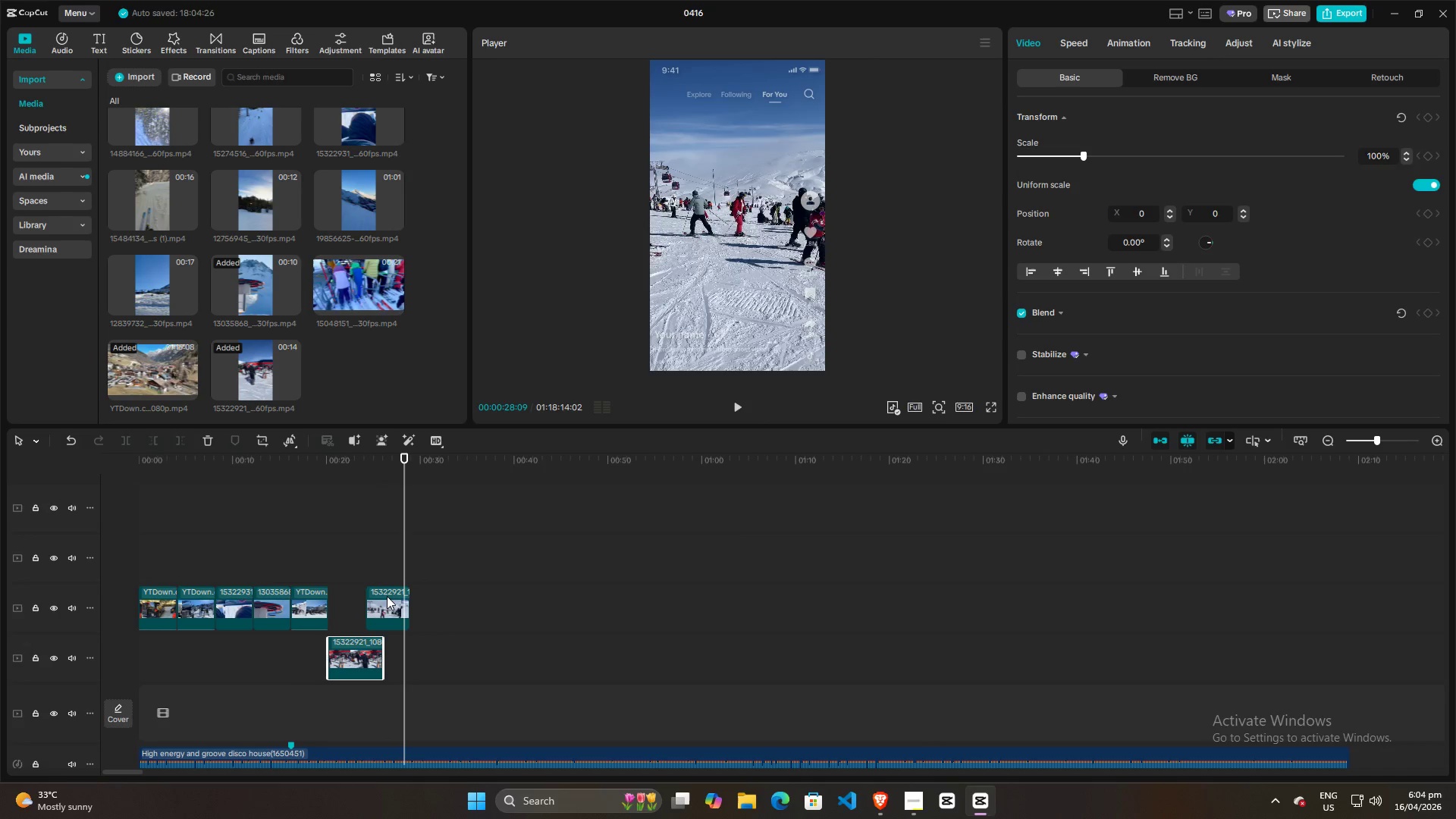 
key(Space)
 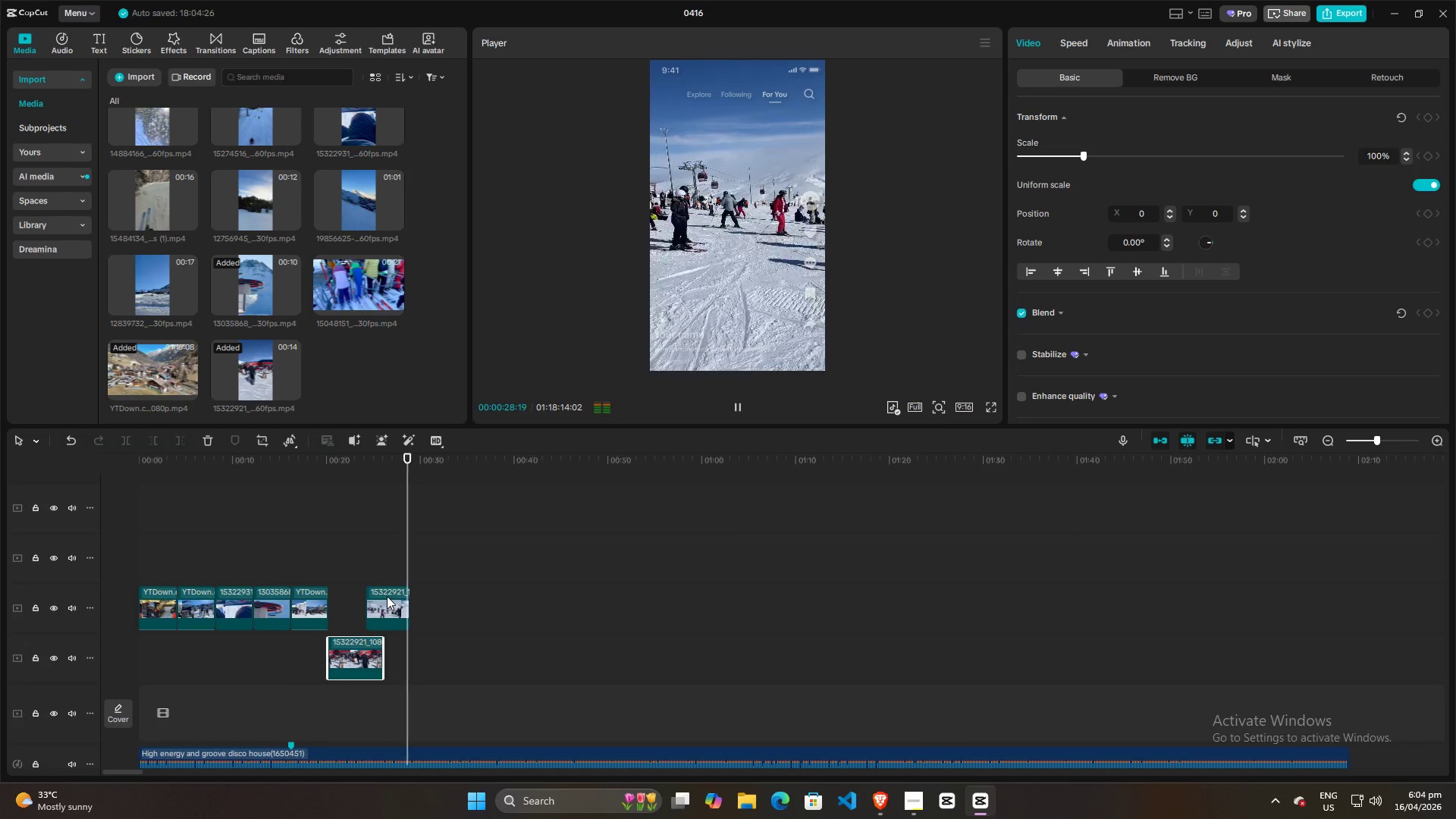 
key(Space)
 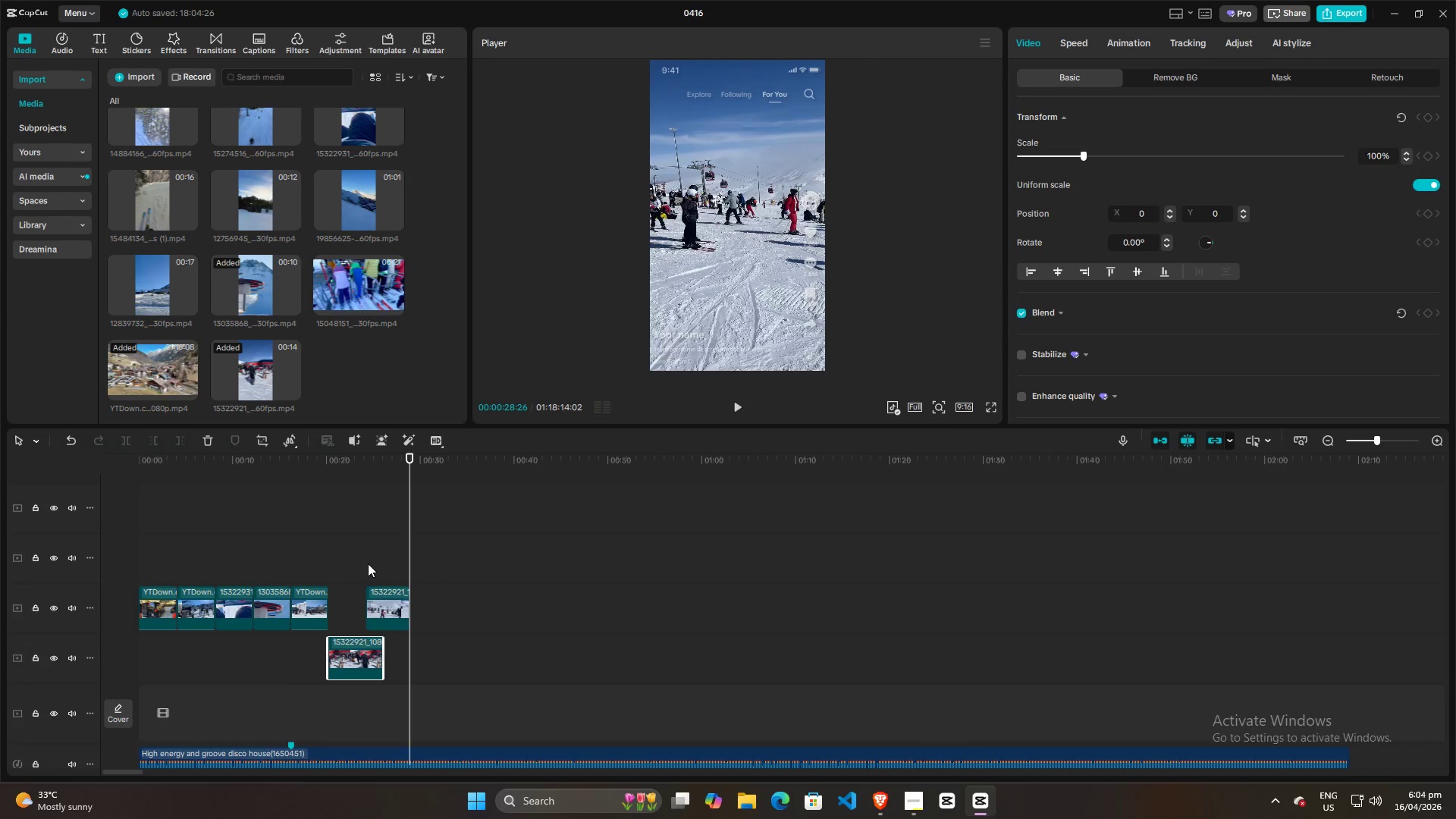 
left_click([368, 563])
 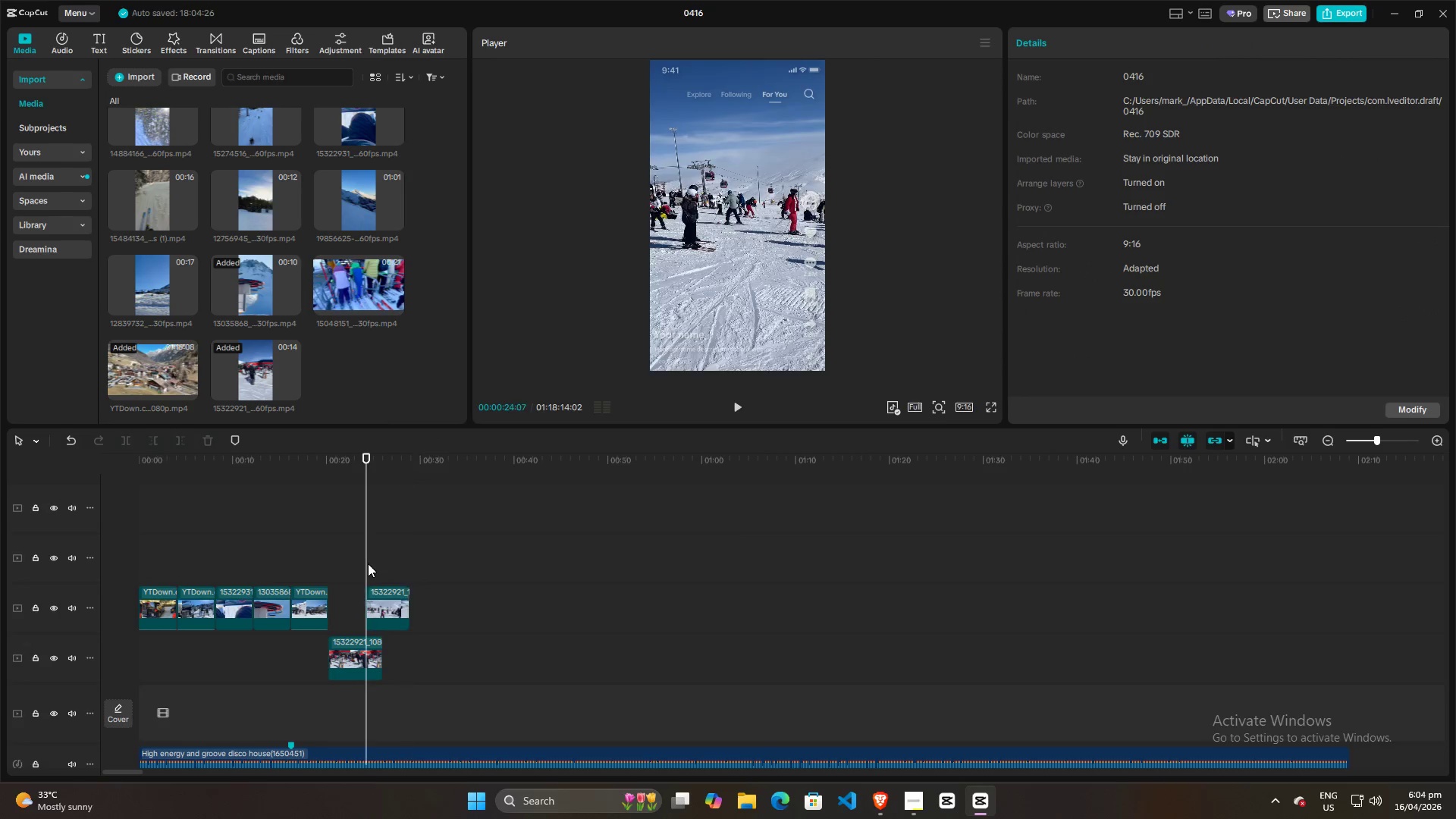 
key(Space)
 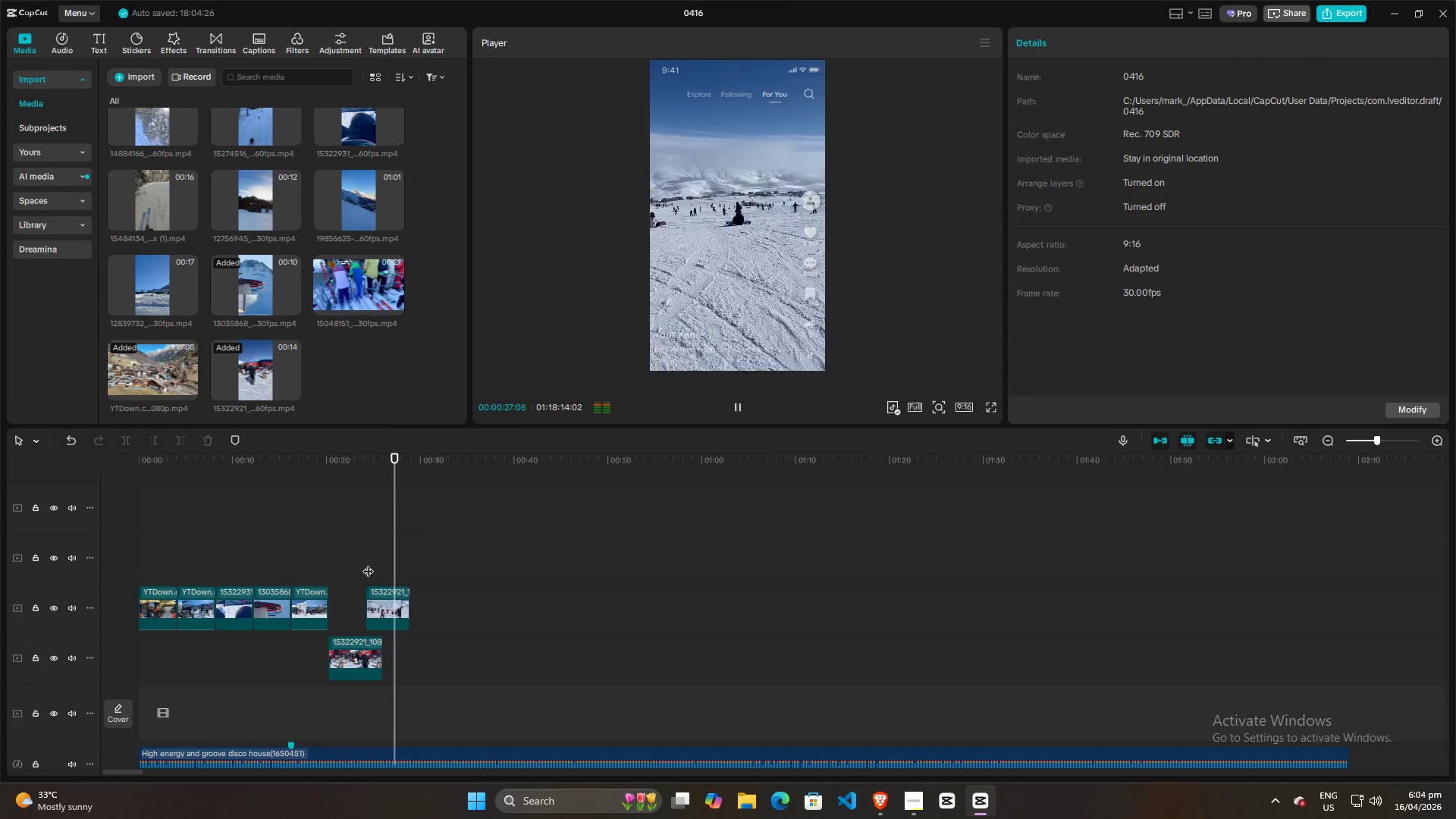 
key(Space)
 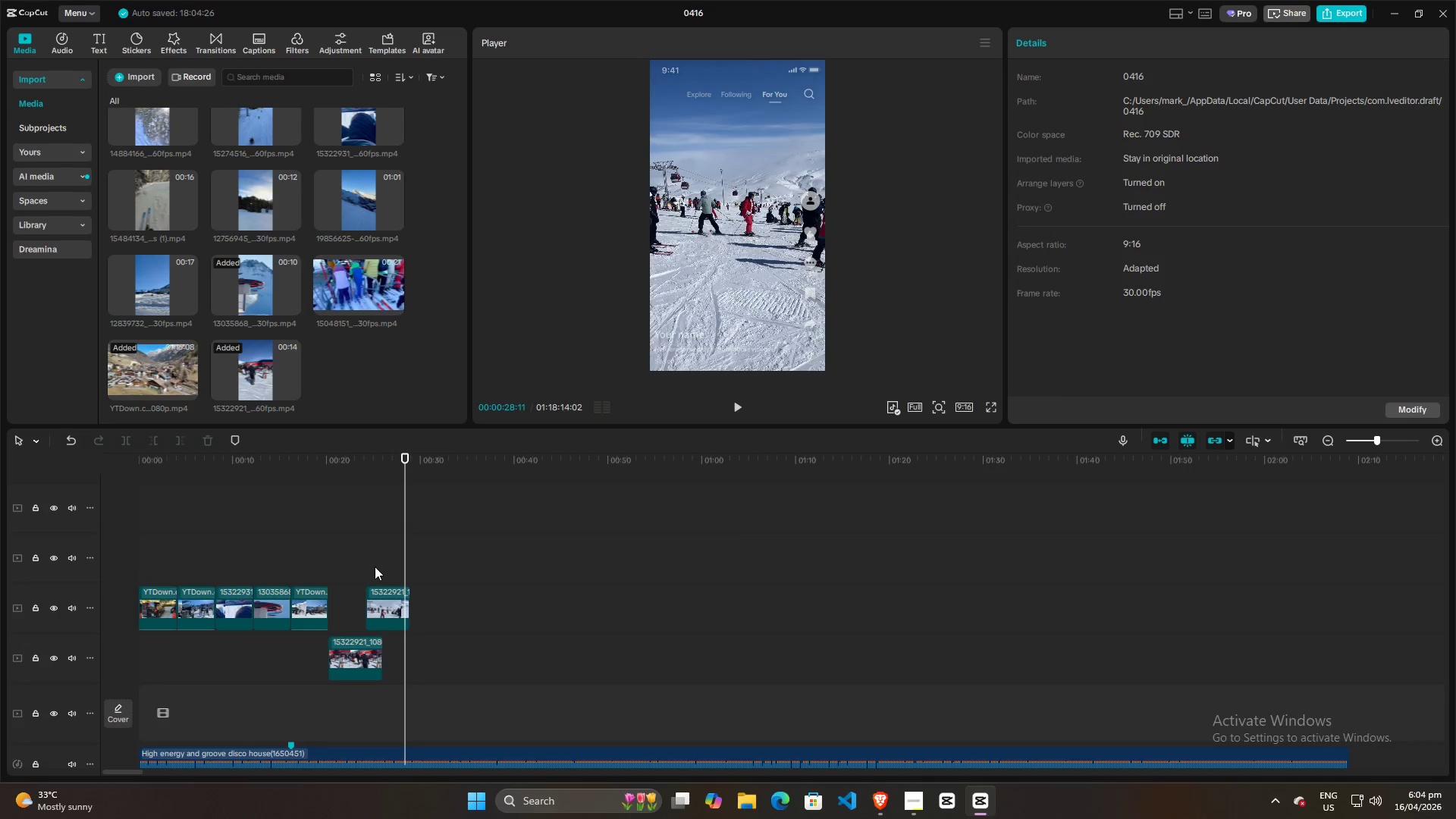 
left_click([362, 556])
 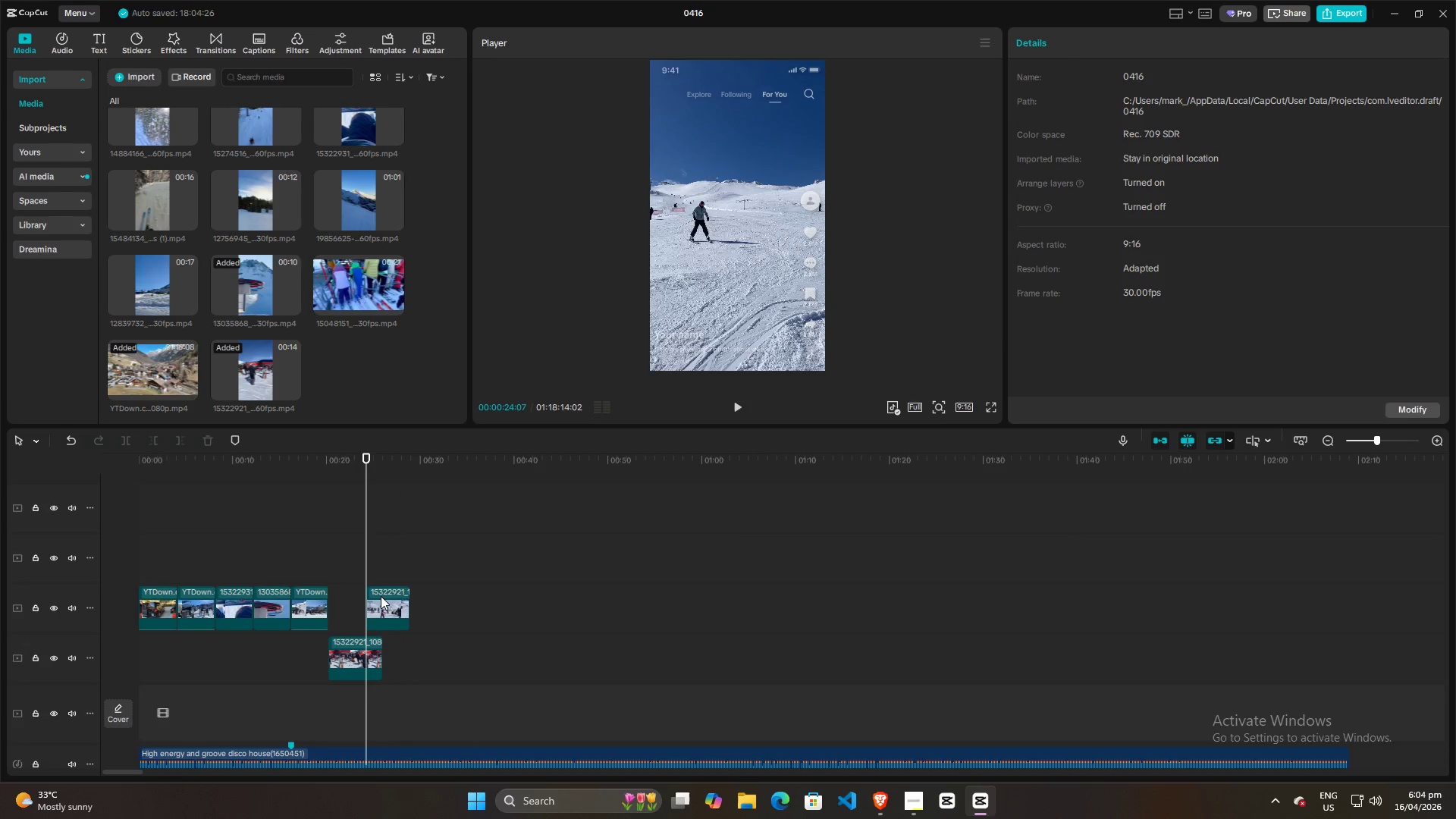 
left_click([381, 596])
 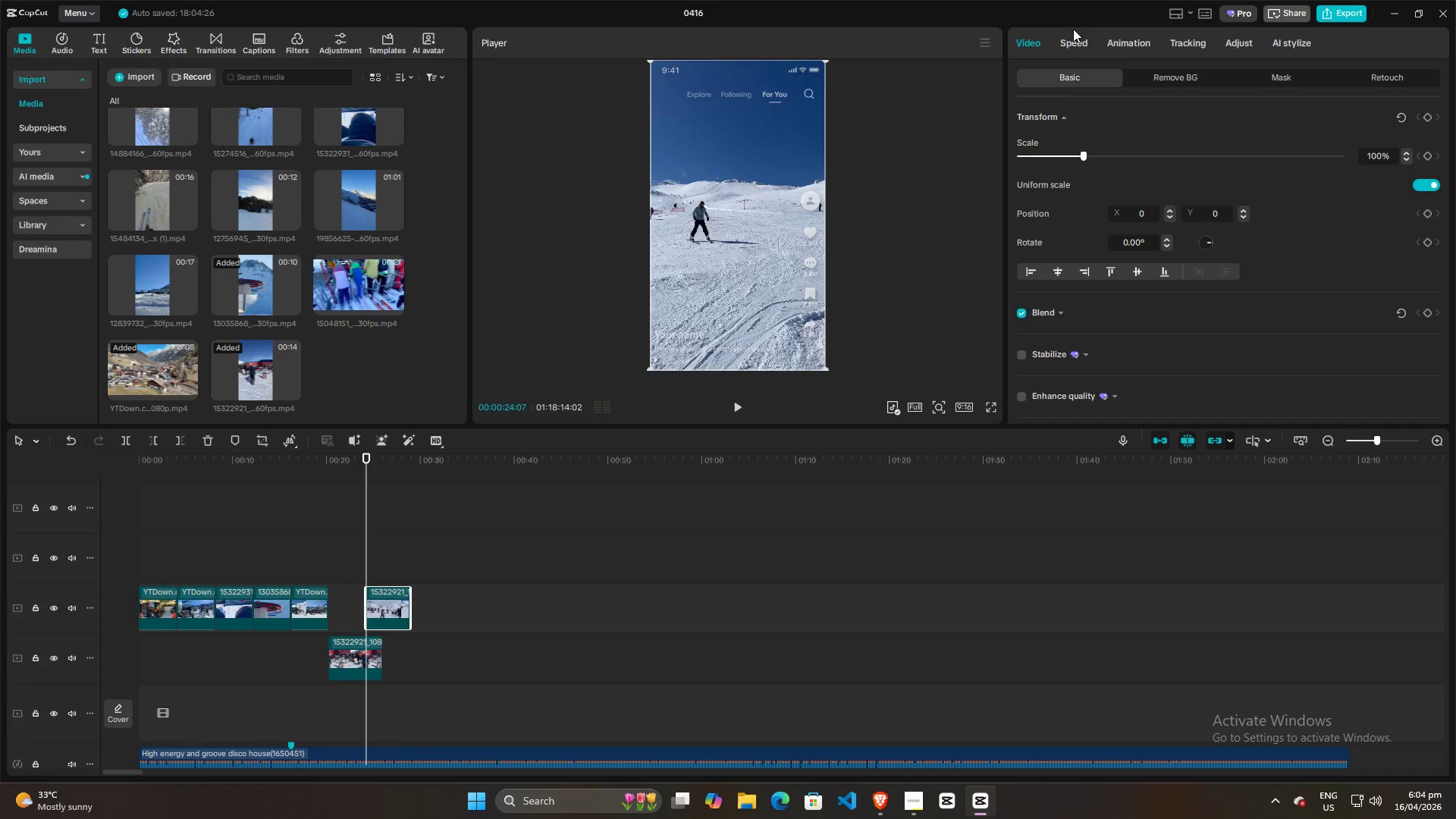 
left_click([1071, 43])
 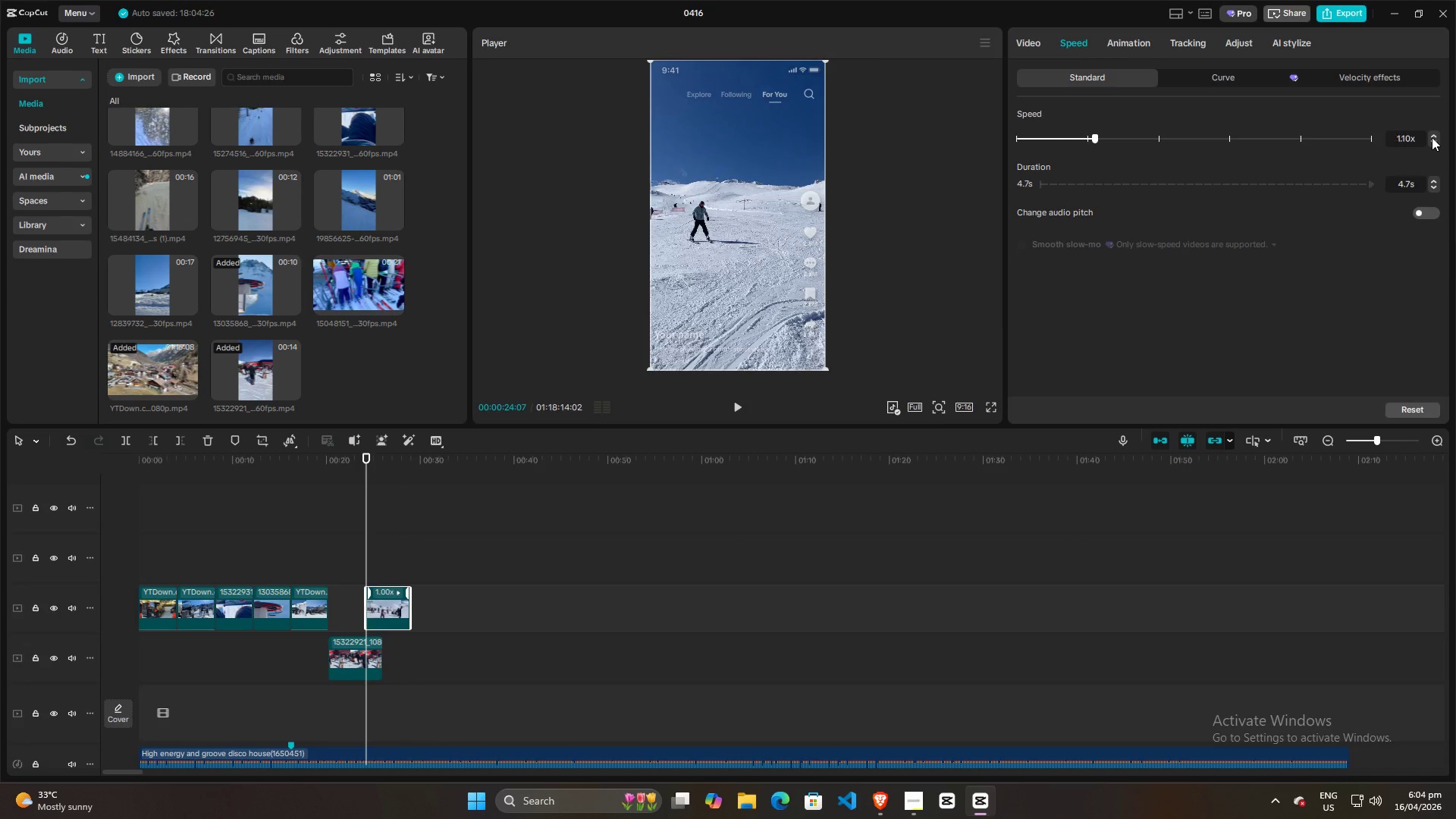 
double_click([1432, 137])
 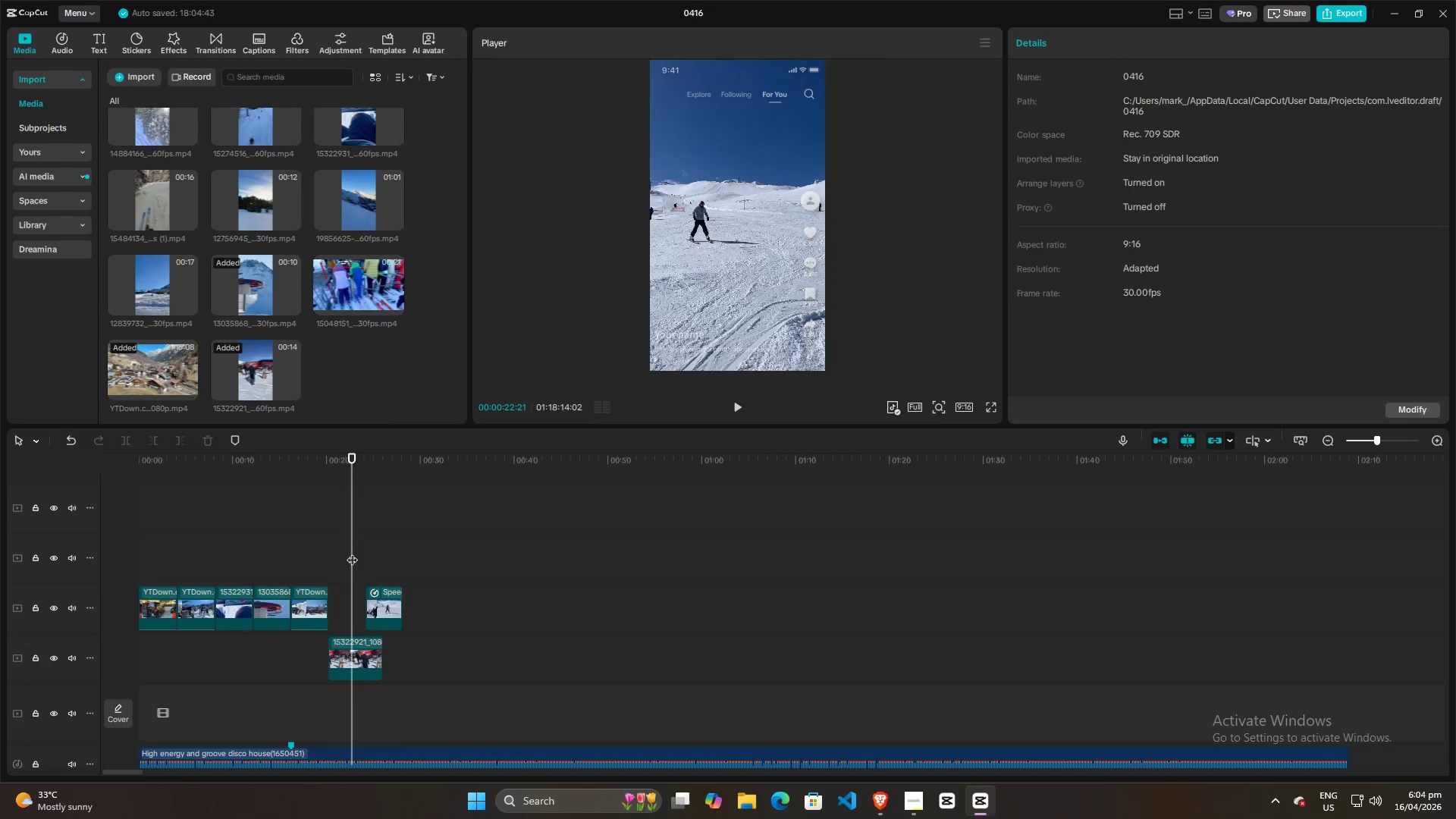 
double_click([364, 554])
 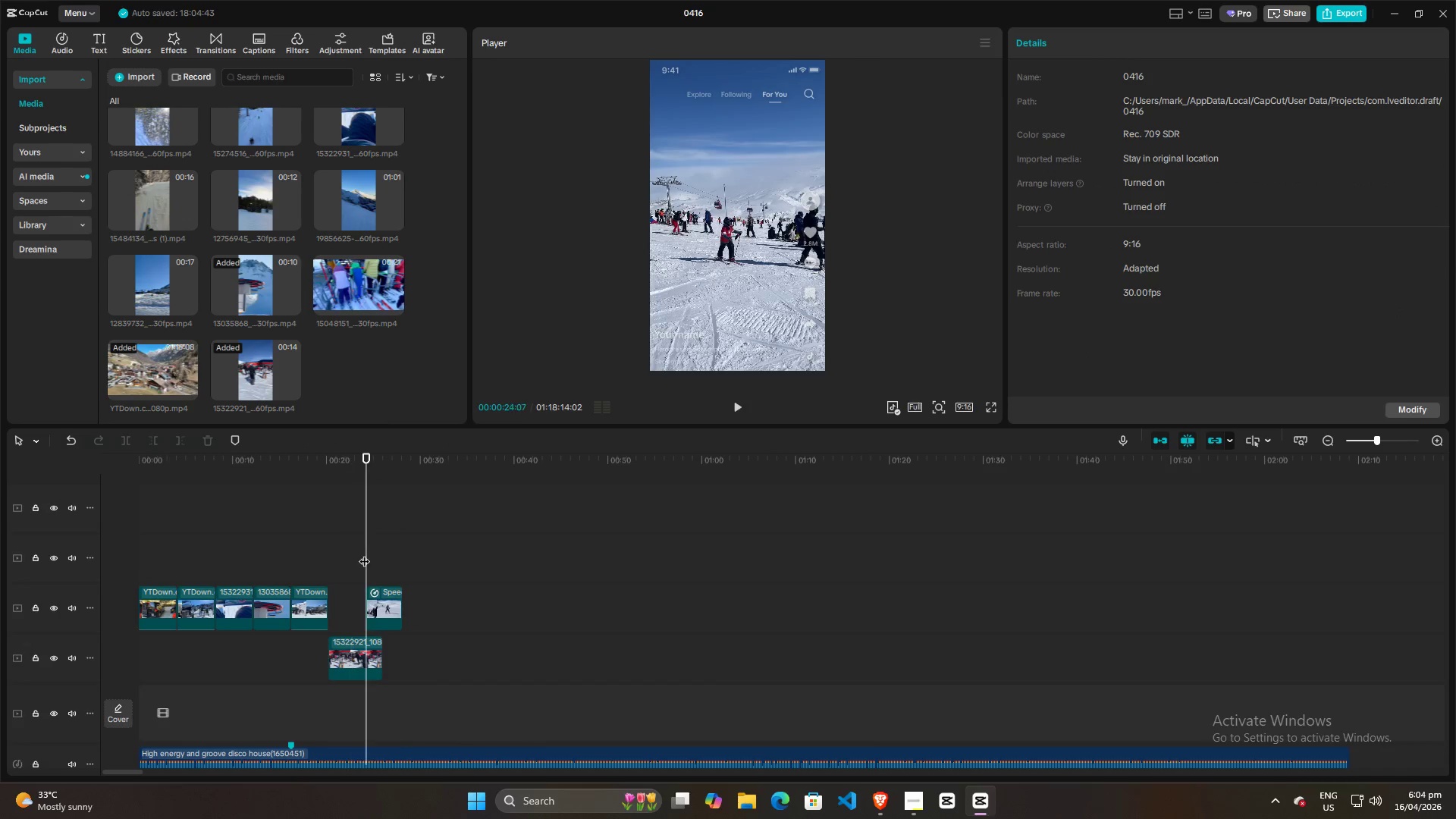 
key(Space)
 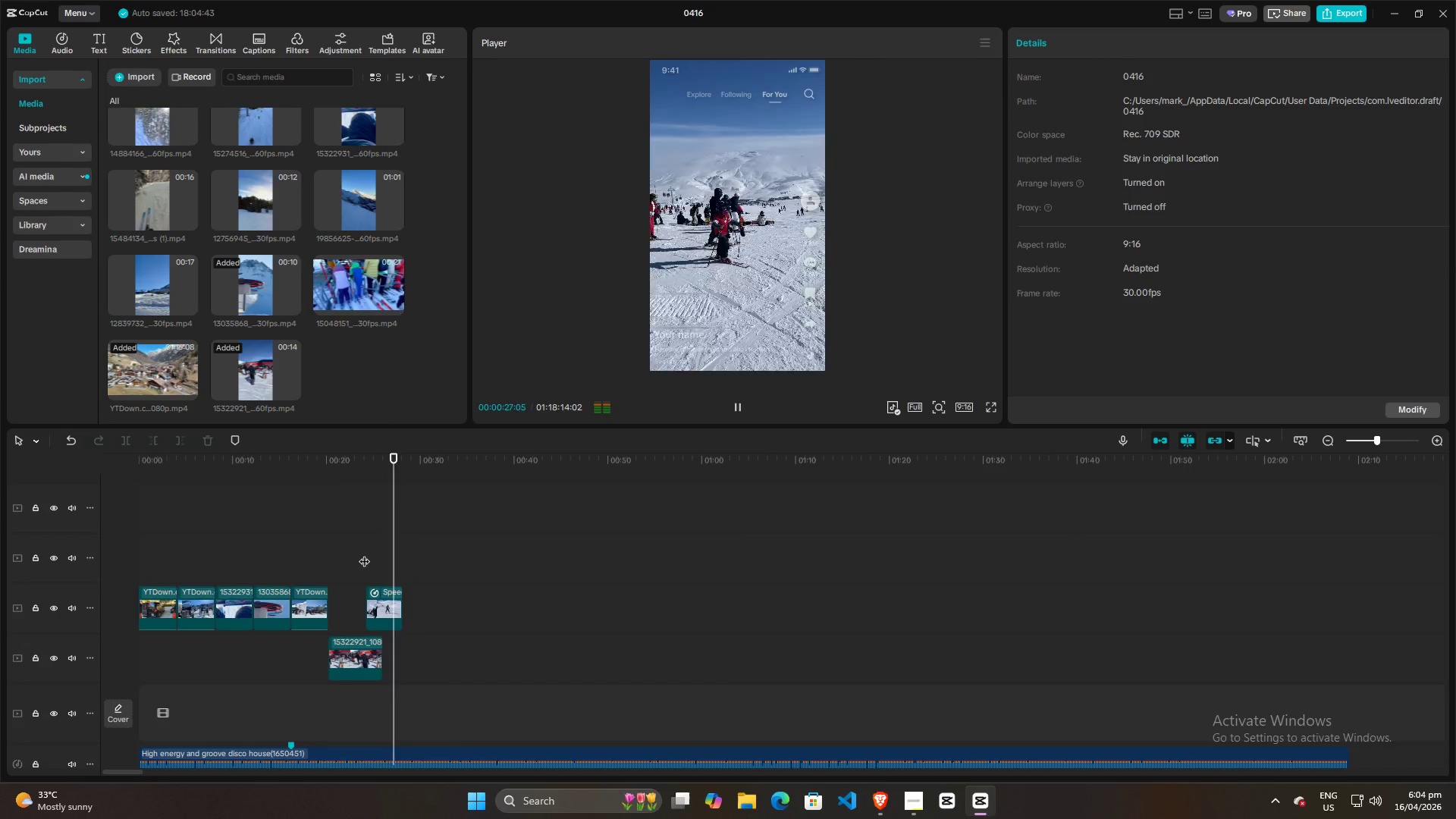 
key(Space)
 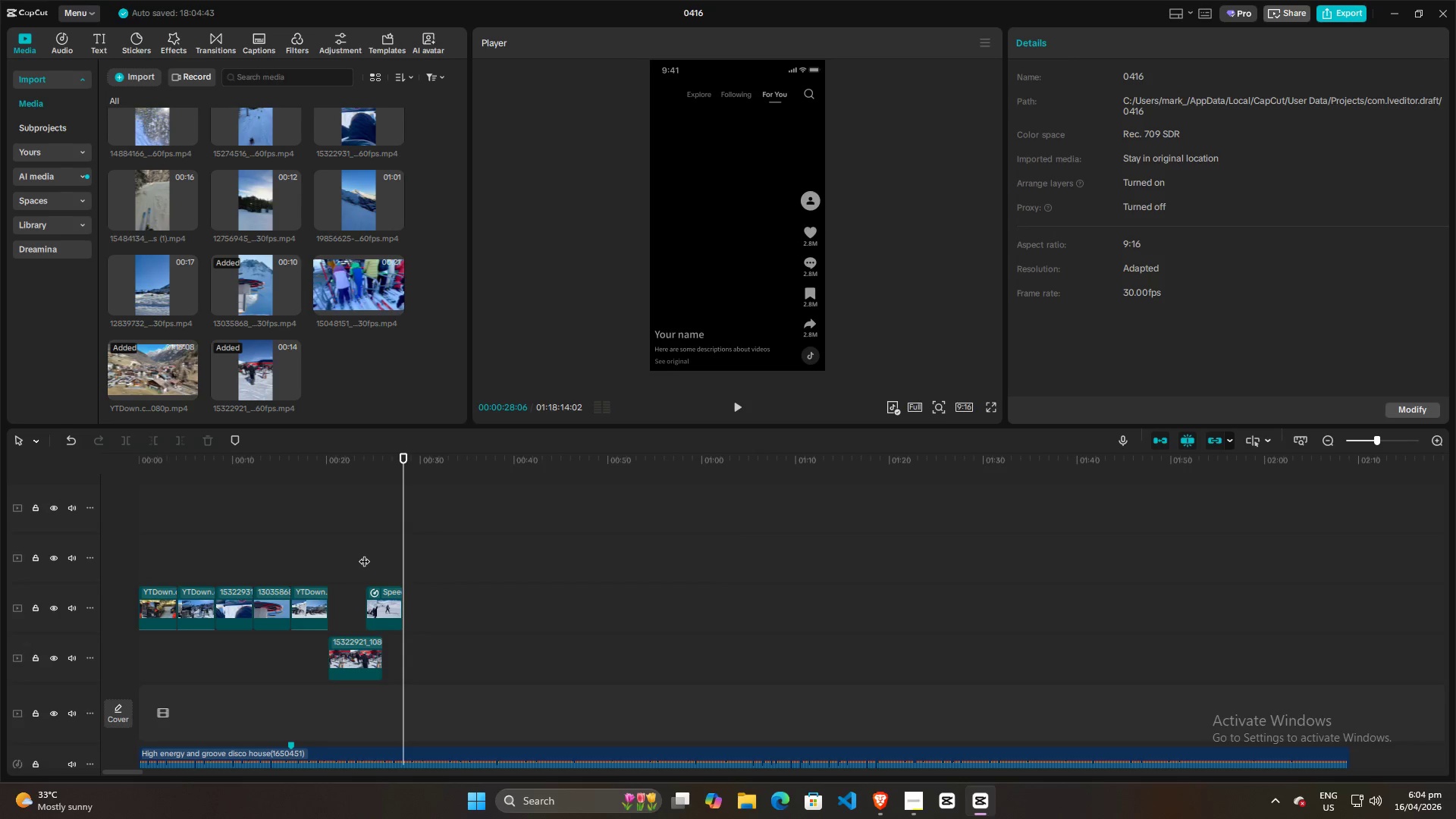 
left_click([364, 554])
 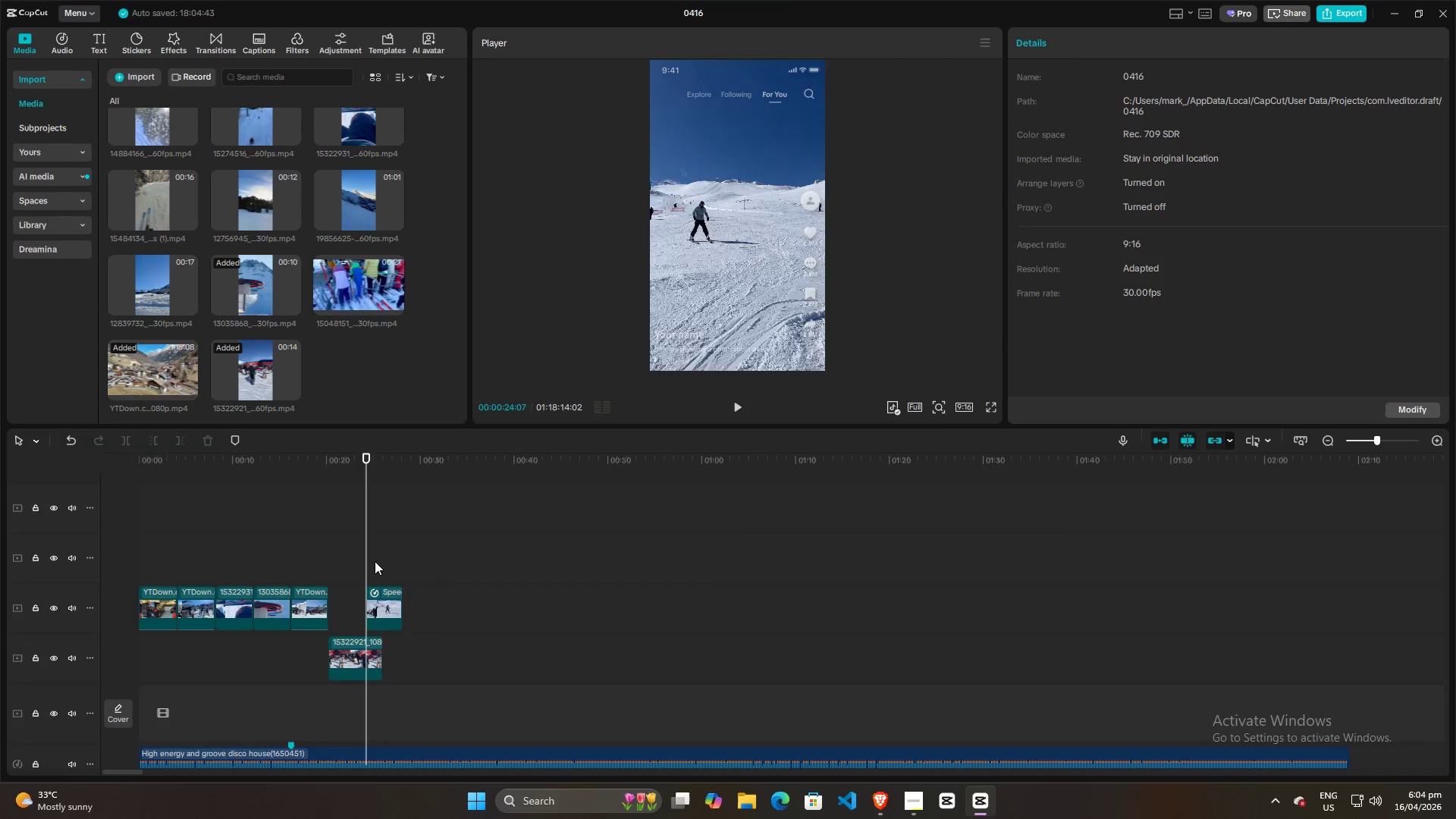 
key(Space)
 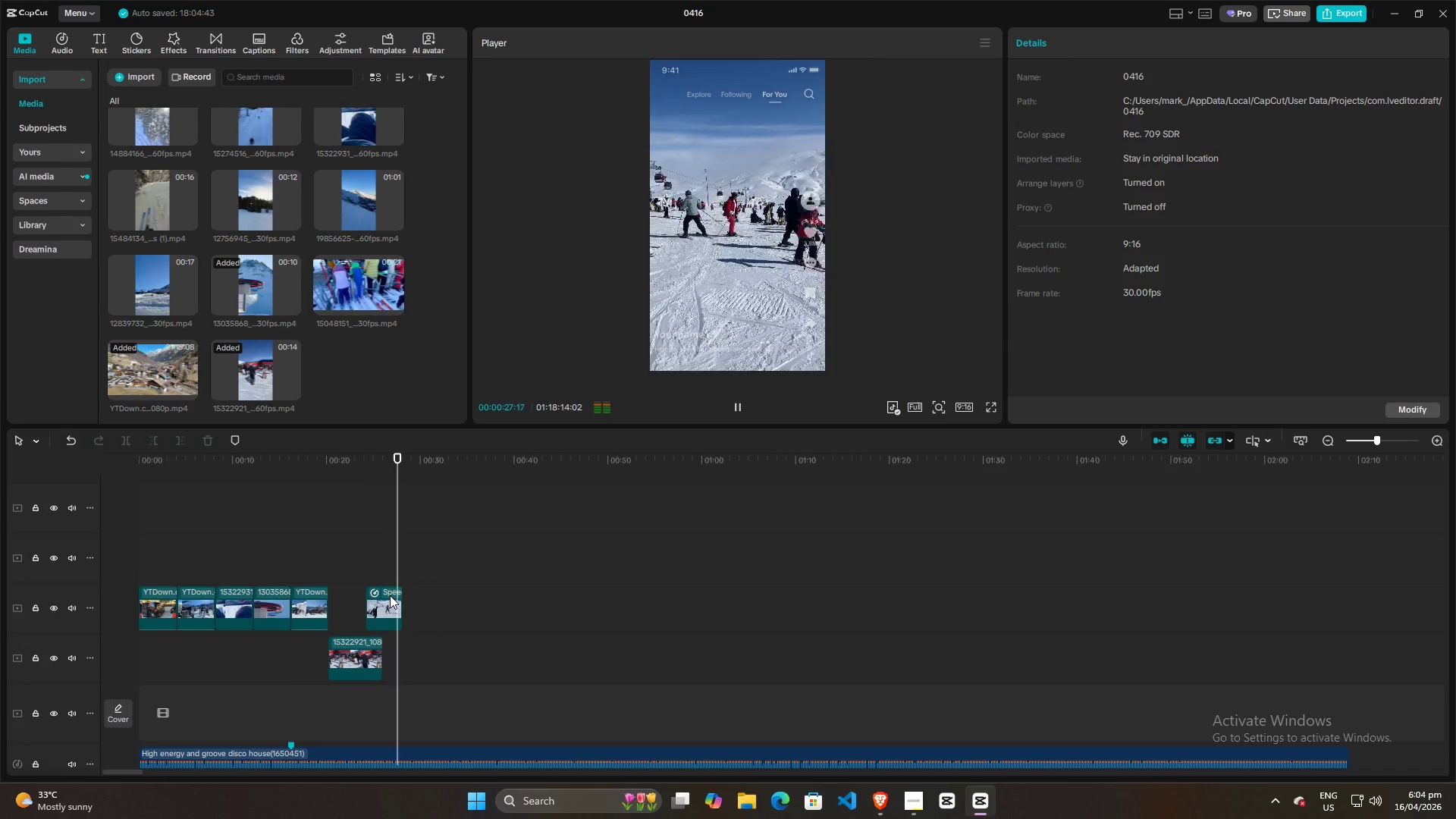 
key(Space)
 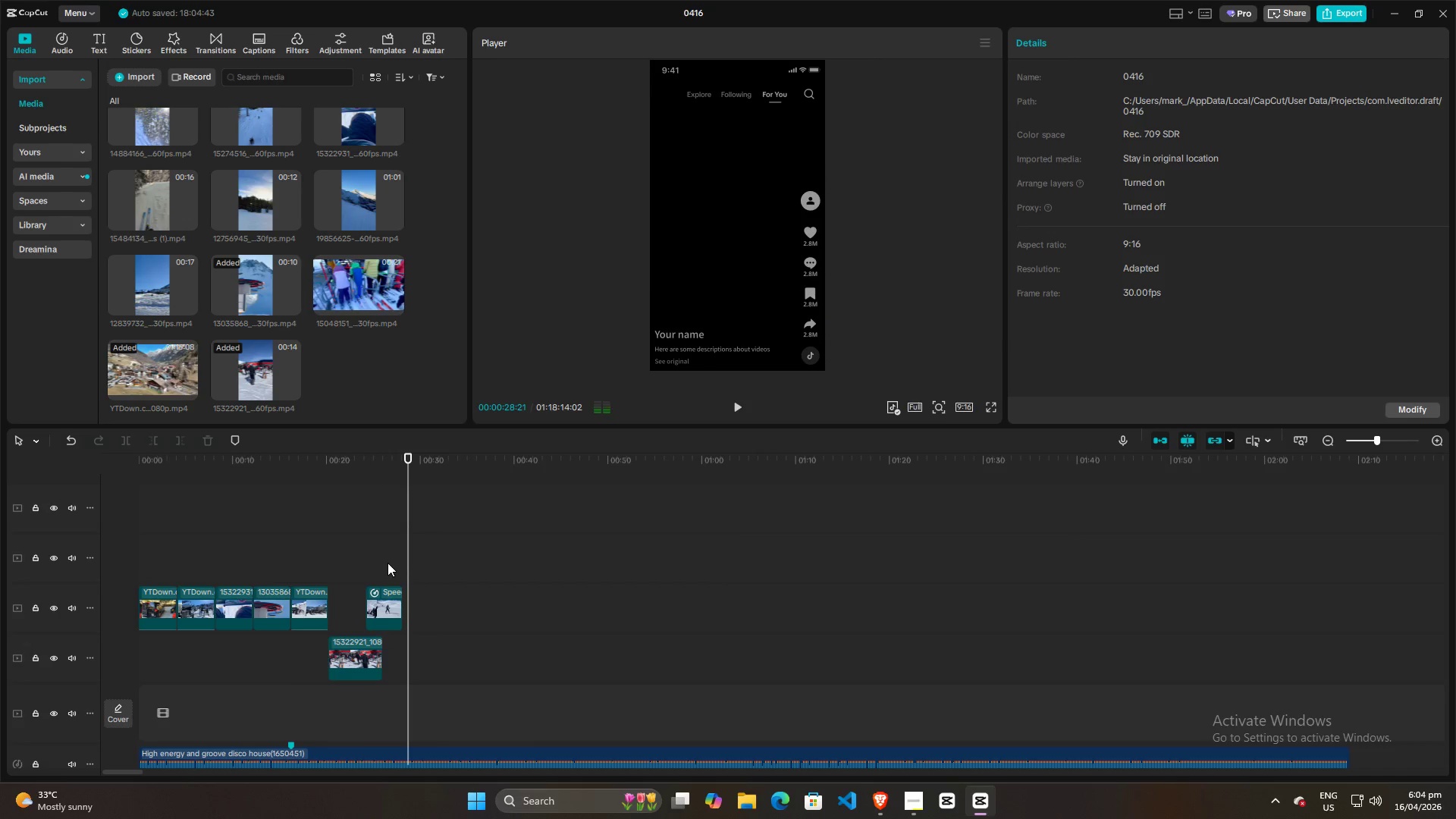 
left_click([388, 563])
 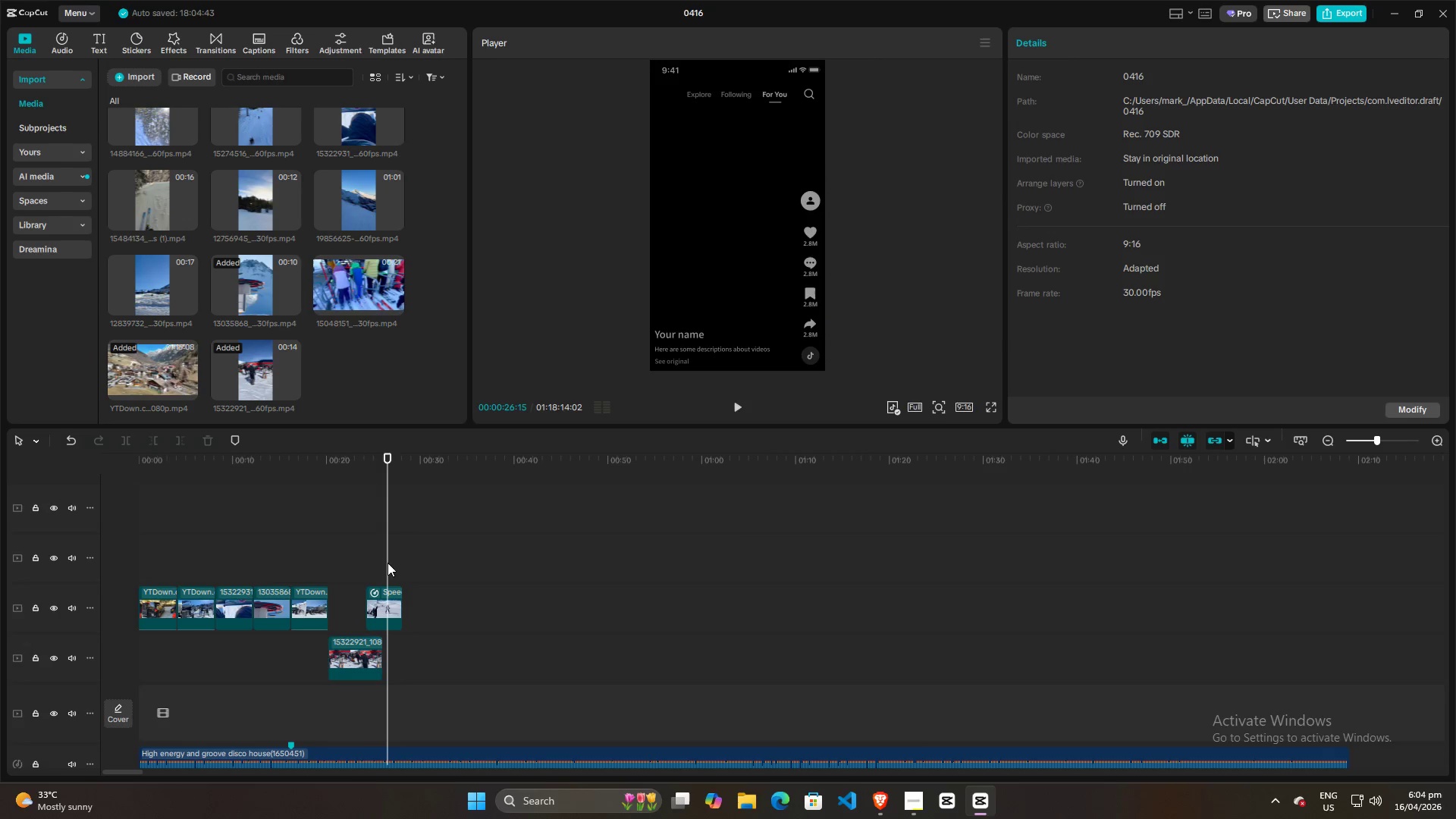 
key(Space)
 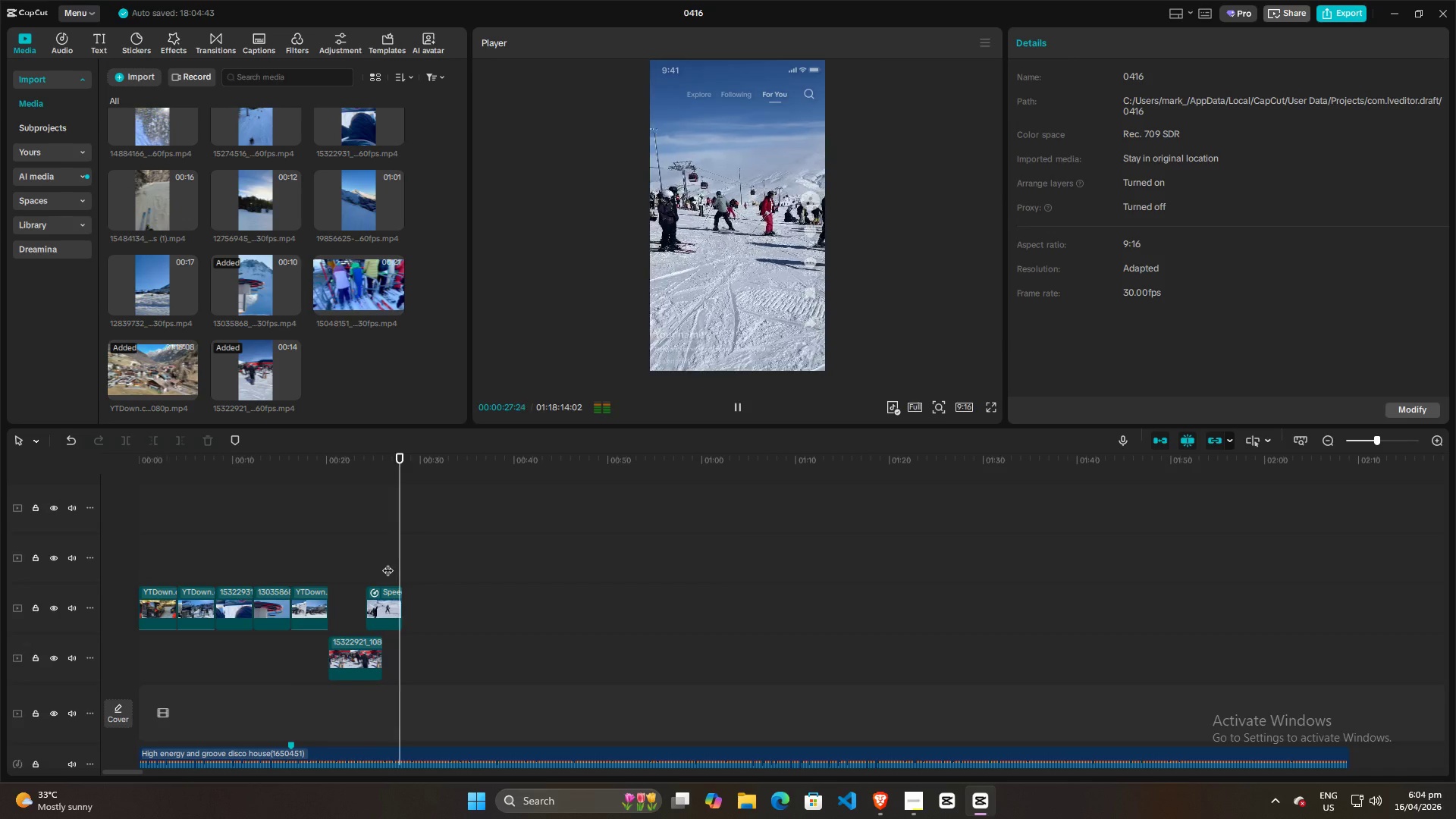 
key(Space)
 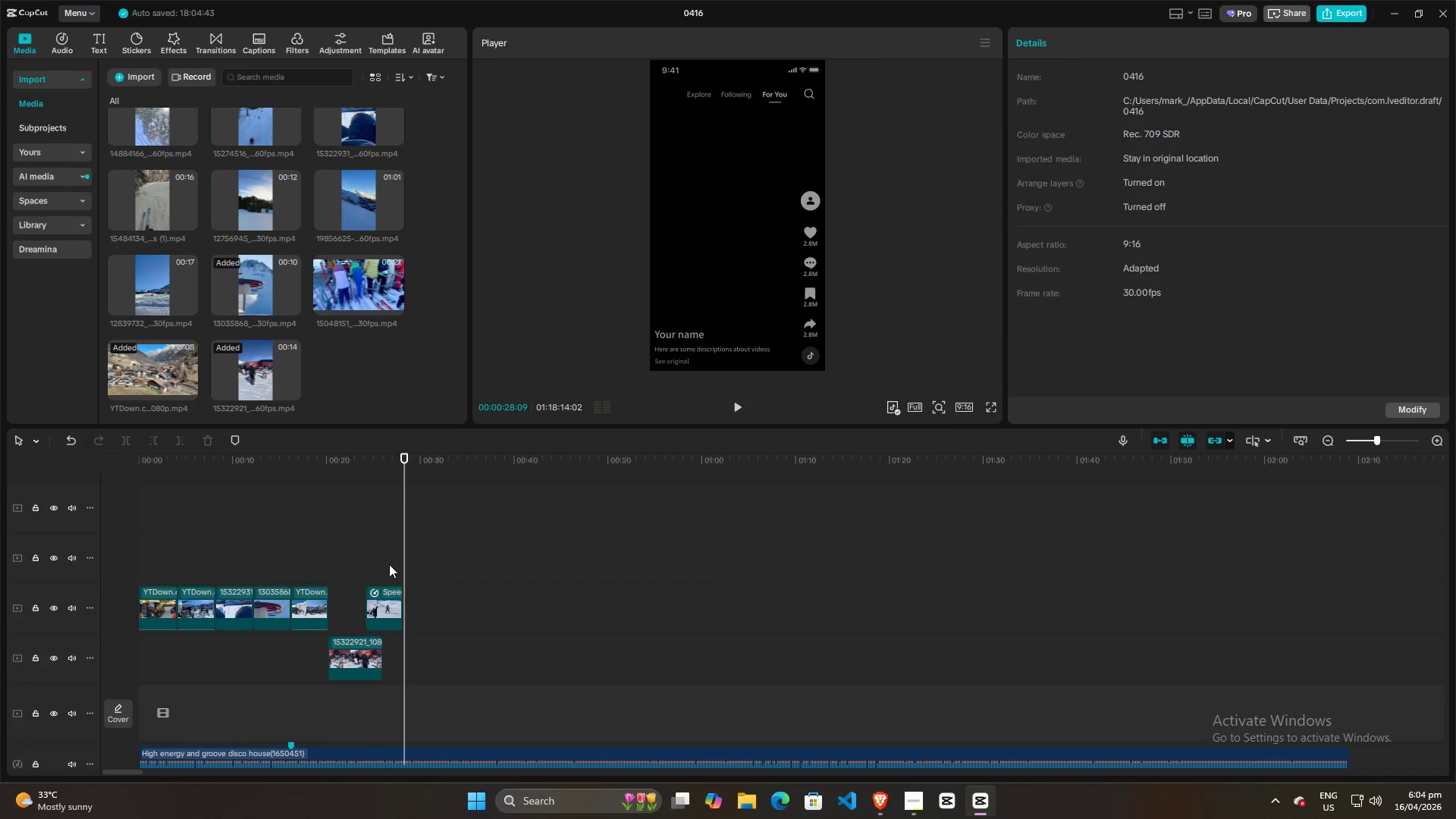 
left_click([389, 564])
 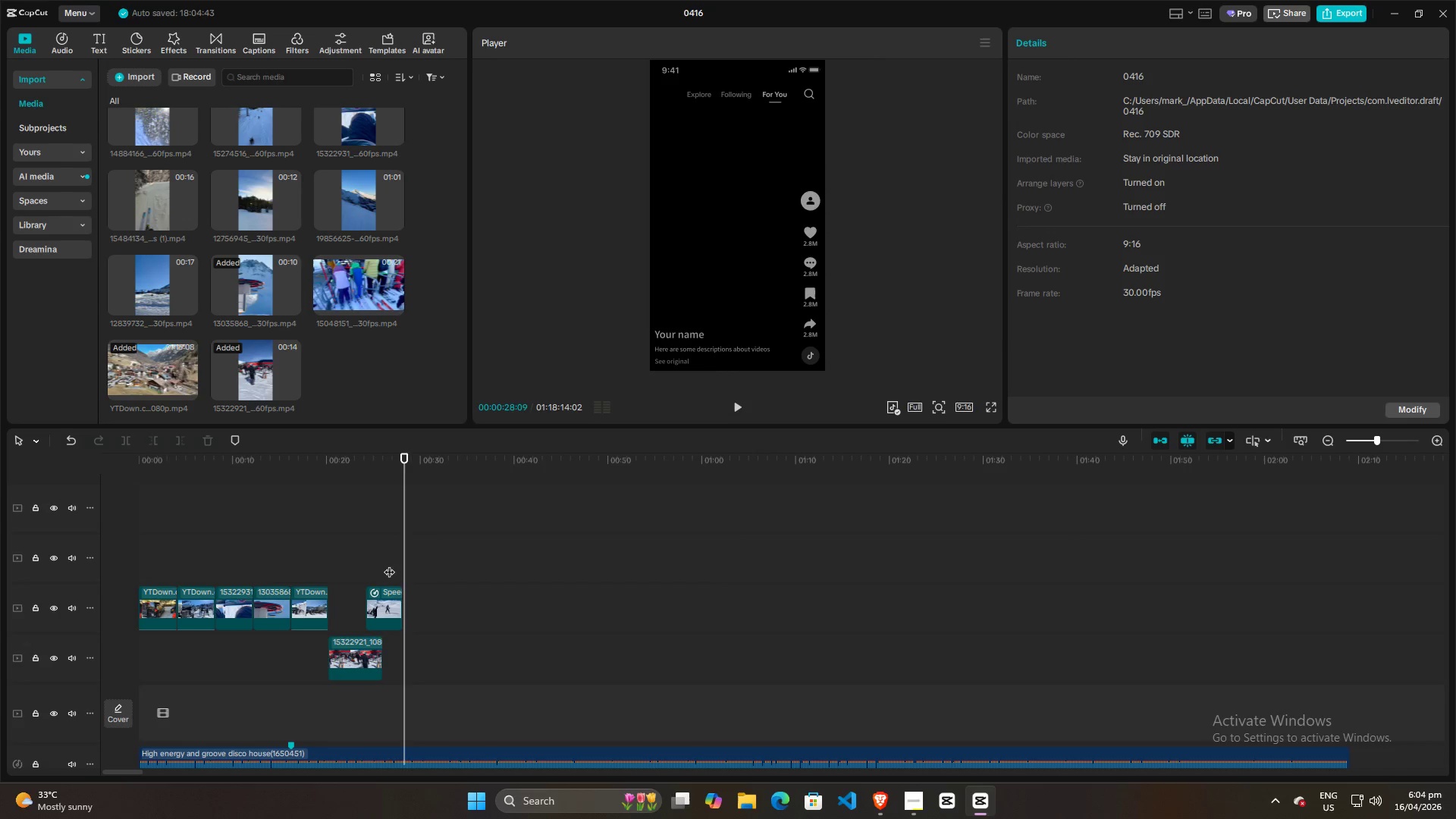 
key(Space)
 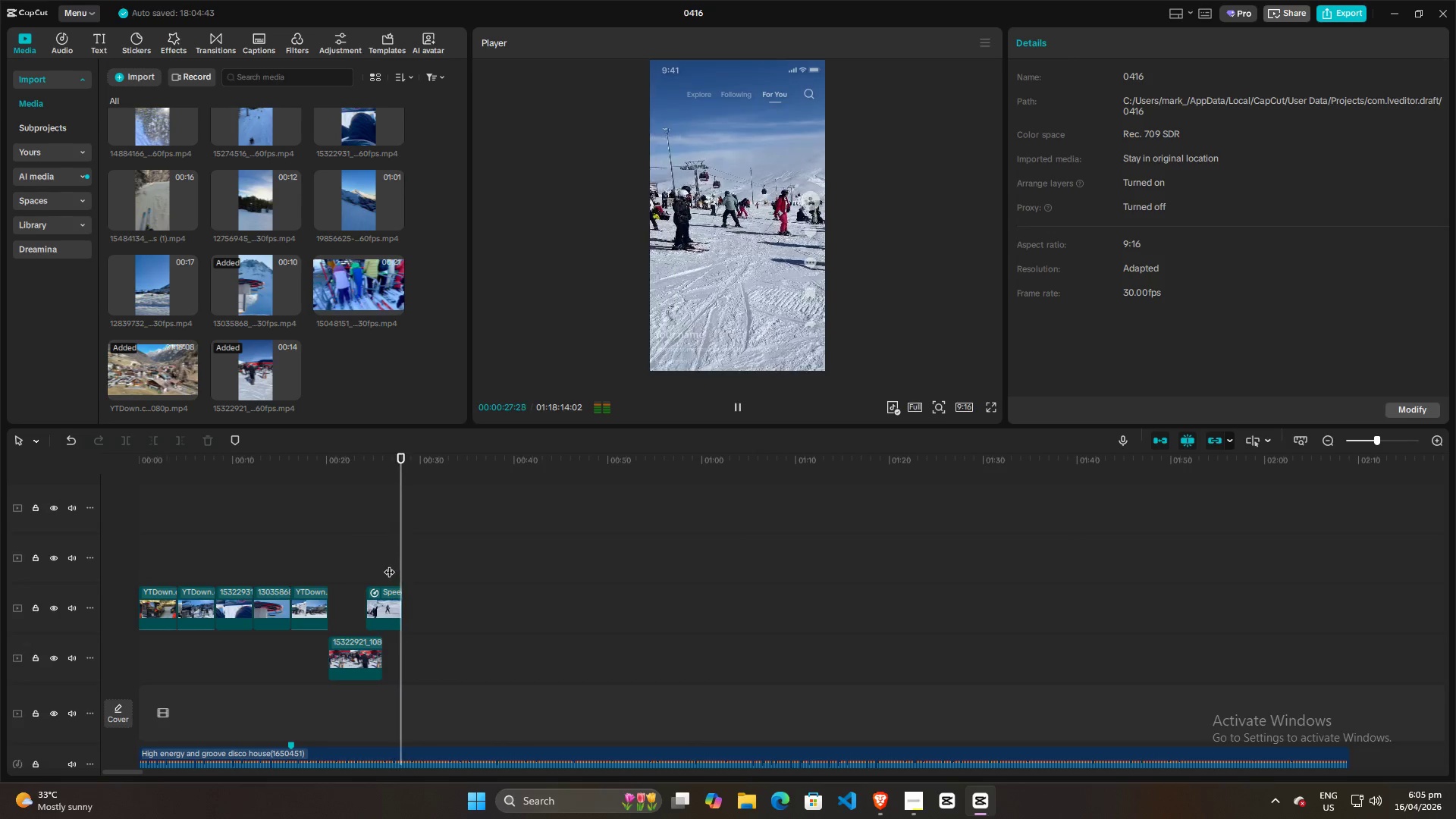 
key(Space)
 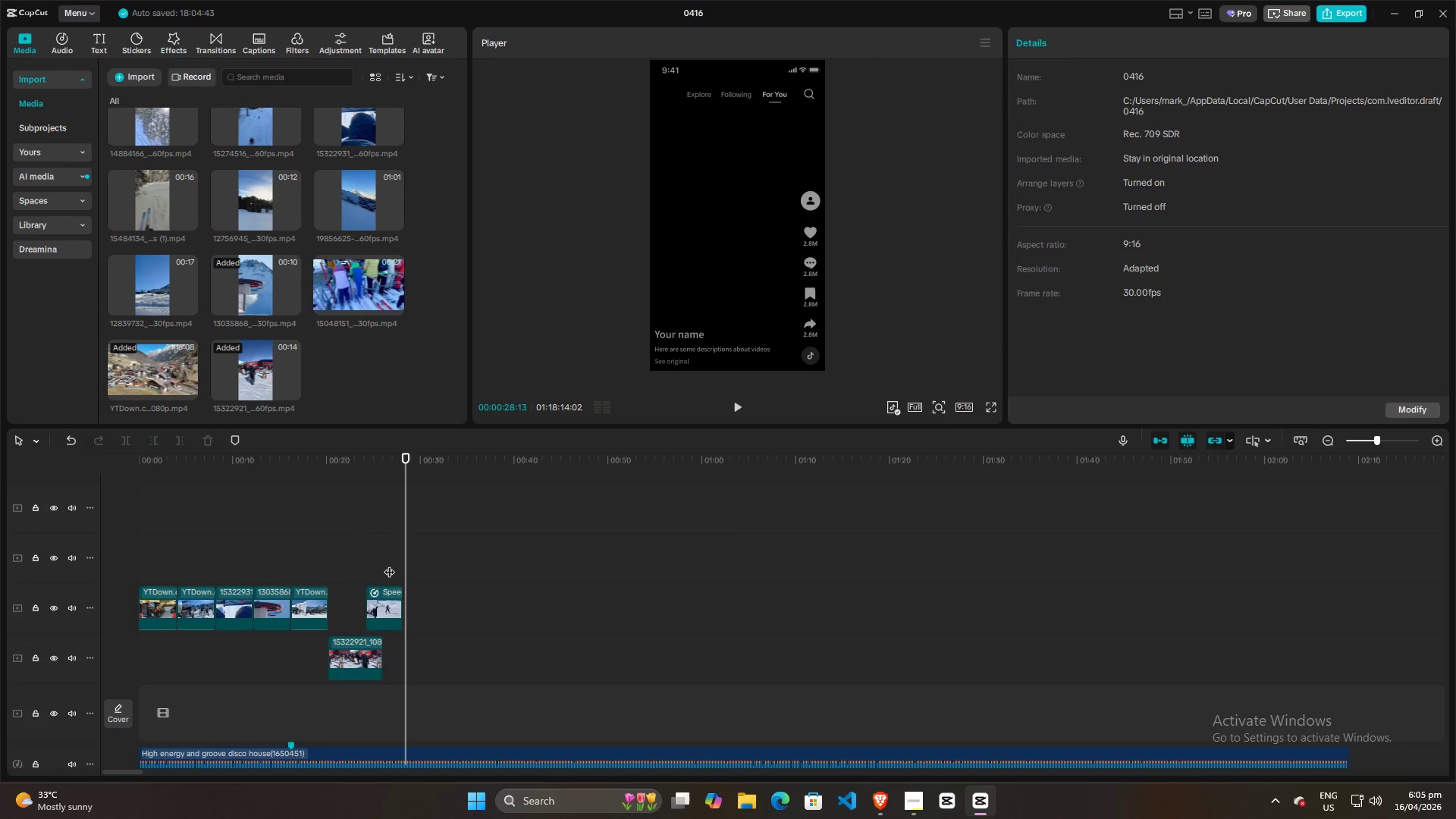 
hold_key(key=ControlLeft, duration=0.75)
 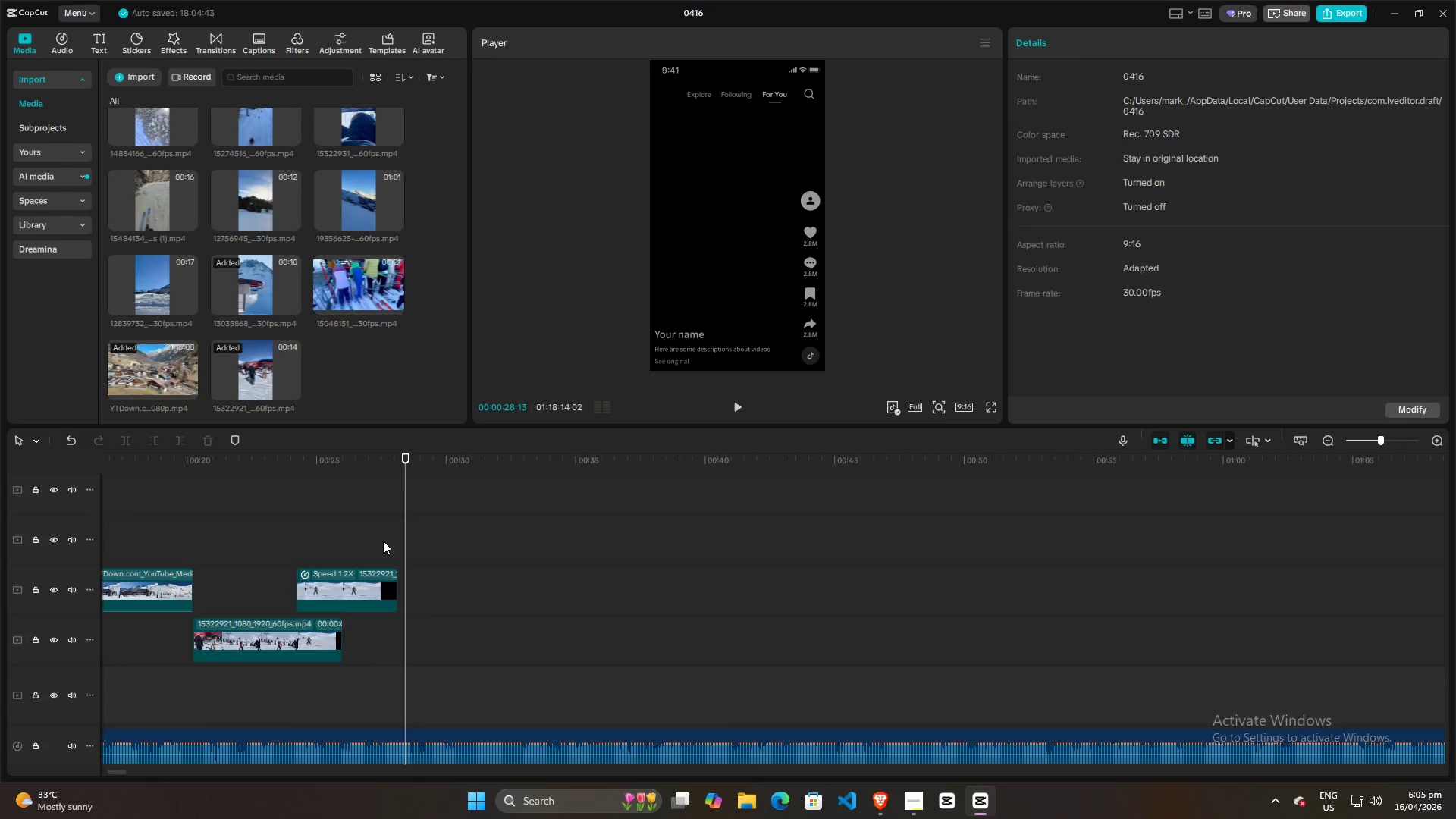 
left_click([383, 541])
 